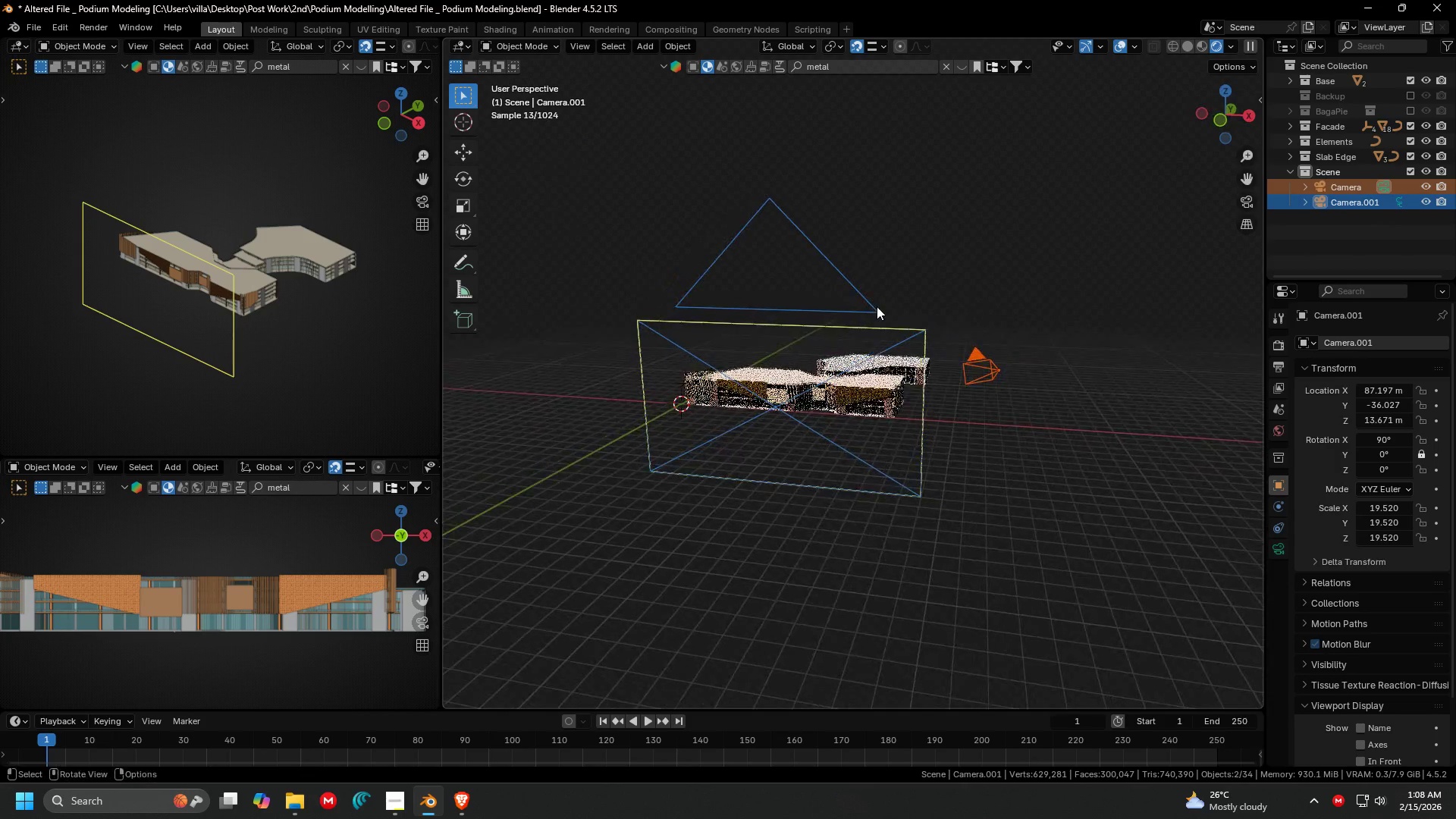 
left_click([876, 306])
 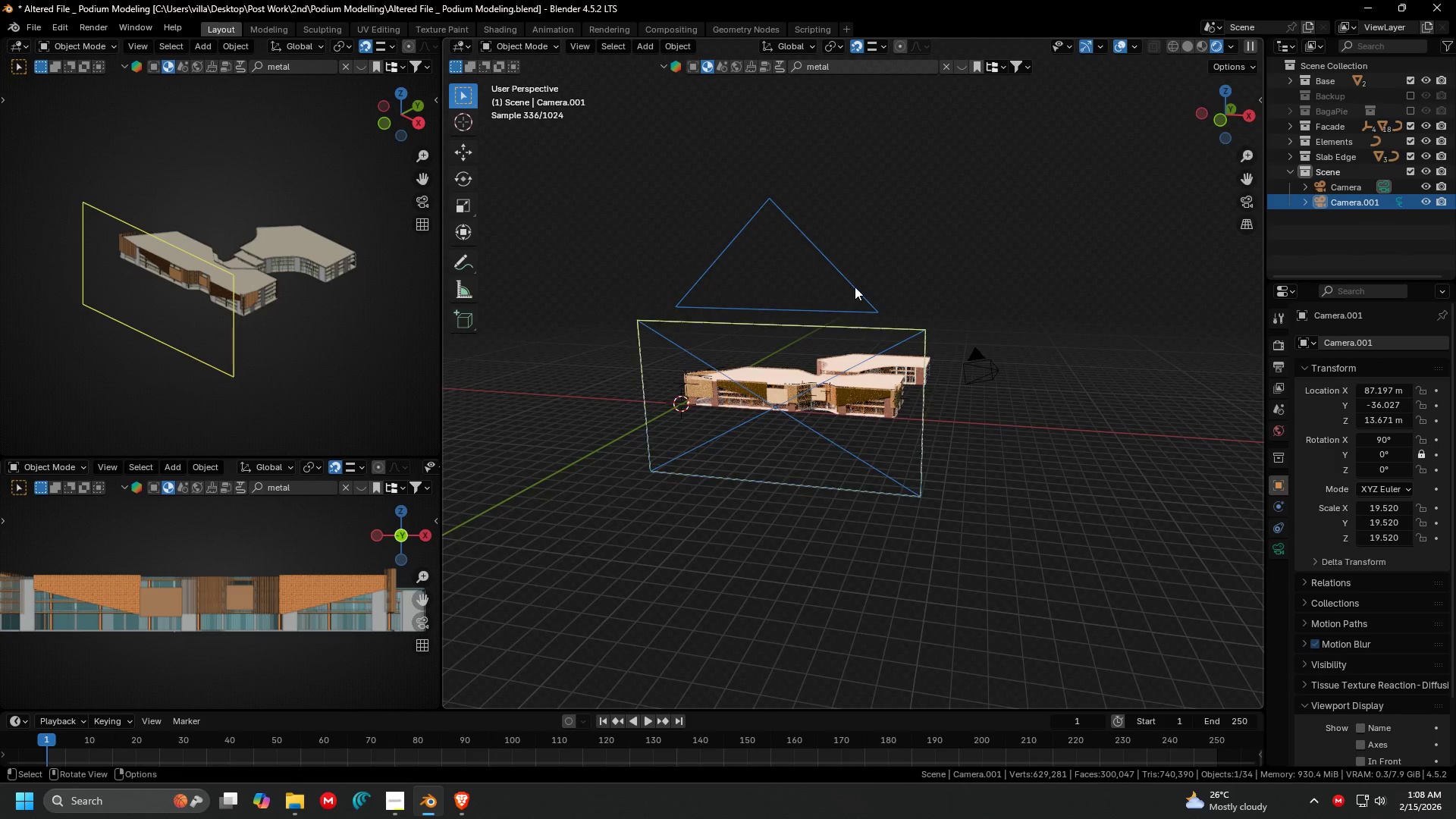 
right_click([855, 282])
 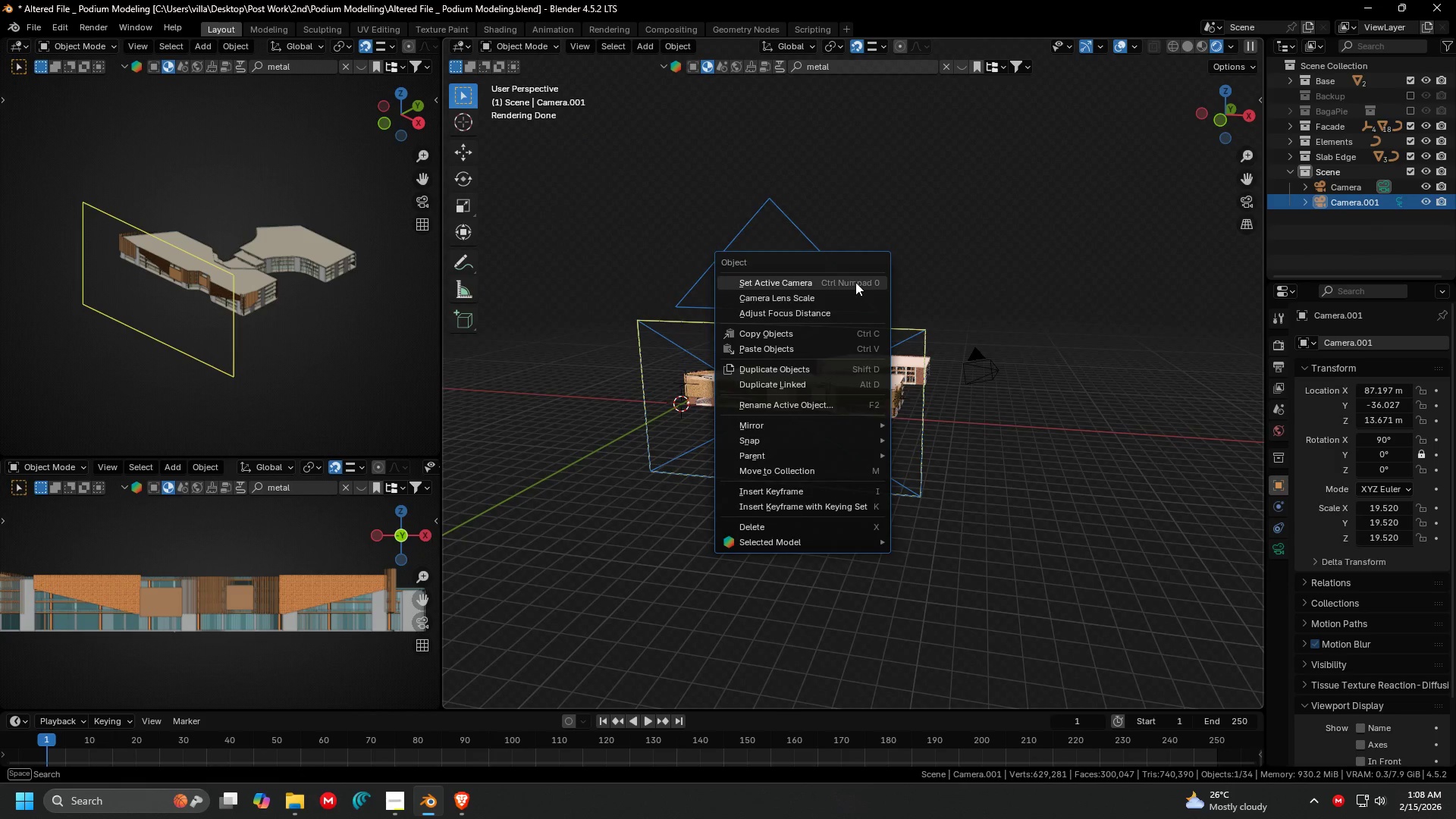 
left_click([855, 282])
 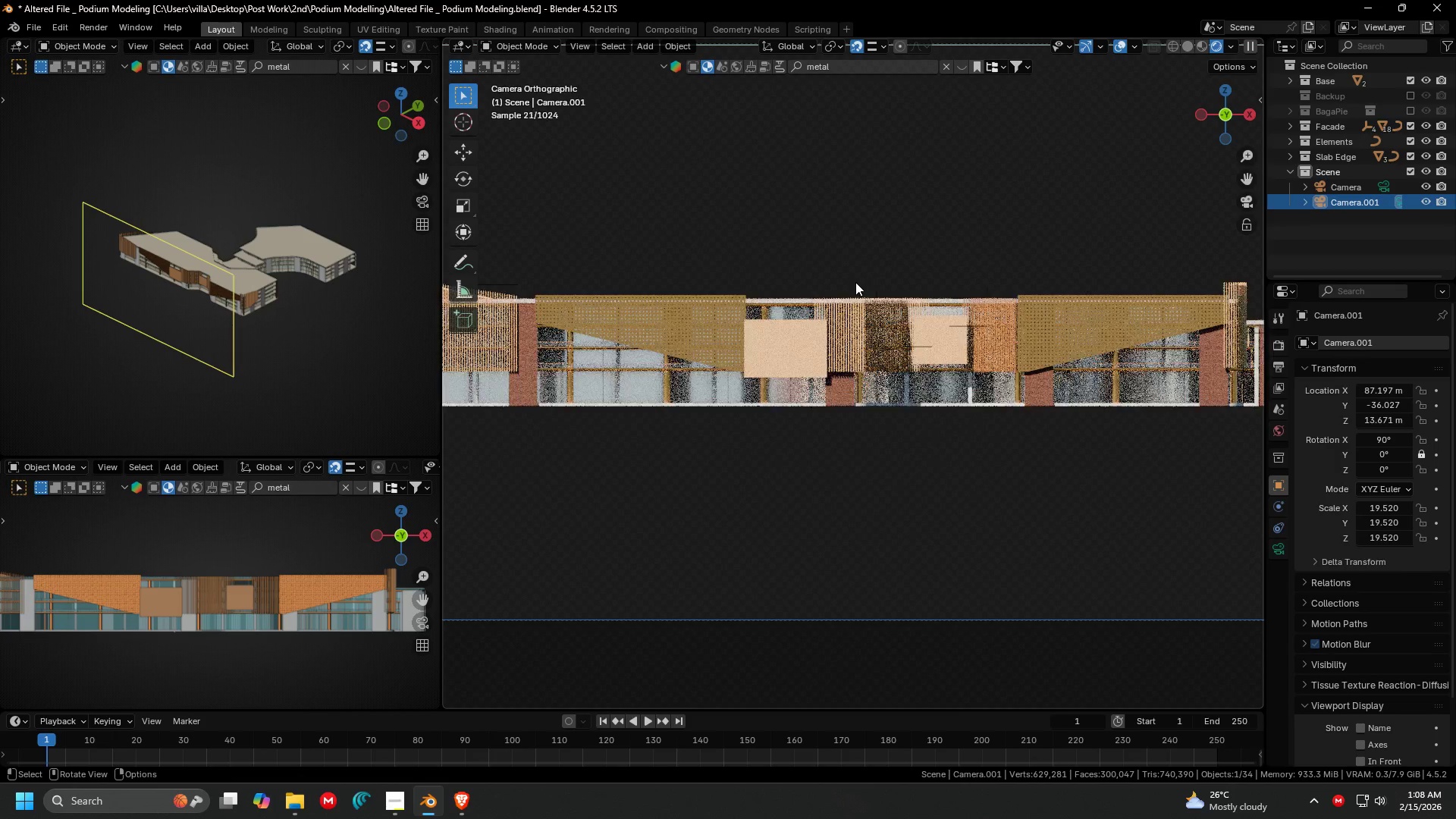 
scroll: coordinate [855, 282], scroll_direction: down, amount: 4.0
 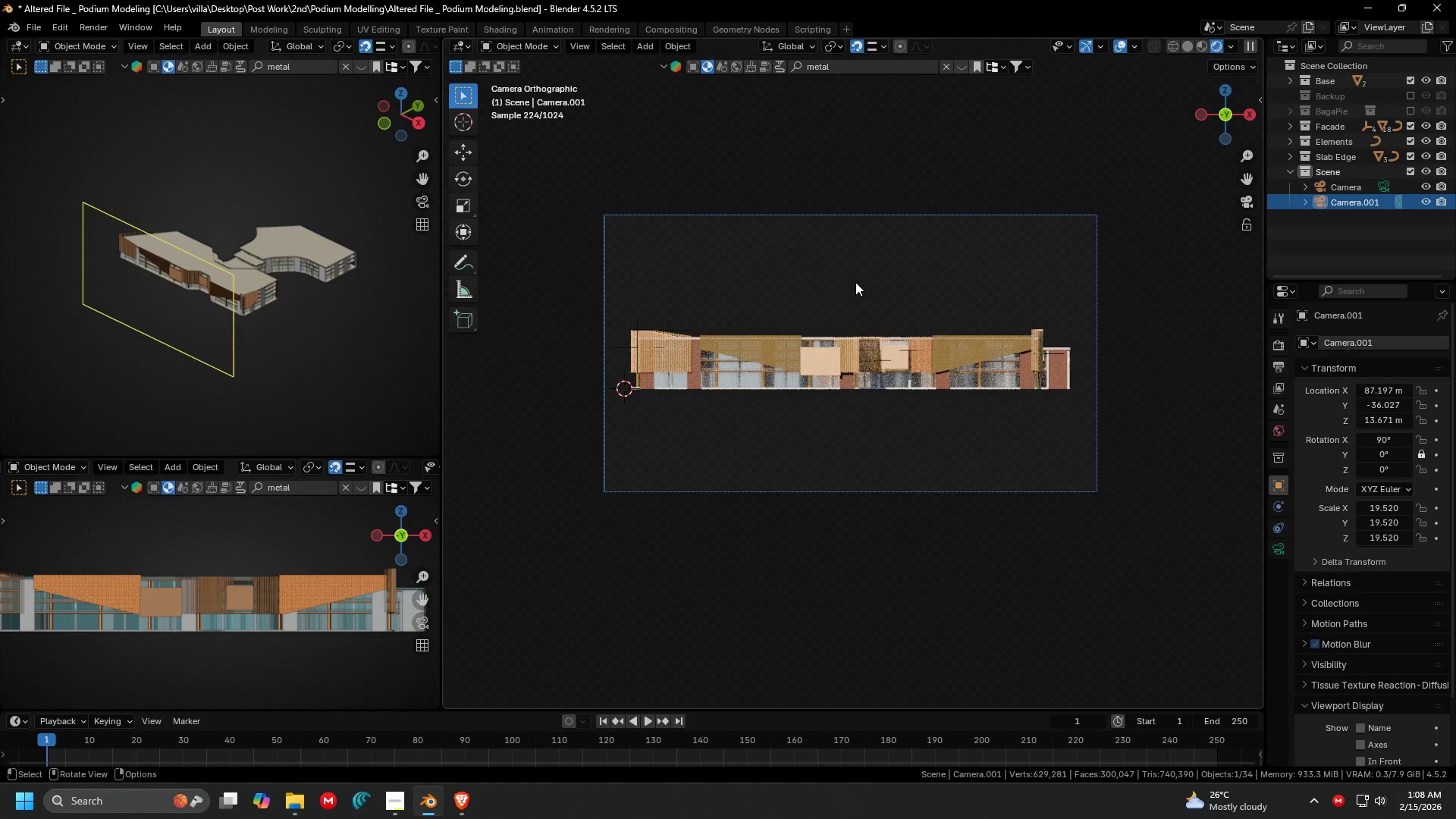 
scroll: coordinate [855, 282], scroll_direction: up, amount: 3.0
 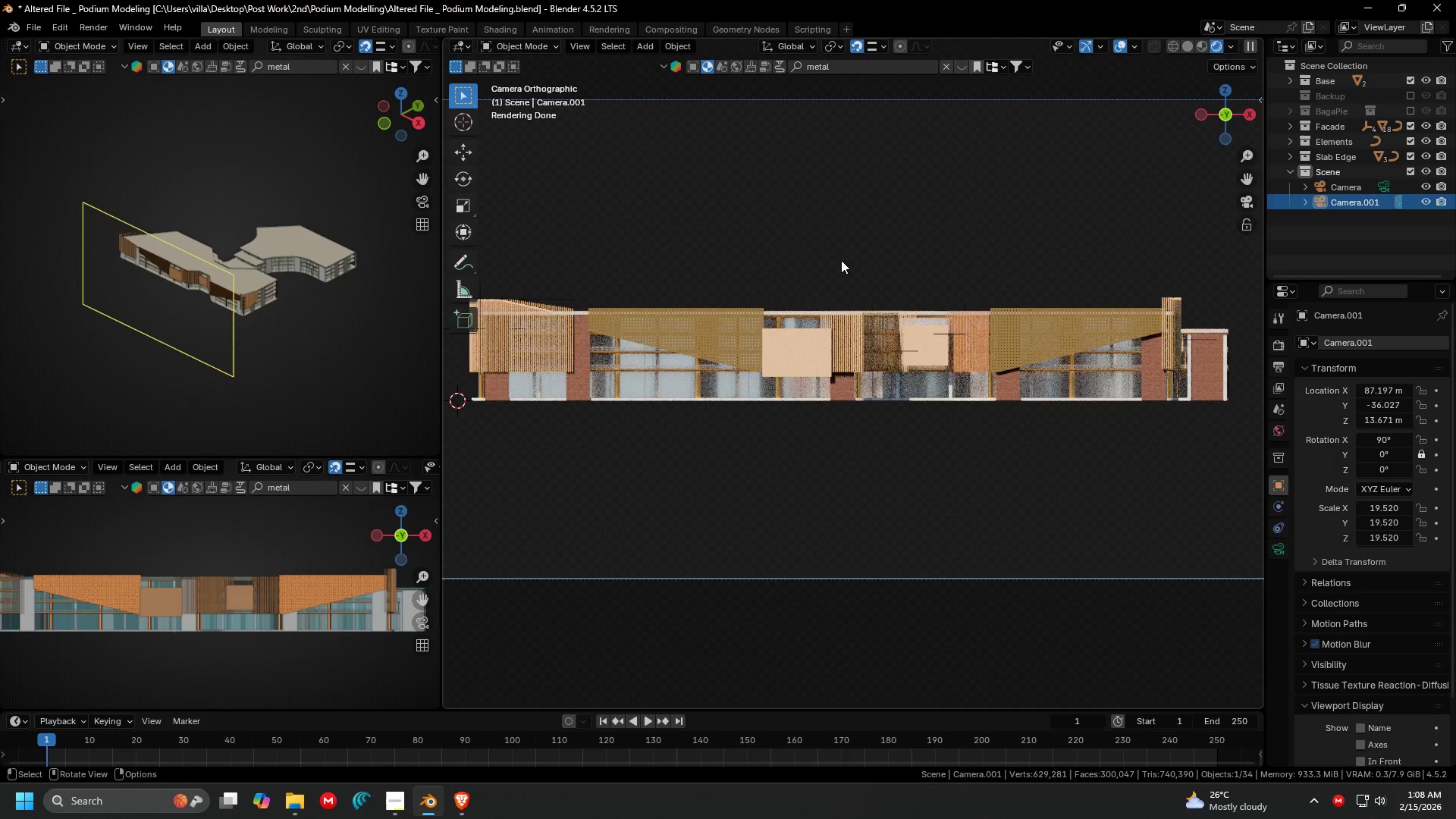 
scroll: coordinate [917, 311], scroll_direction: down, amount: 3.0
 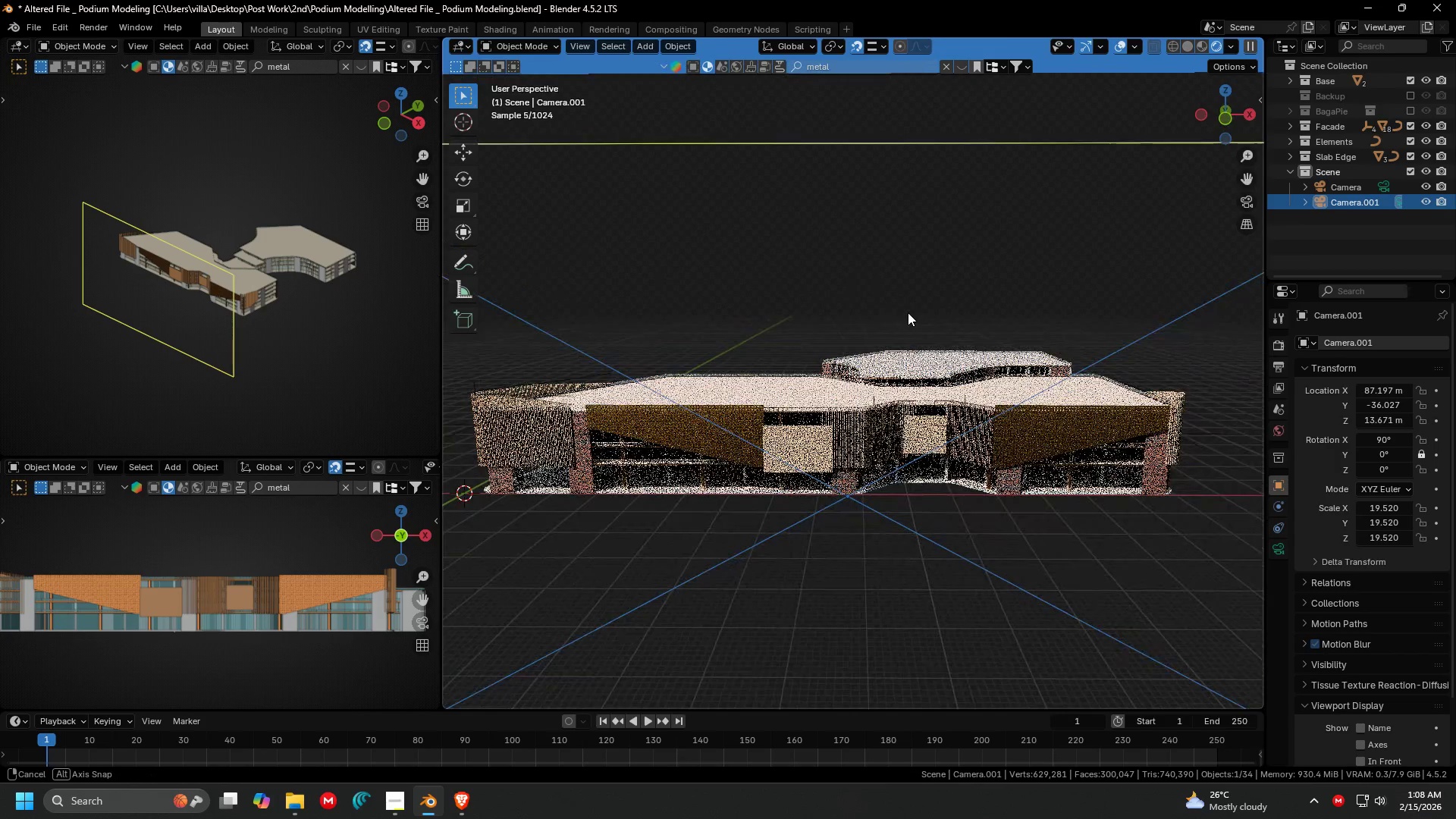 
scroll: coordinate [908, 312], scroll_direction: up, amount: 1.0
 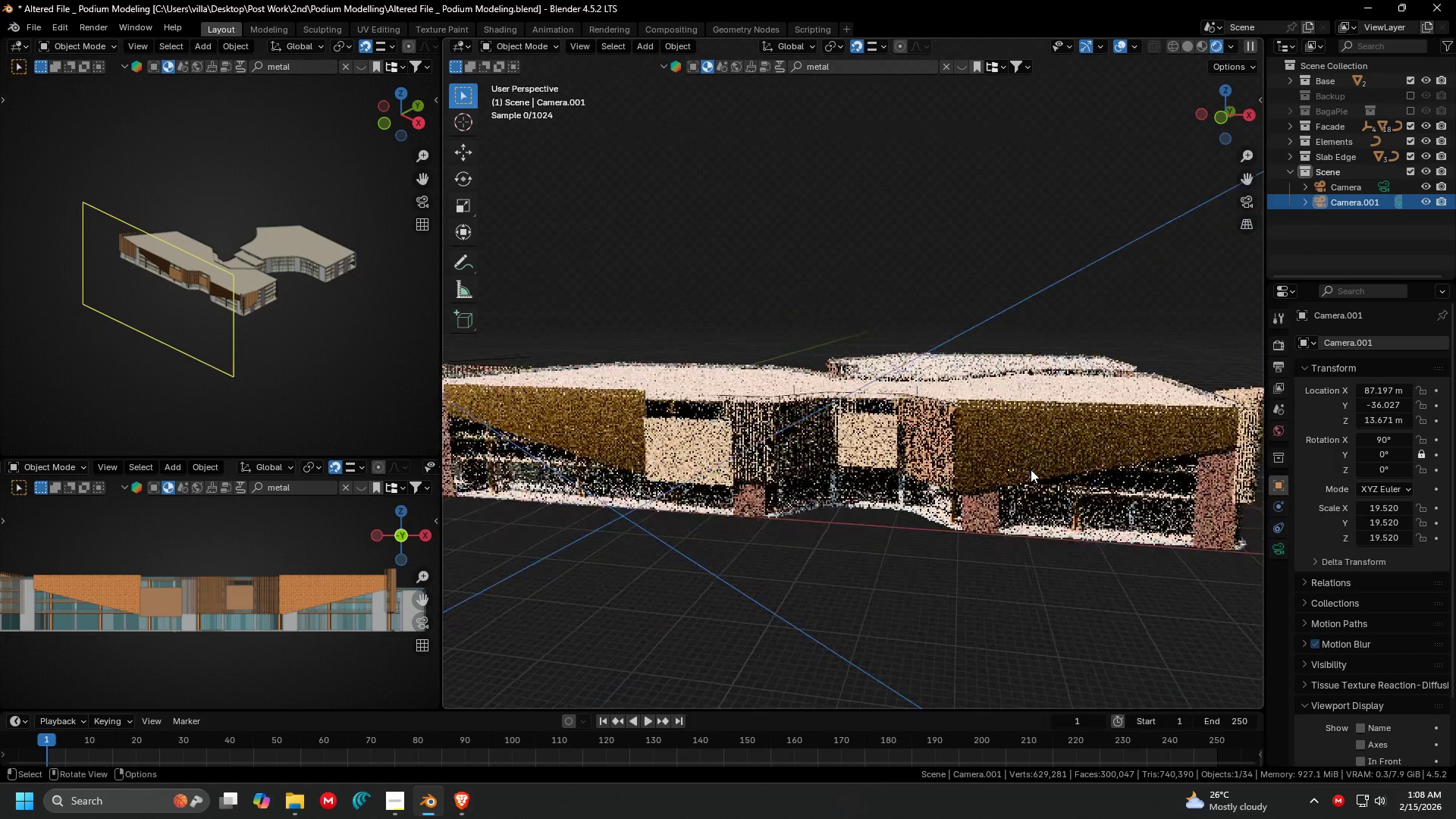 
left_click([1031, 463])
 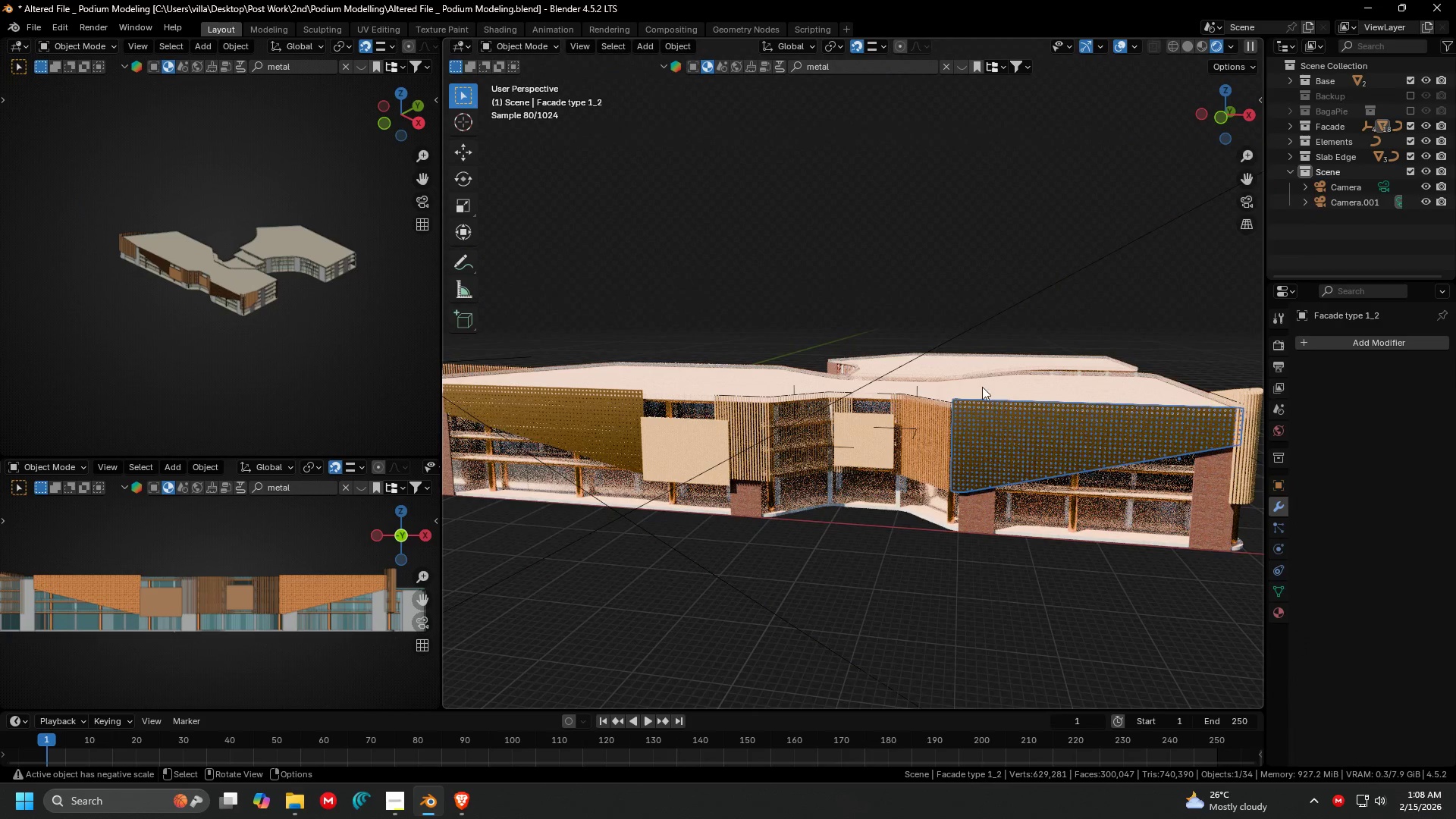 
key(Control+S)
 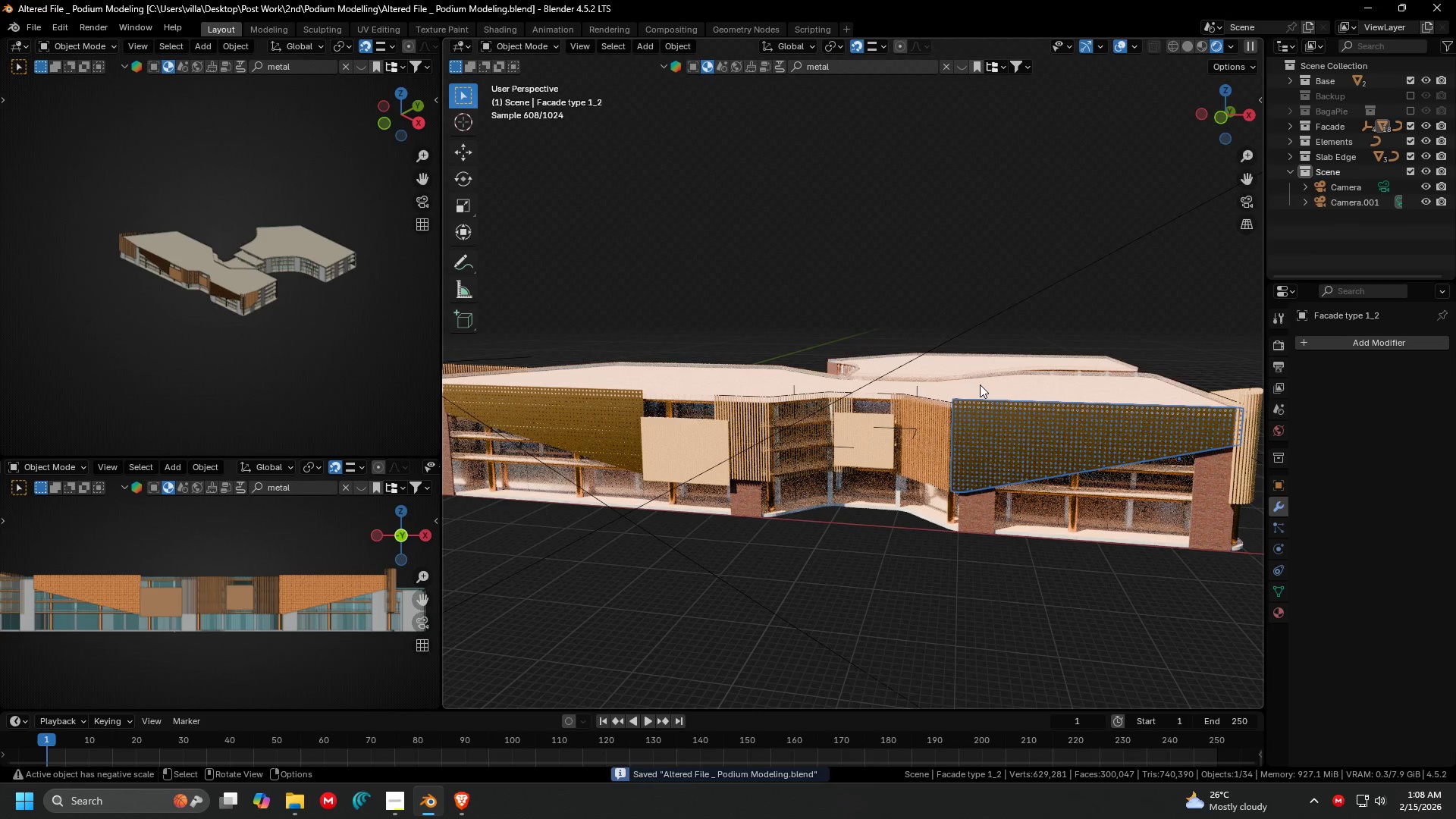 
hold_key(key=J, duration=0.55)
 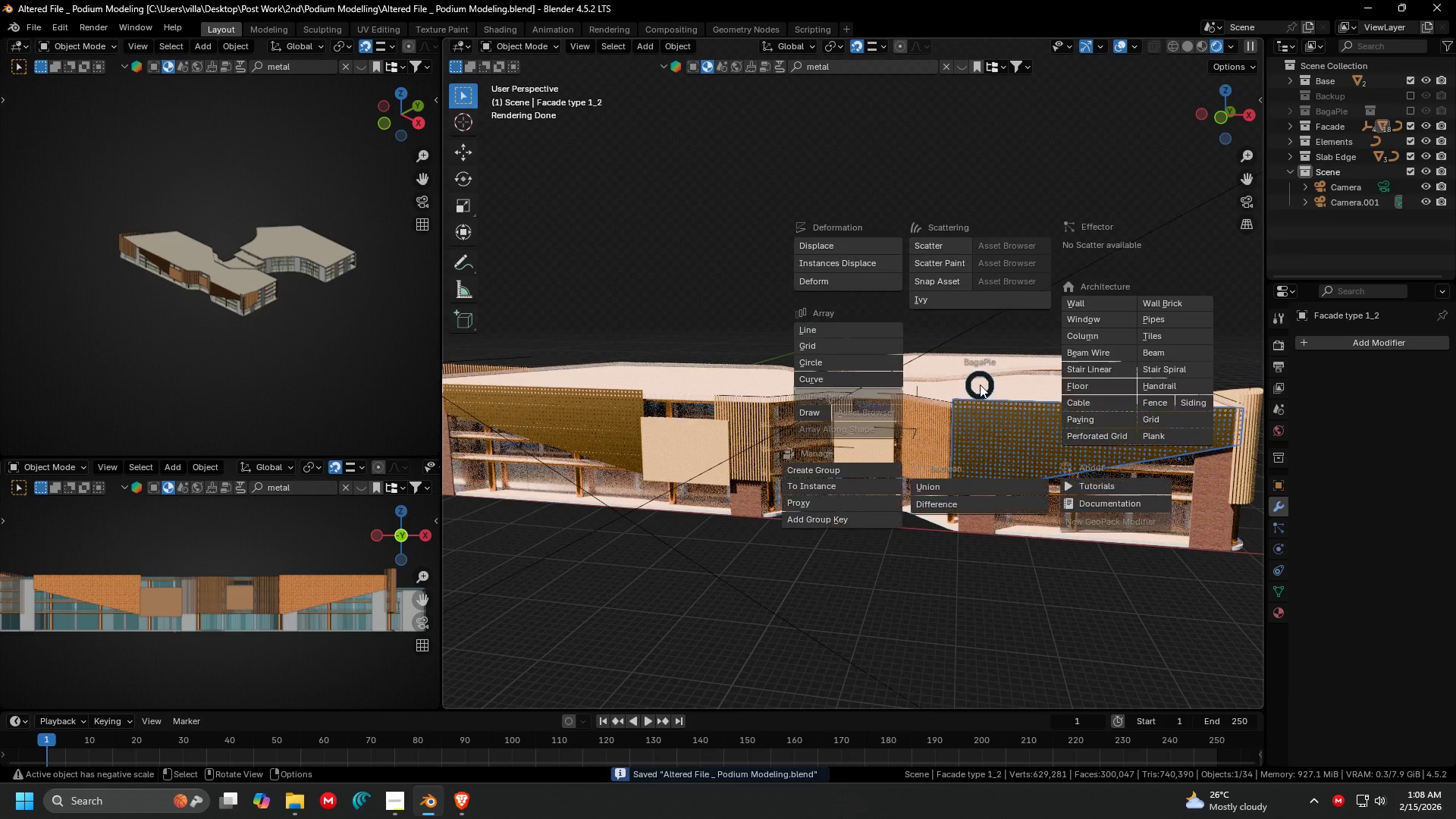 
hold_key(key=J, duration=1.5)
 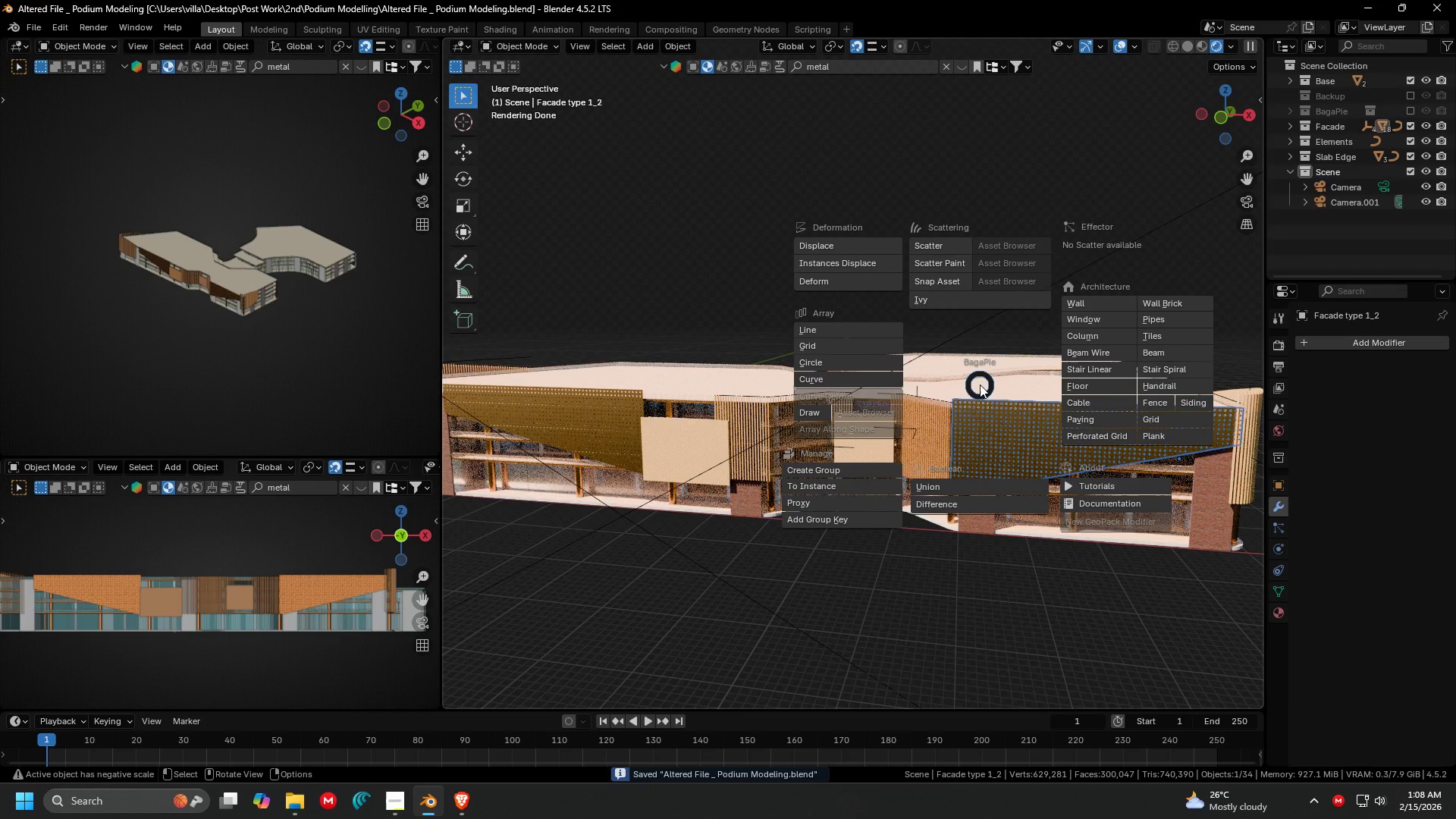 
hold_key(key=J, duration=1.52)
 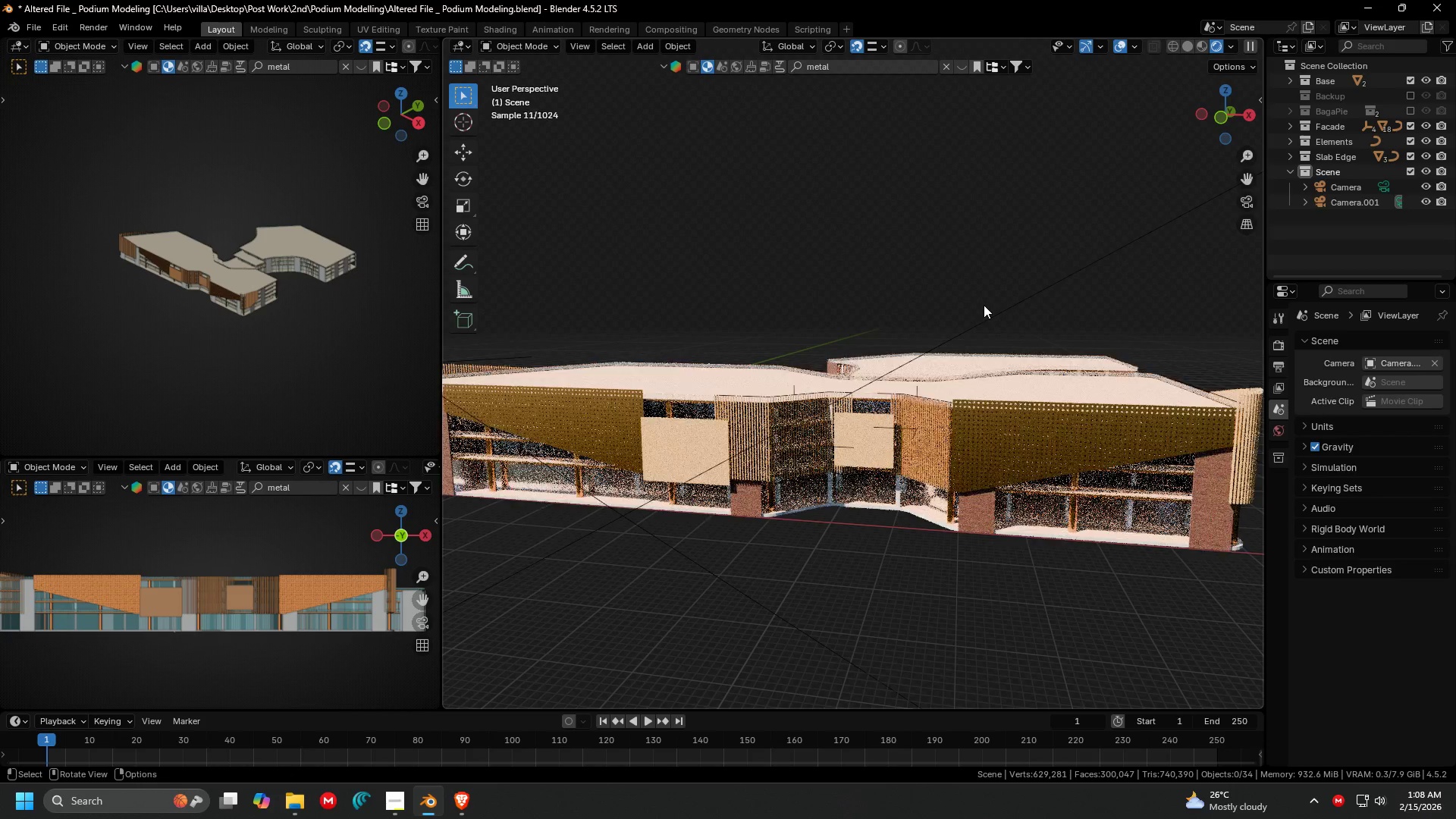 
left_click([984, 305])
 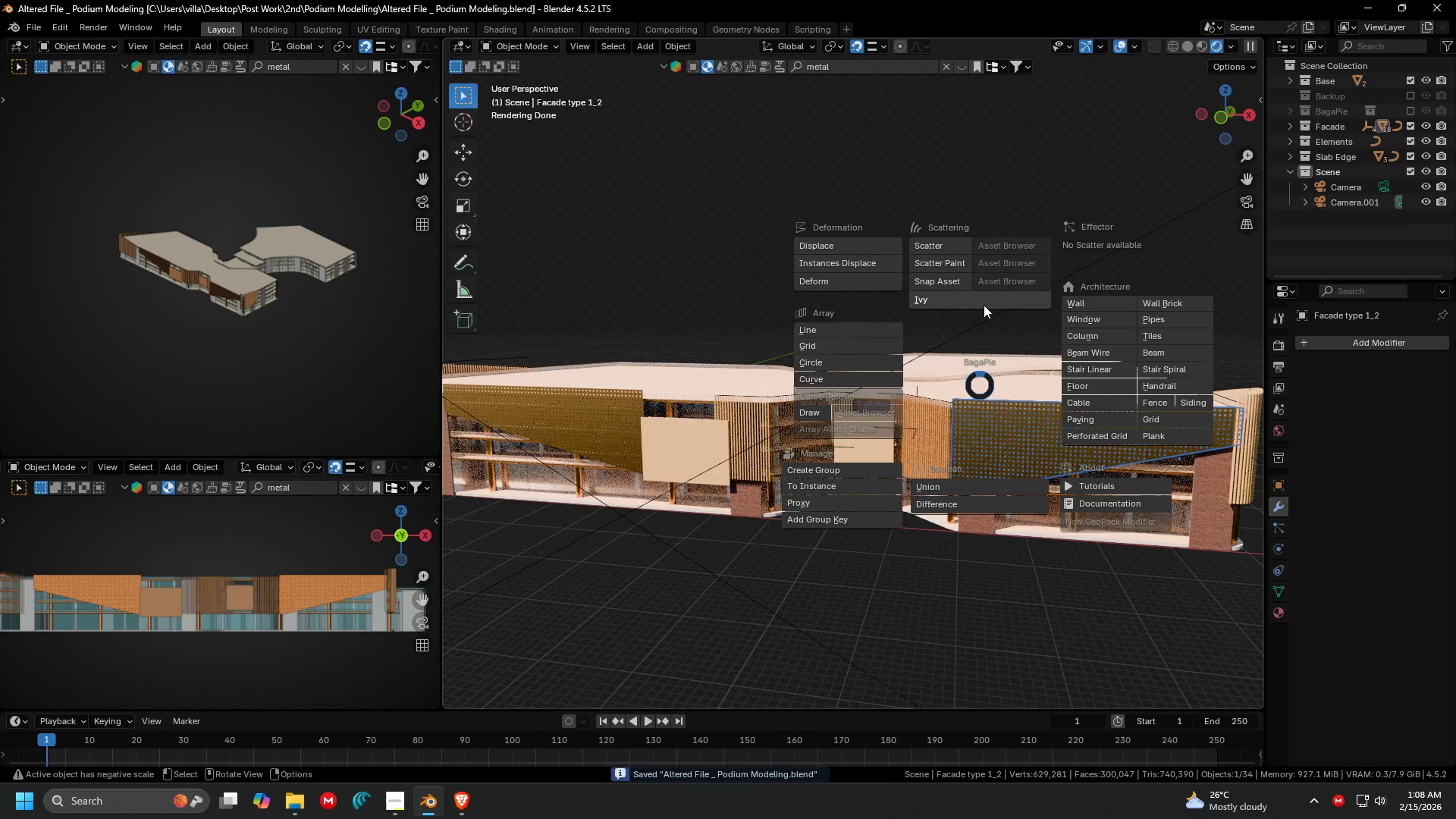 
key(J)
 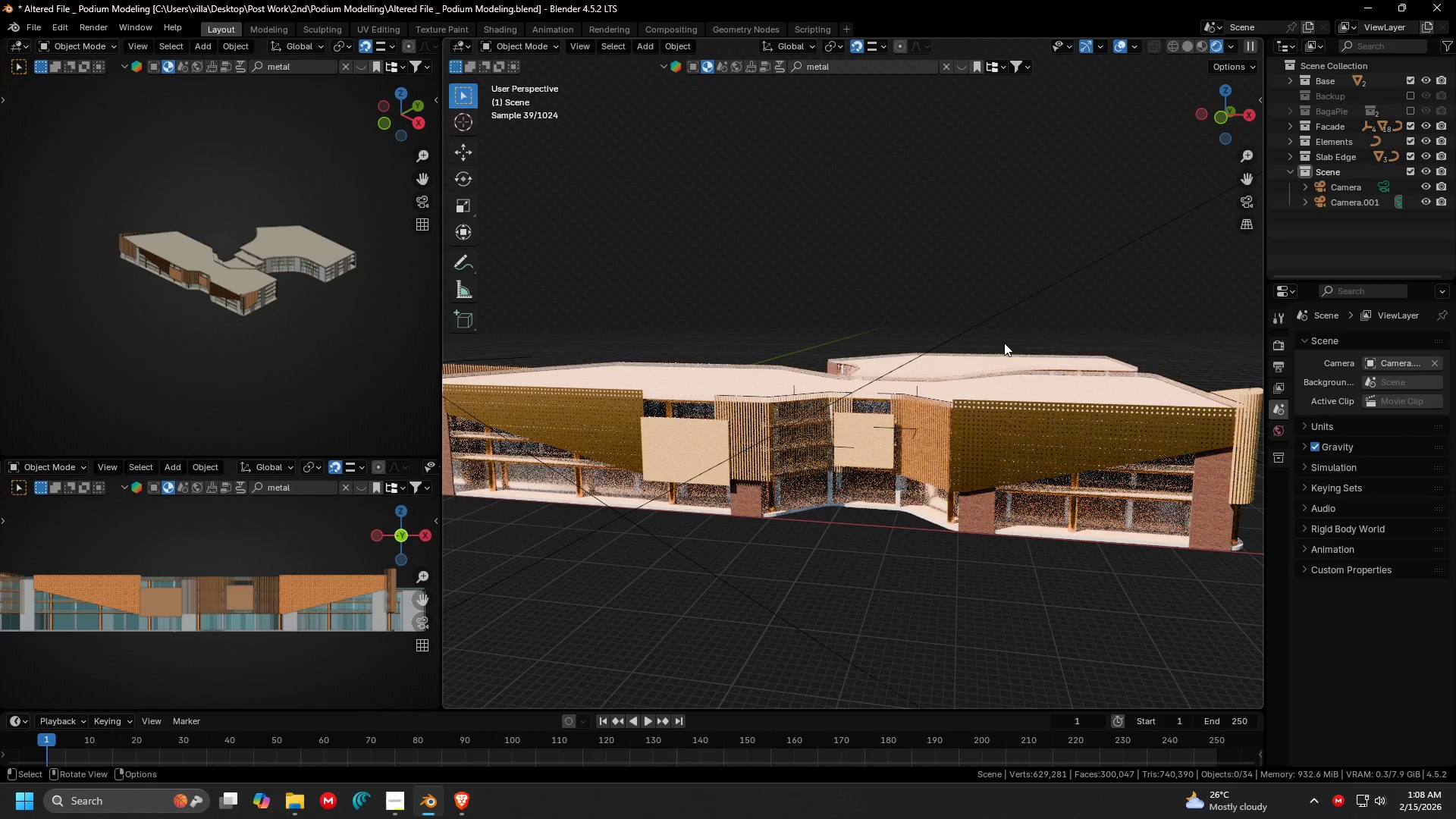 
scroll: coordinate [1011, 363], scroll_direction: down, amount: 2.0
 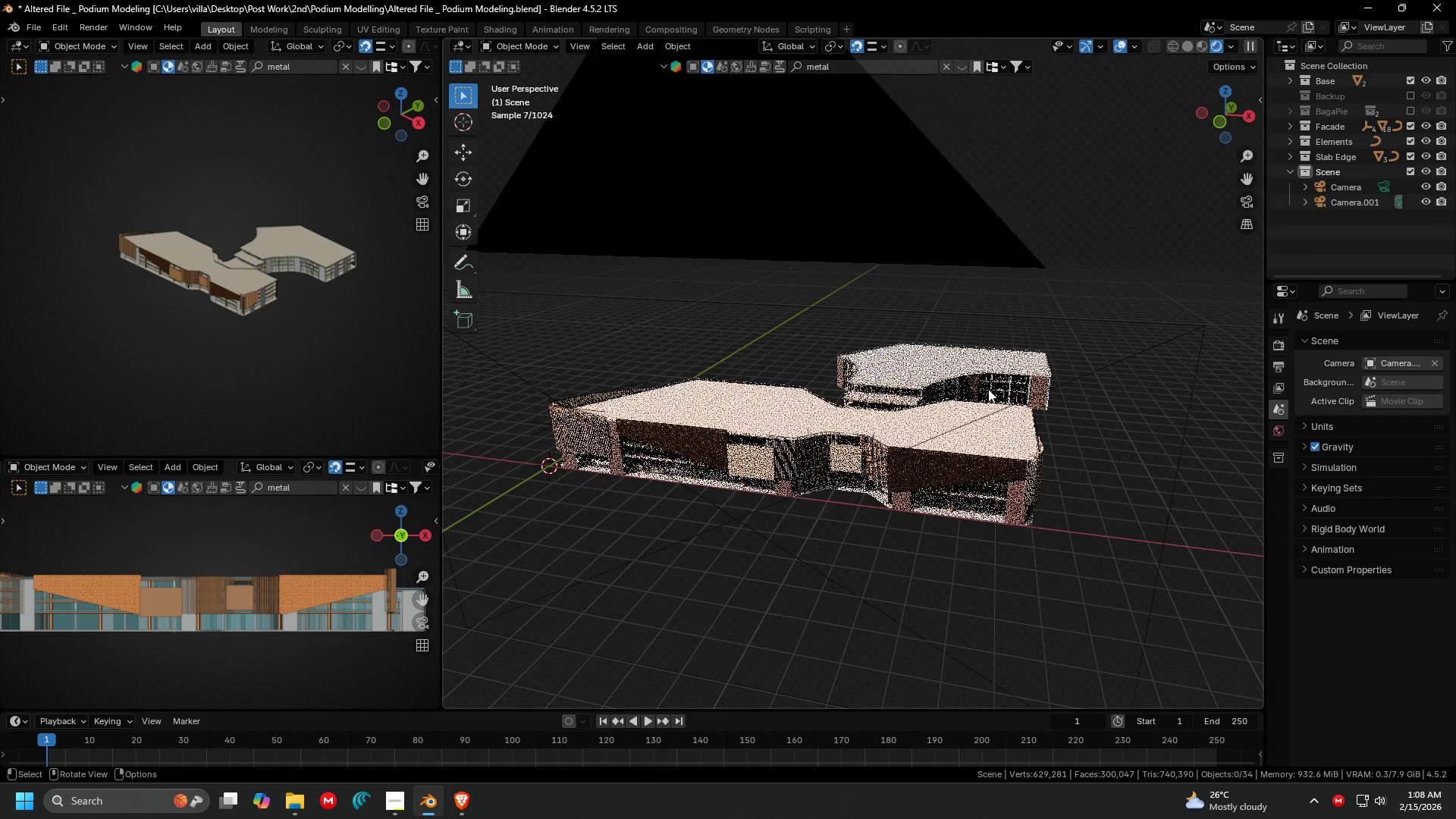 
hold_key(key=Z, duration=0.31)
 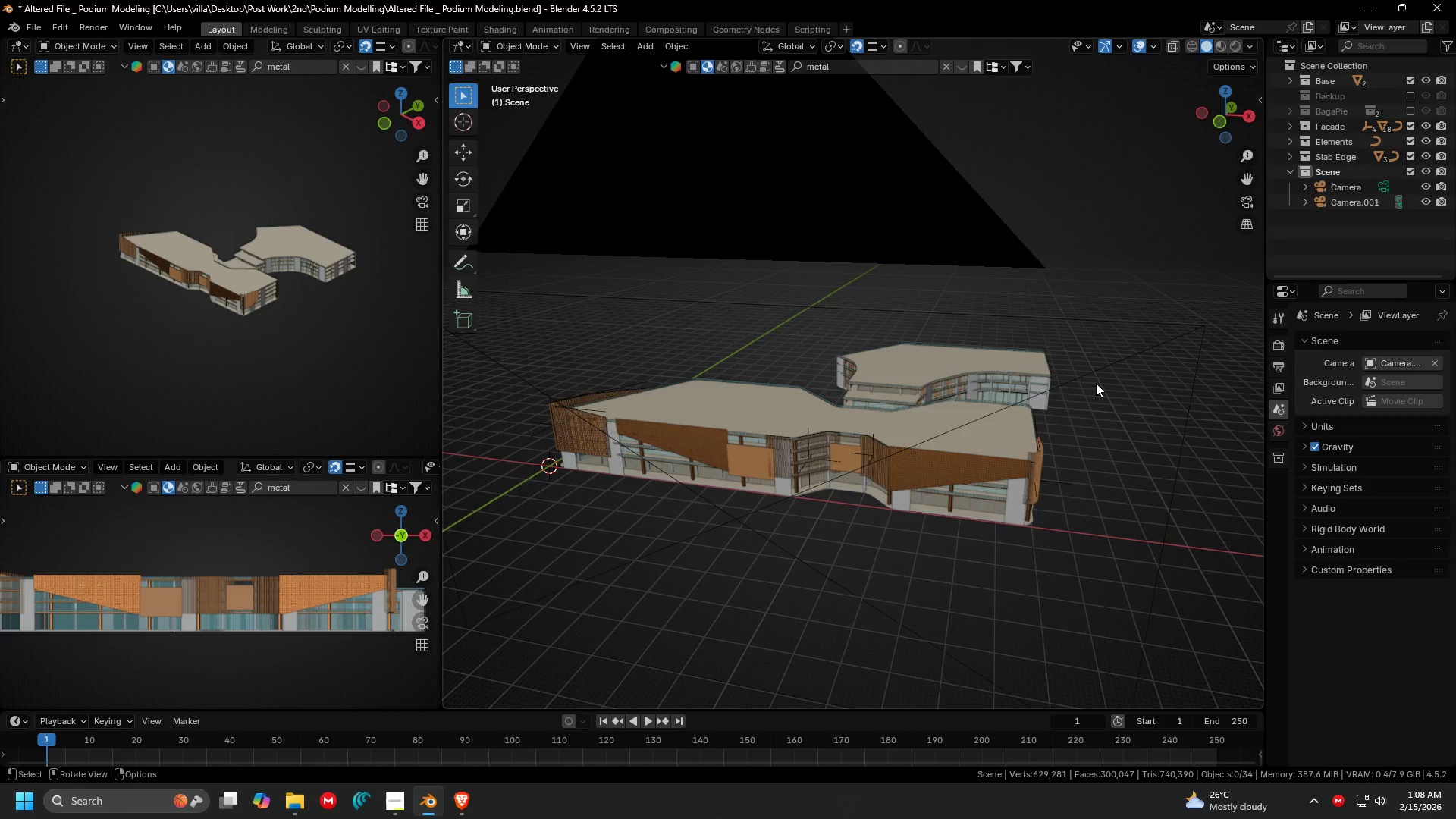 
left_click([1104, 385])
 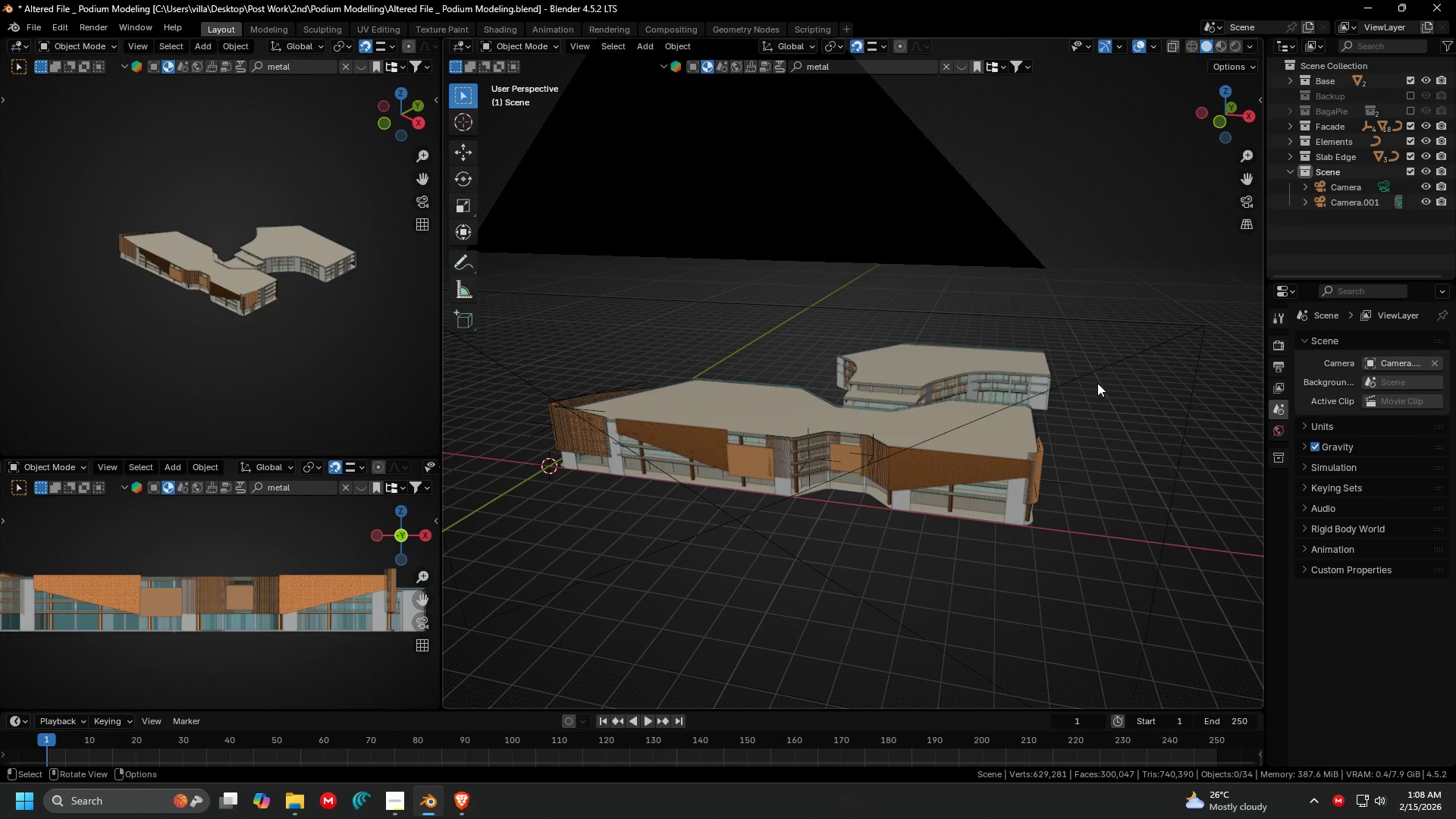 
key(Shift+ShiftLeft)
 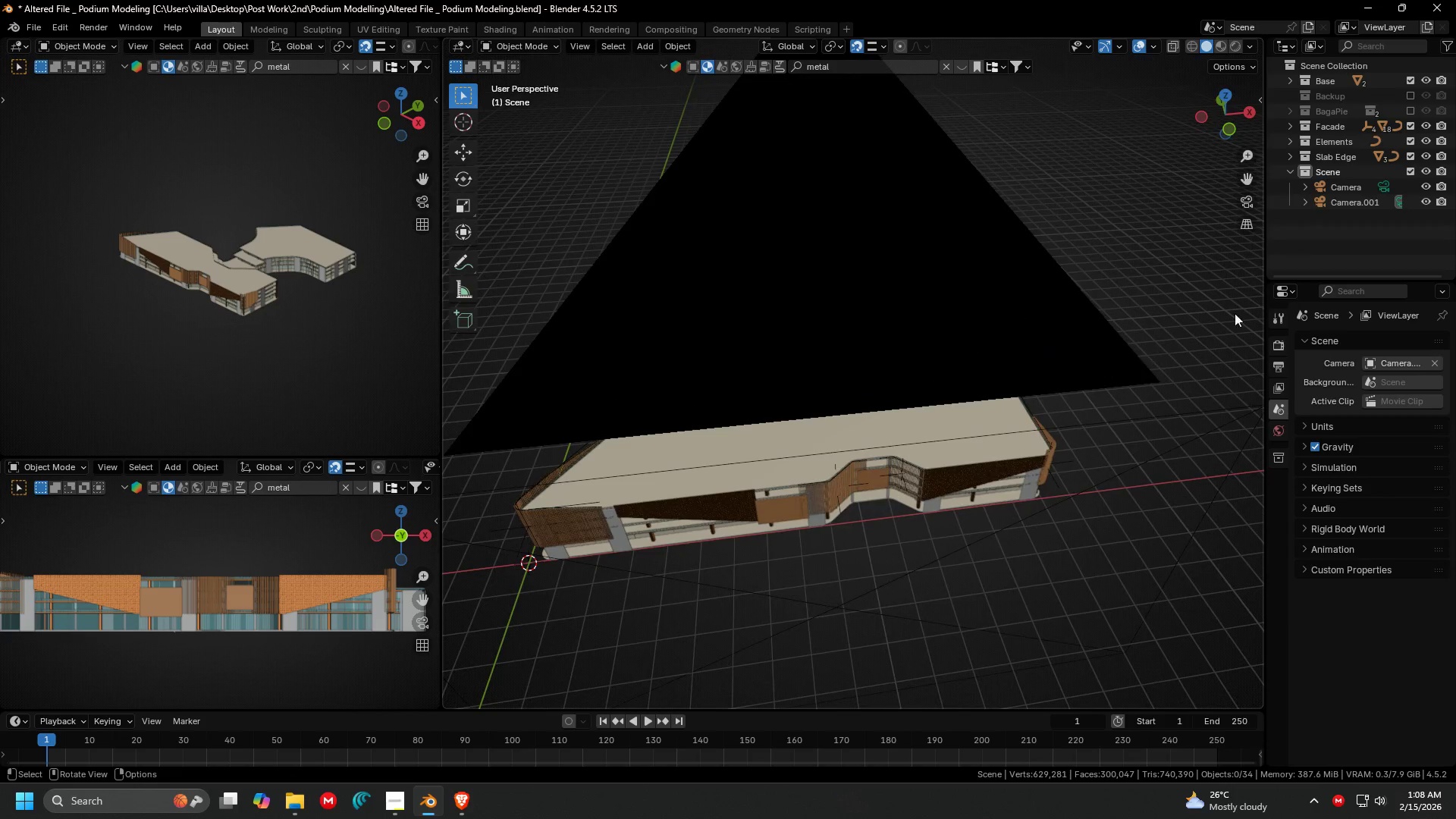 
key(Shift+ShiftLeft)
 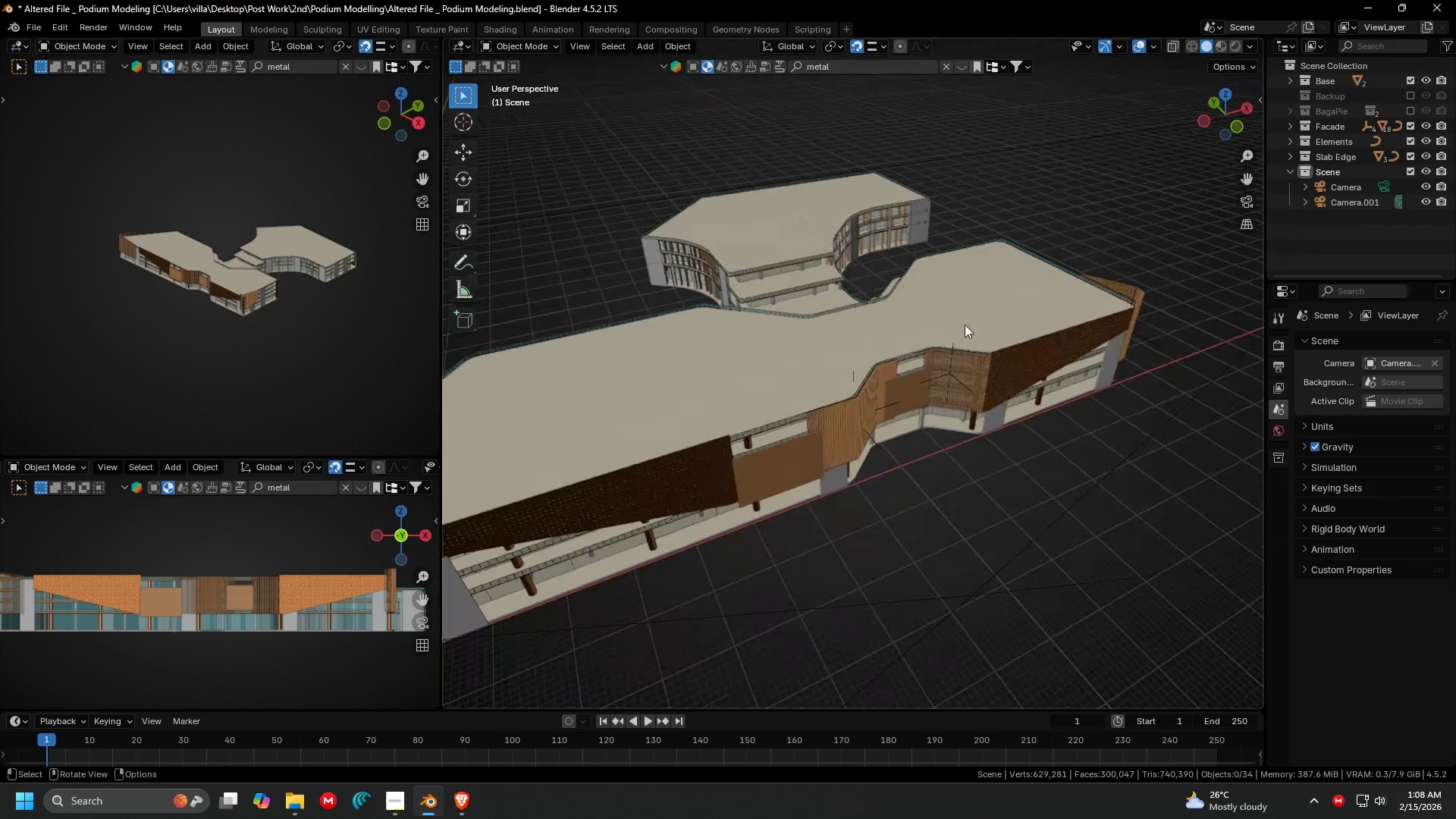 
scroll: coordinate [1048, 375], scroll_direction: up, amount: 2.0
 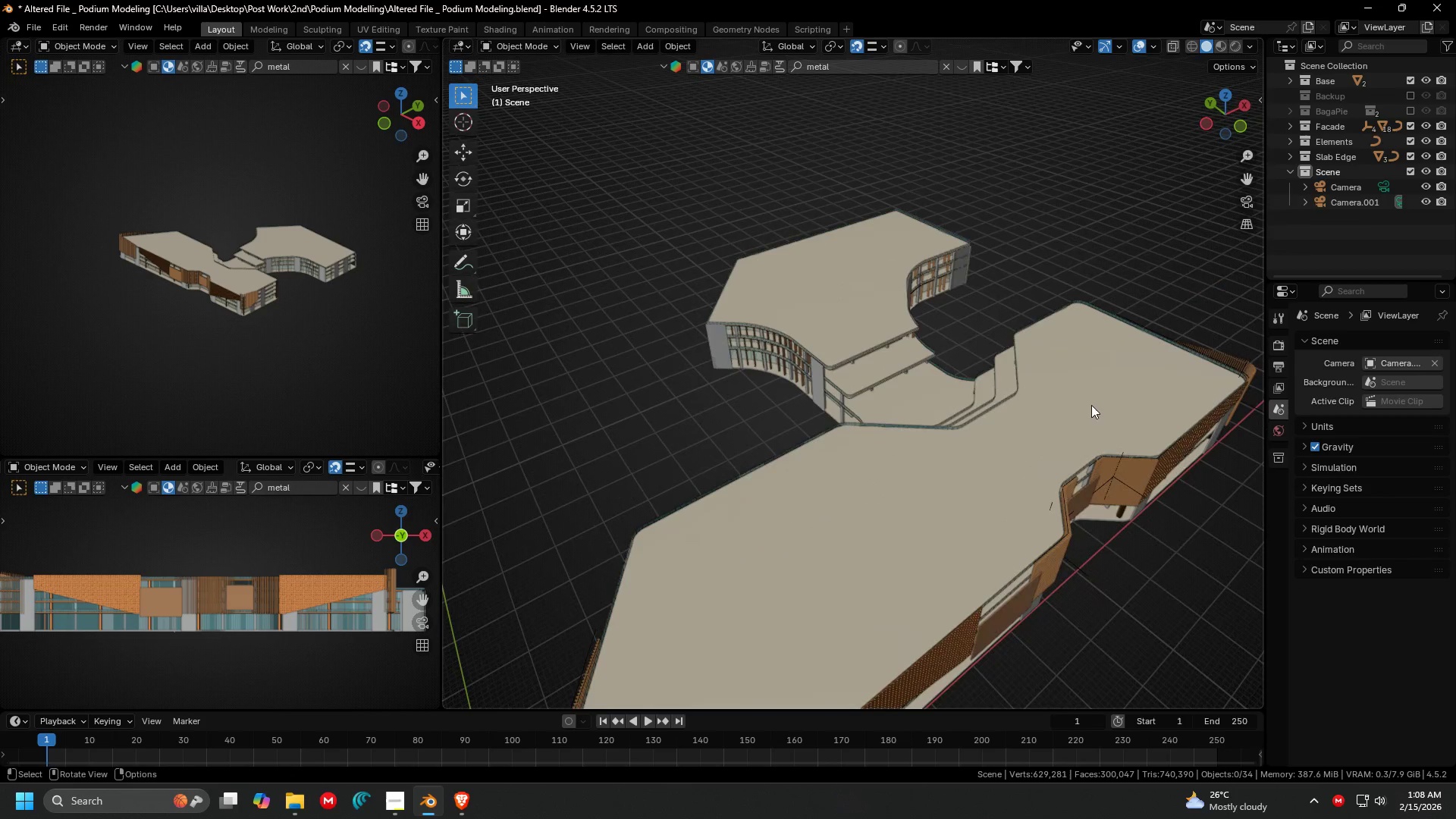 
left_click([1008, 384])
 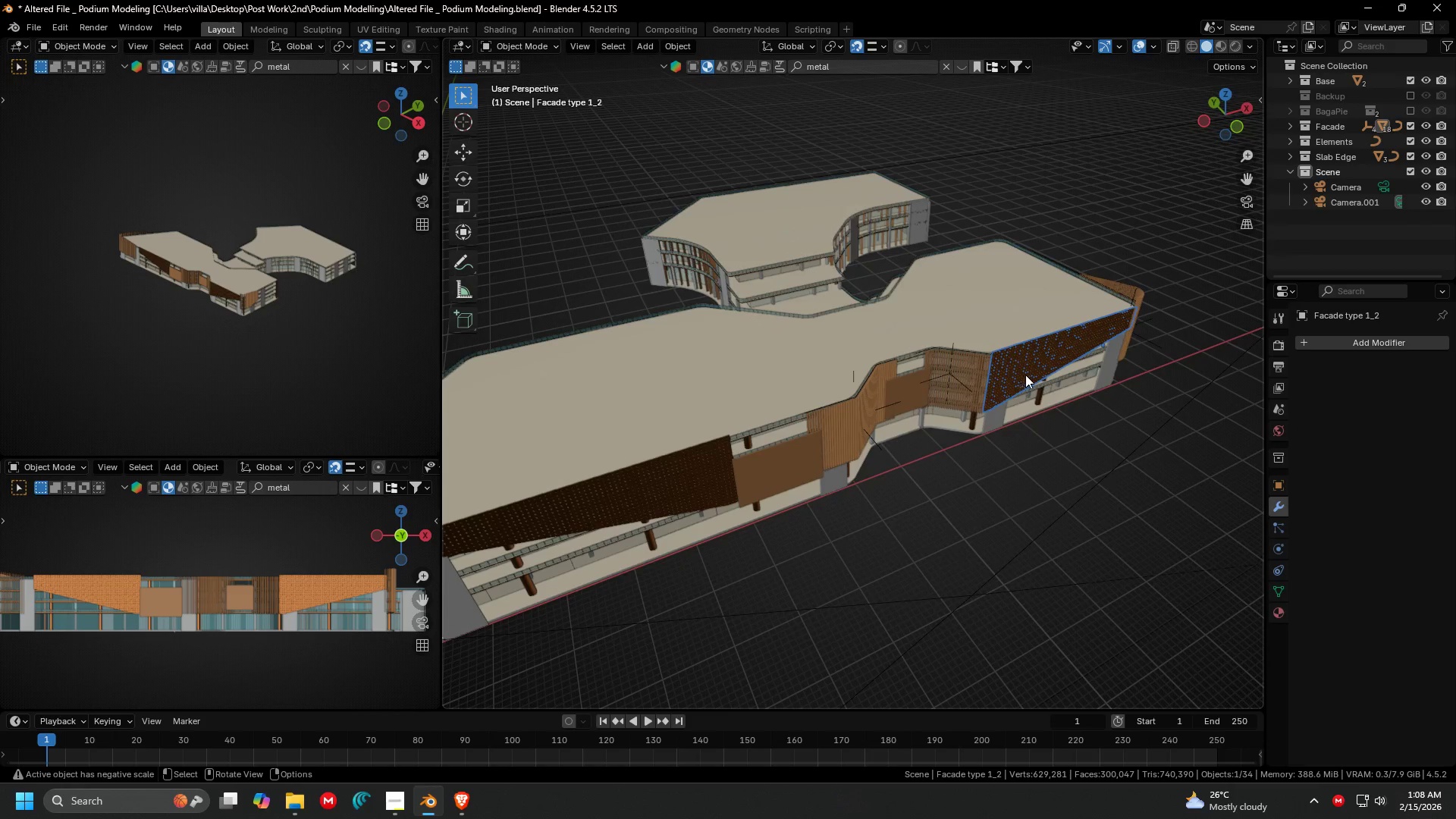 
scroll: coordinate [999, 362], scroll_direction: up, amount: 2.0
 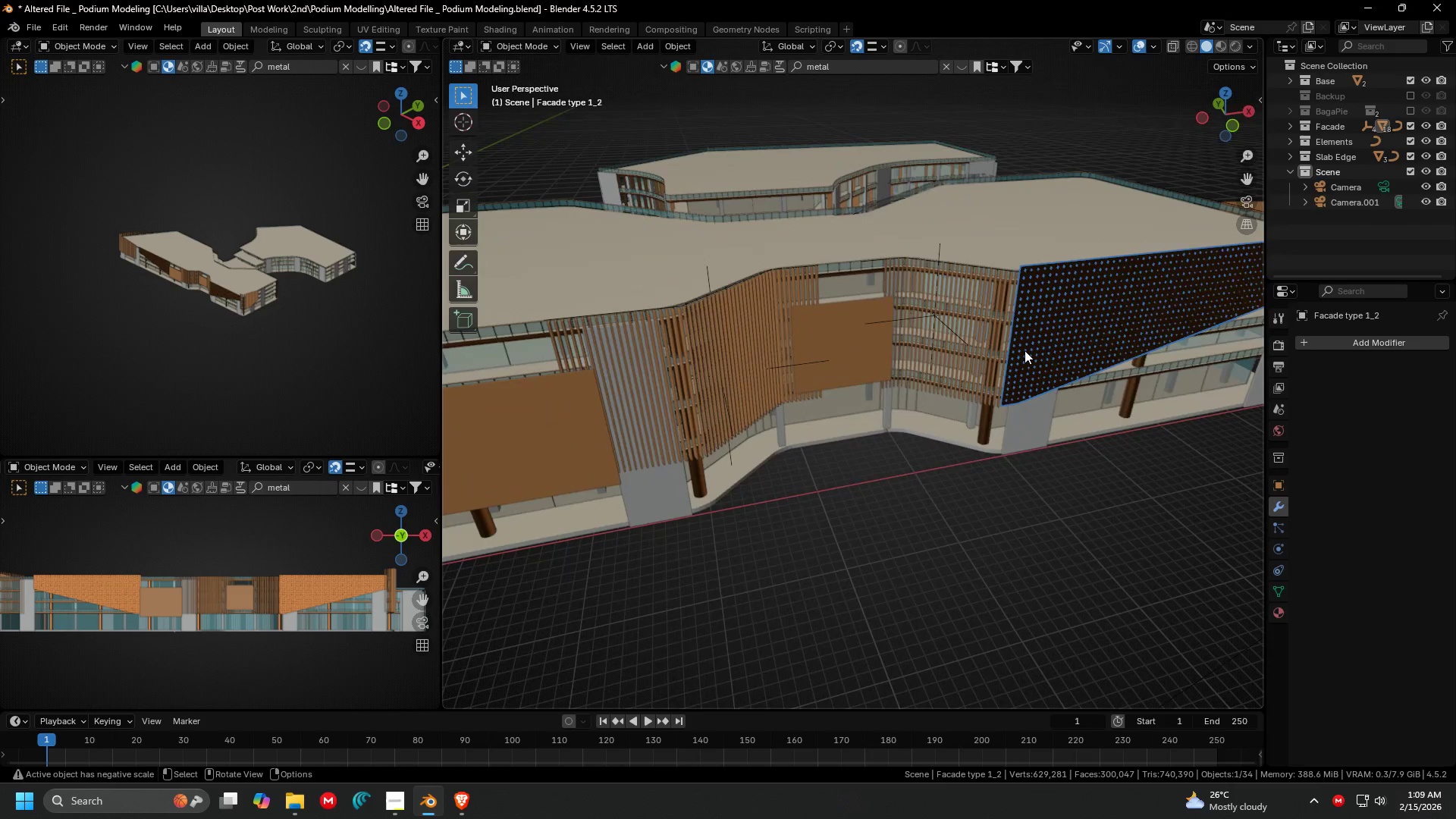 
hold_key(key=J, duration=1.2)
 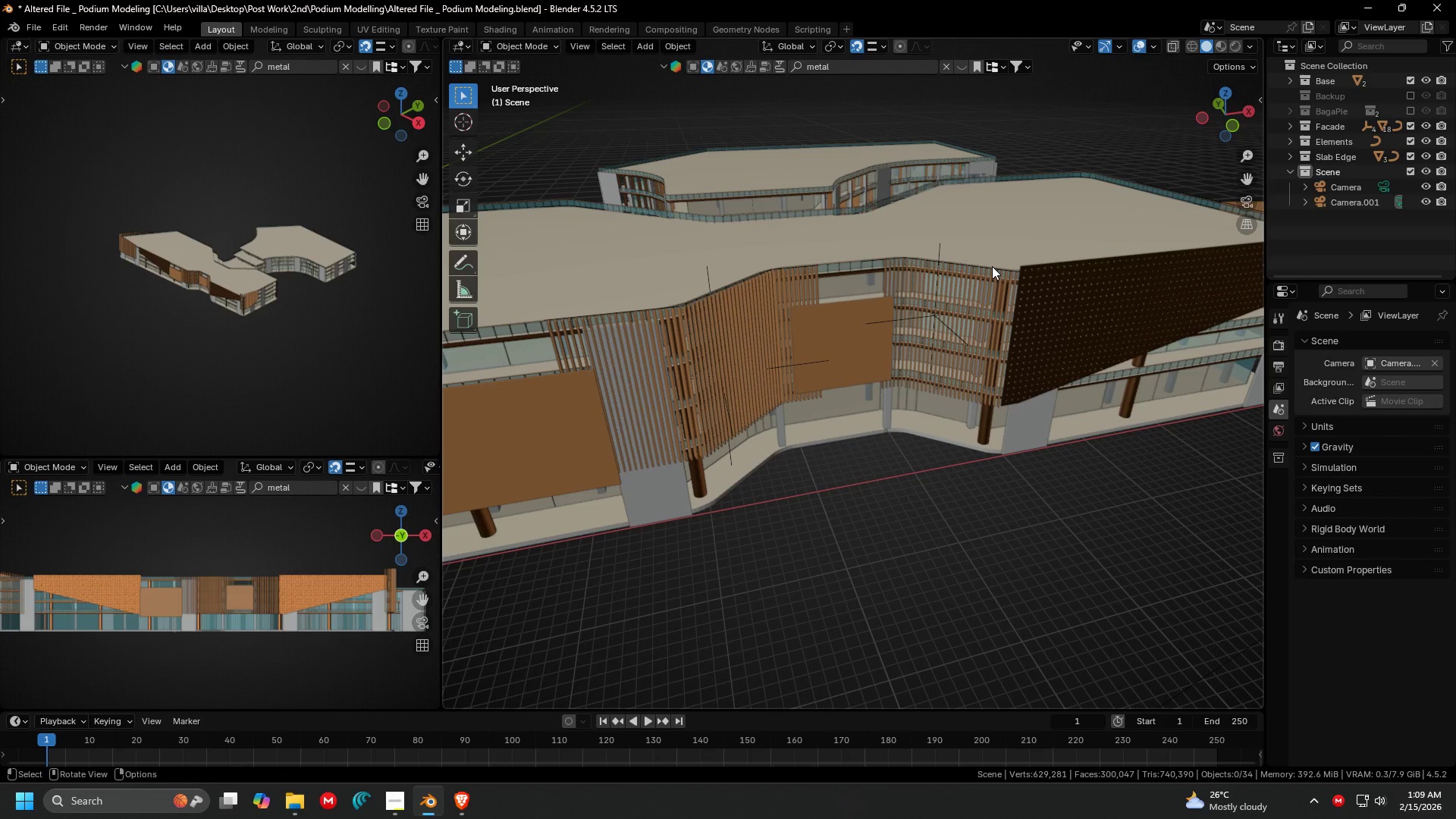 
left_click([992, 266])
 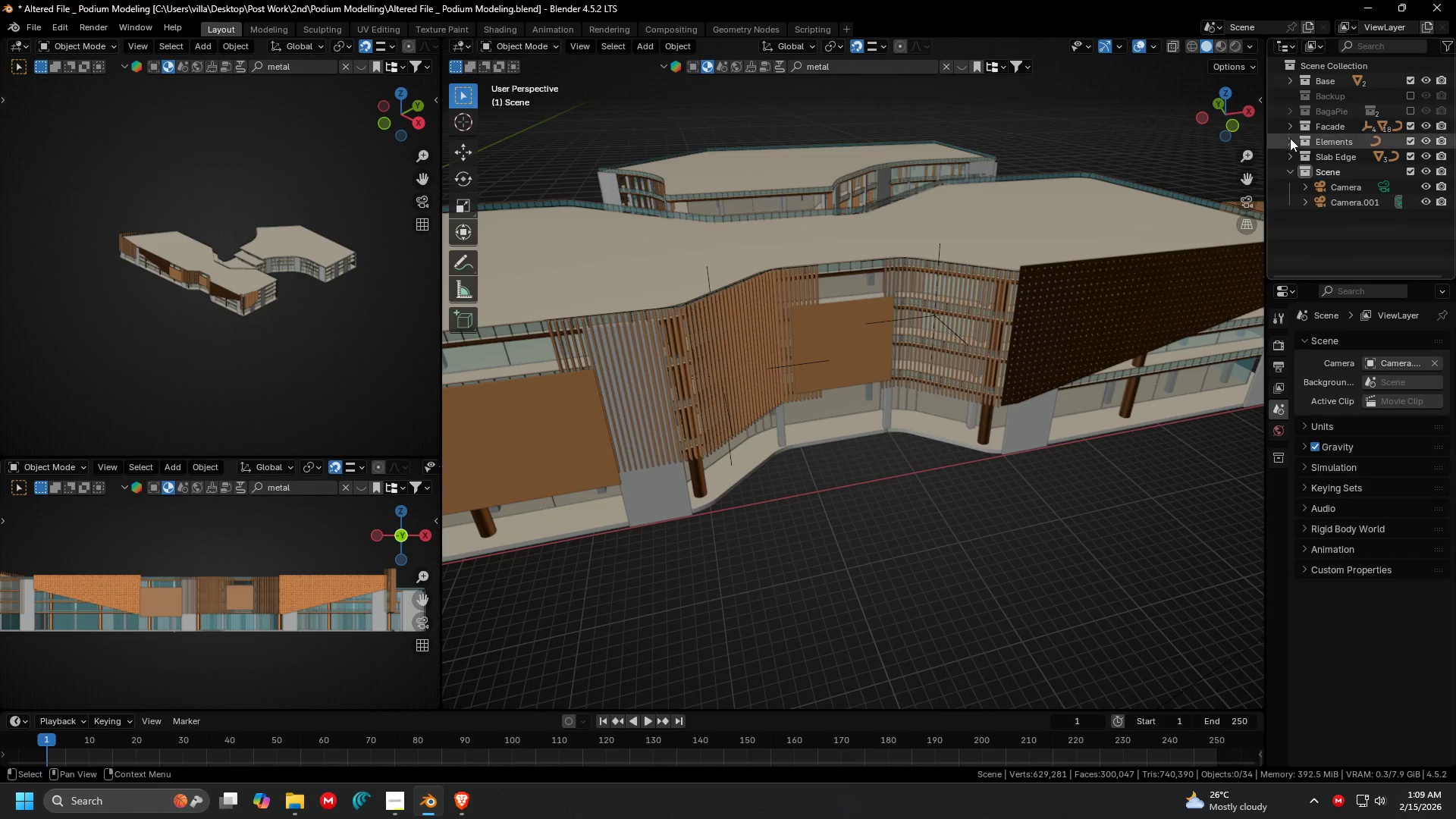 
double_click([1291, 171])
 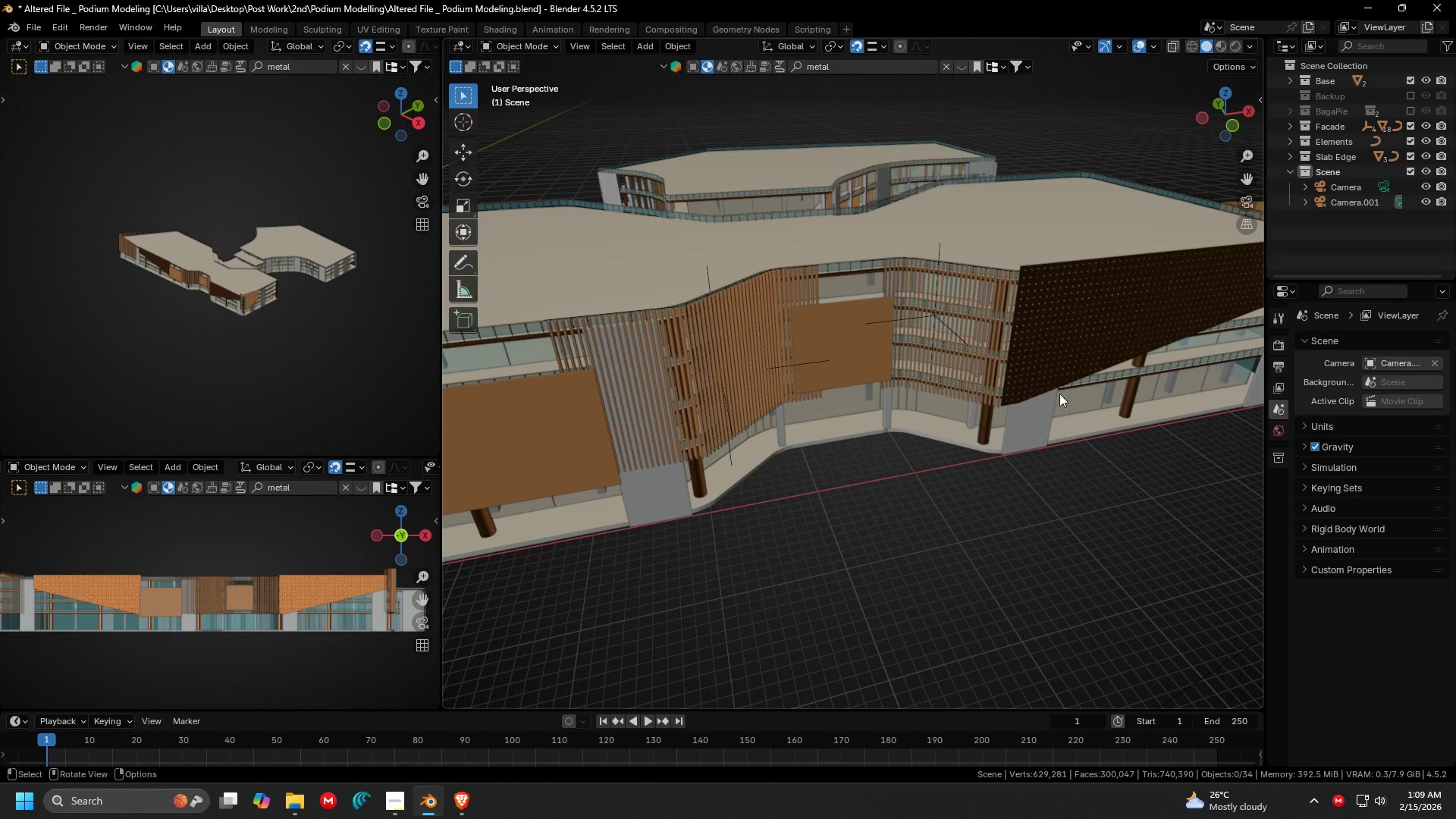 
left_click([1043, 487])
 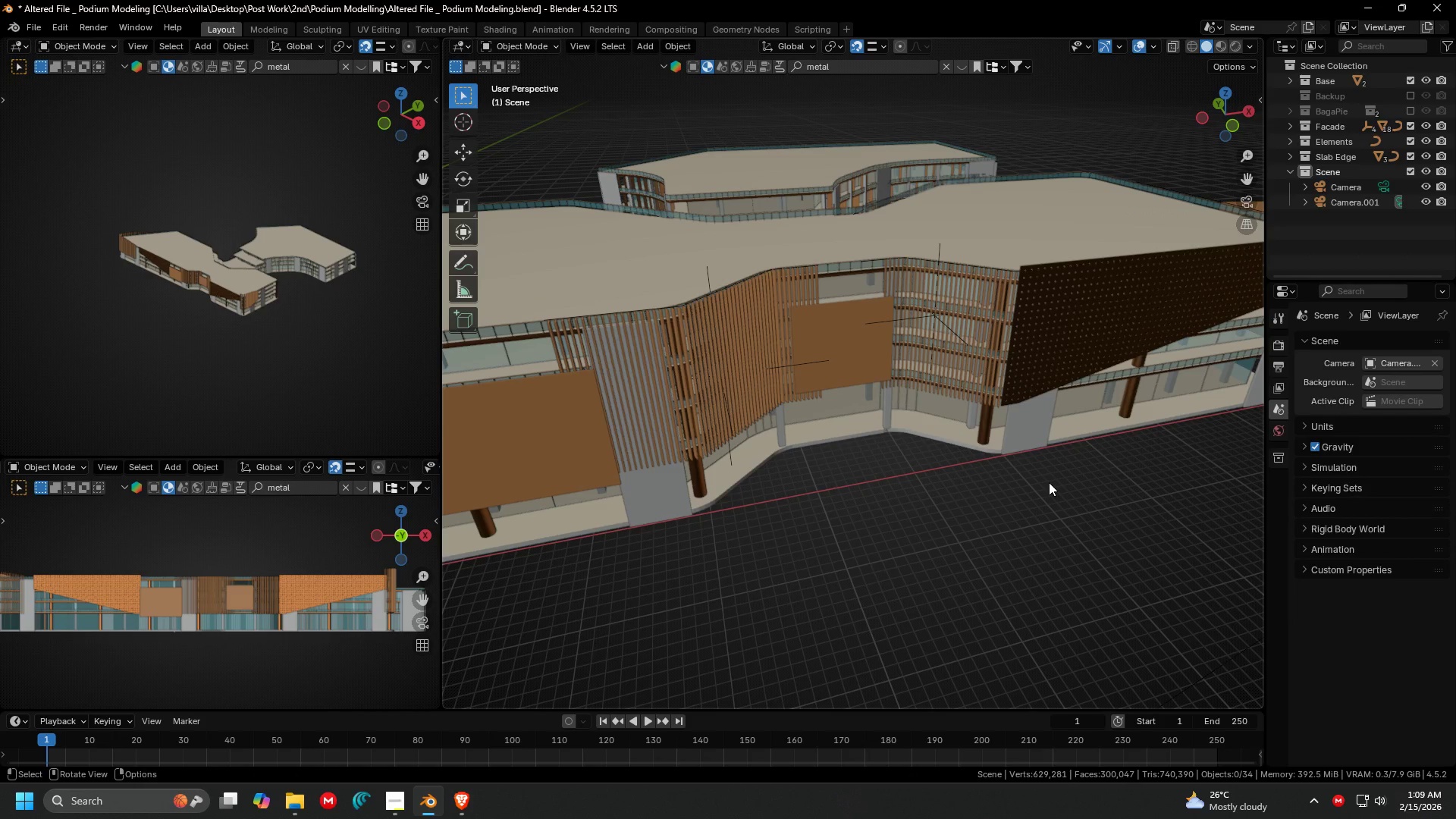 
hold_key(key=J, duration=1.5)
 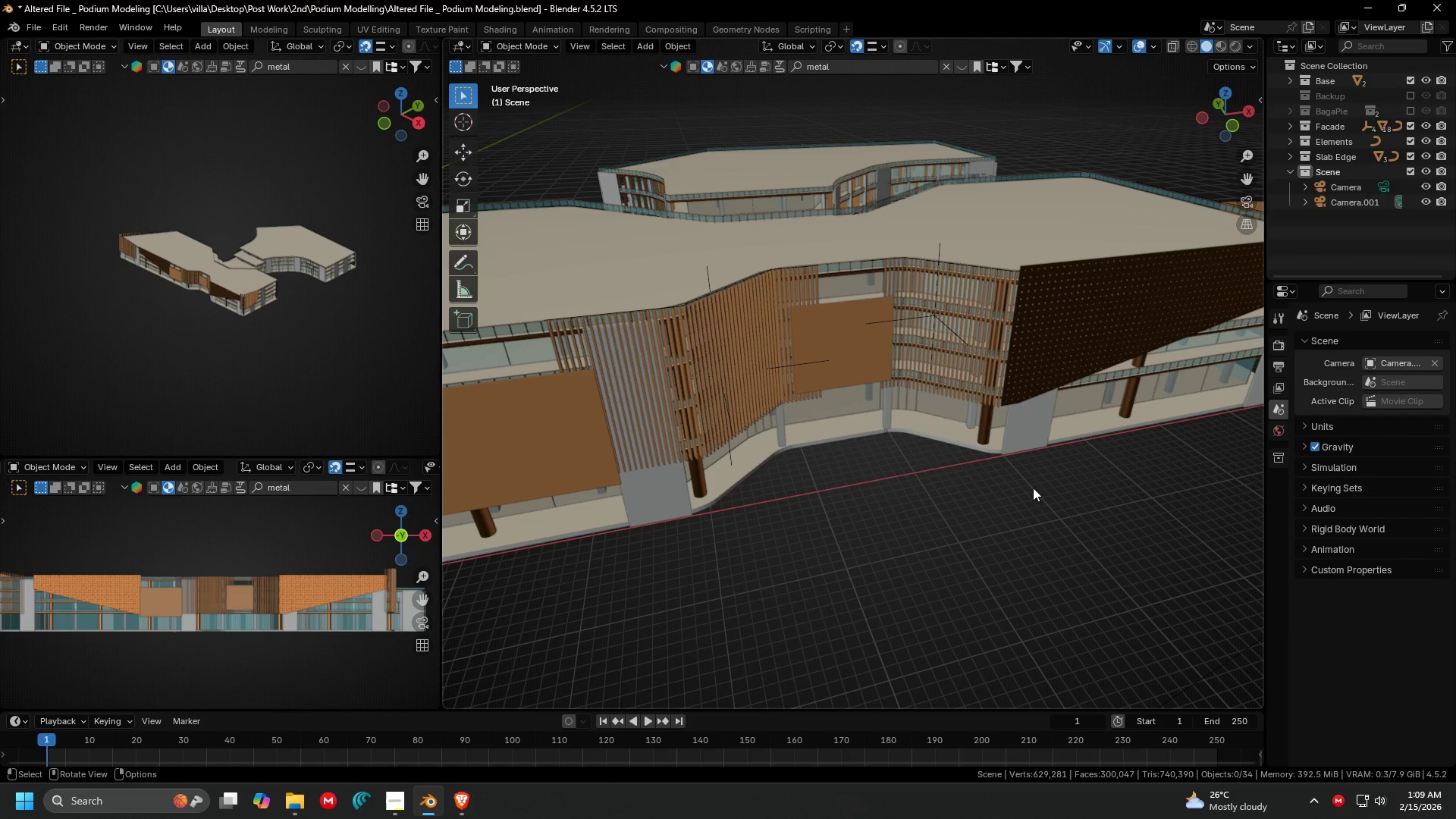 
left_click([1034, 474])
 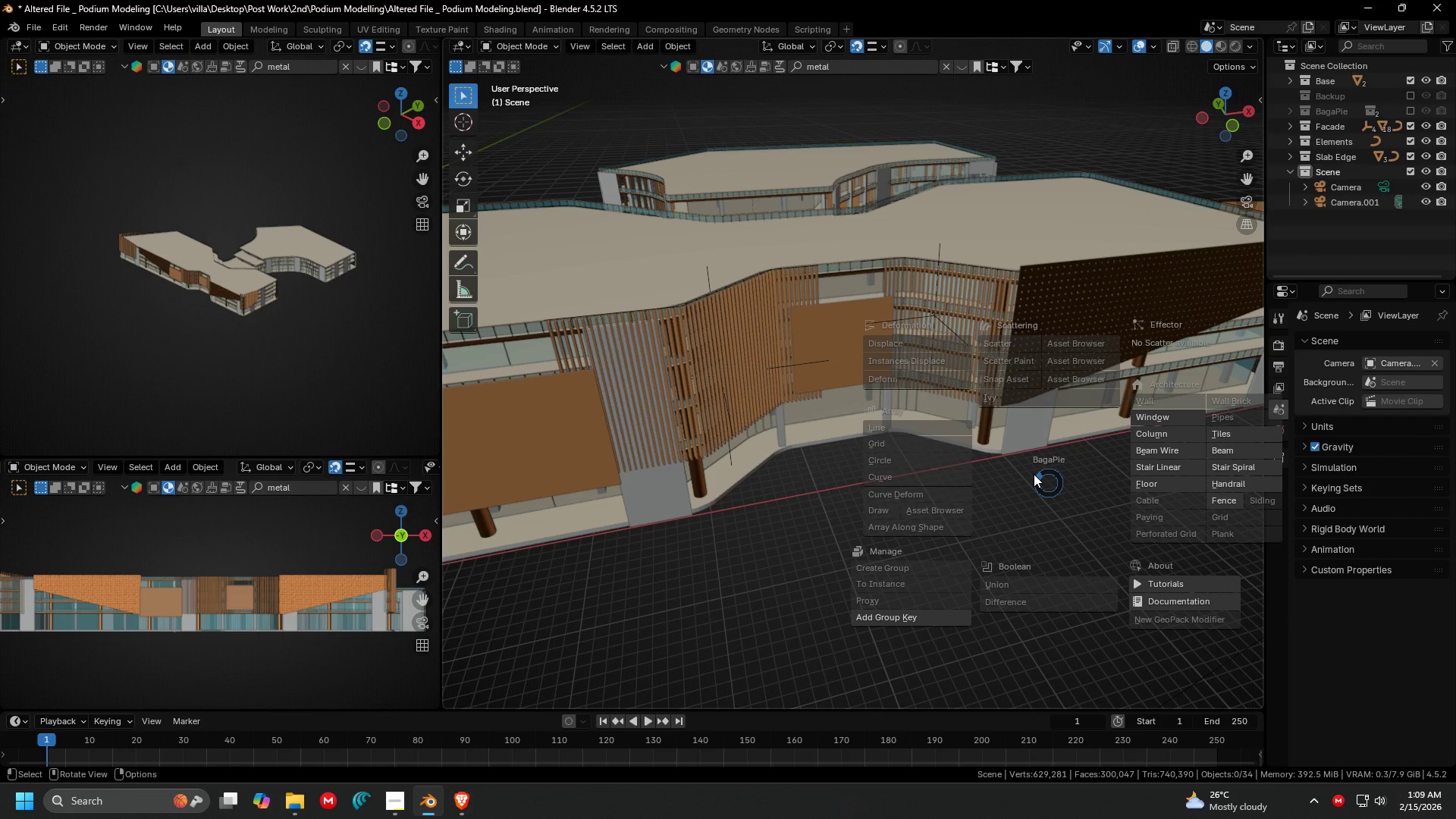 
type(jjjjjjj)
 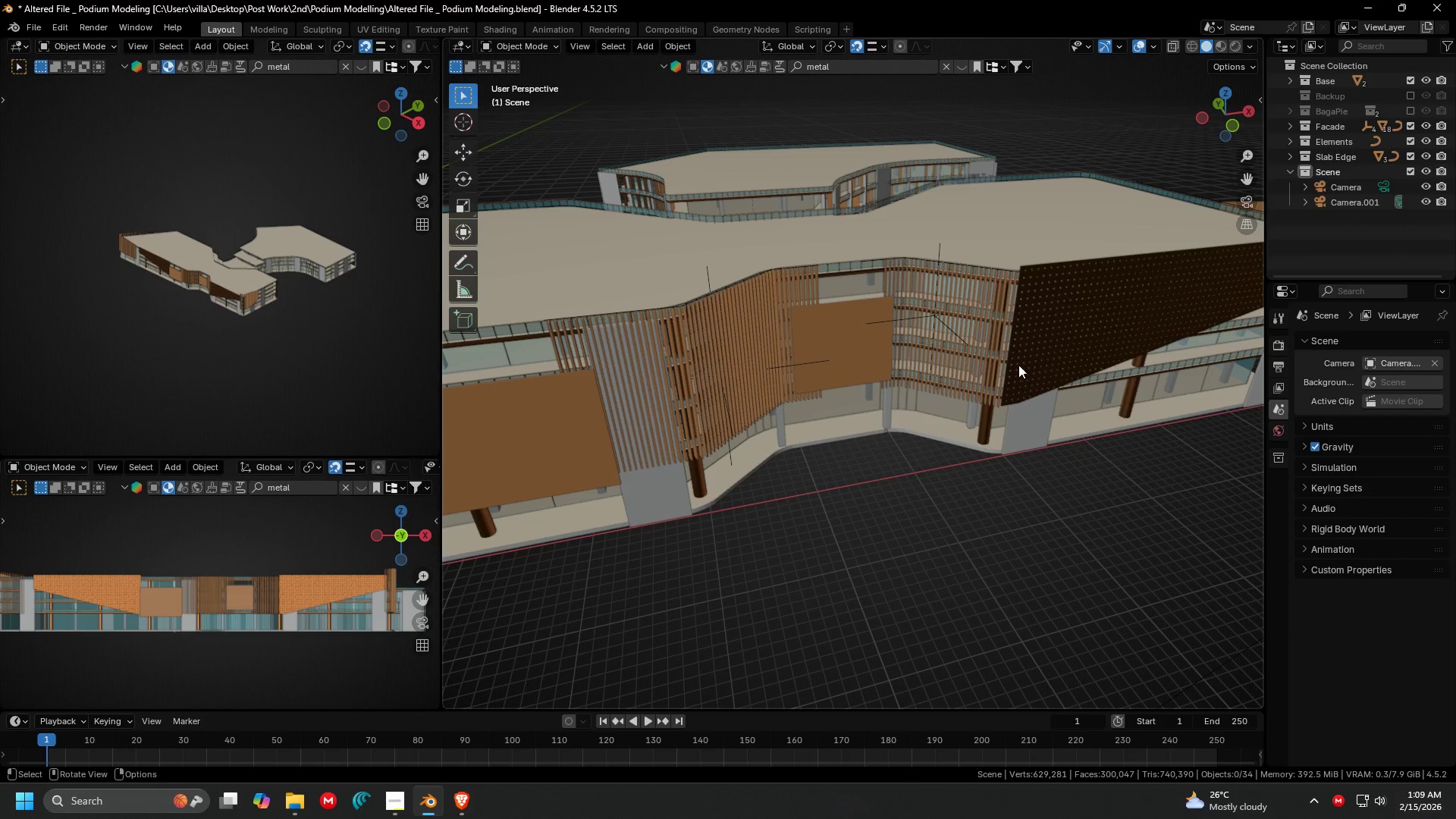 
left_click([996, 357])
 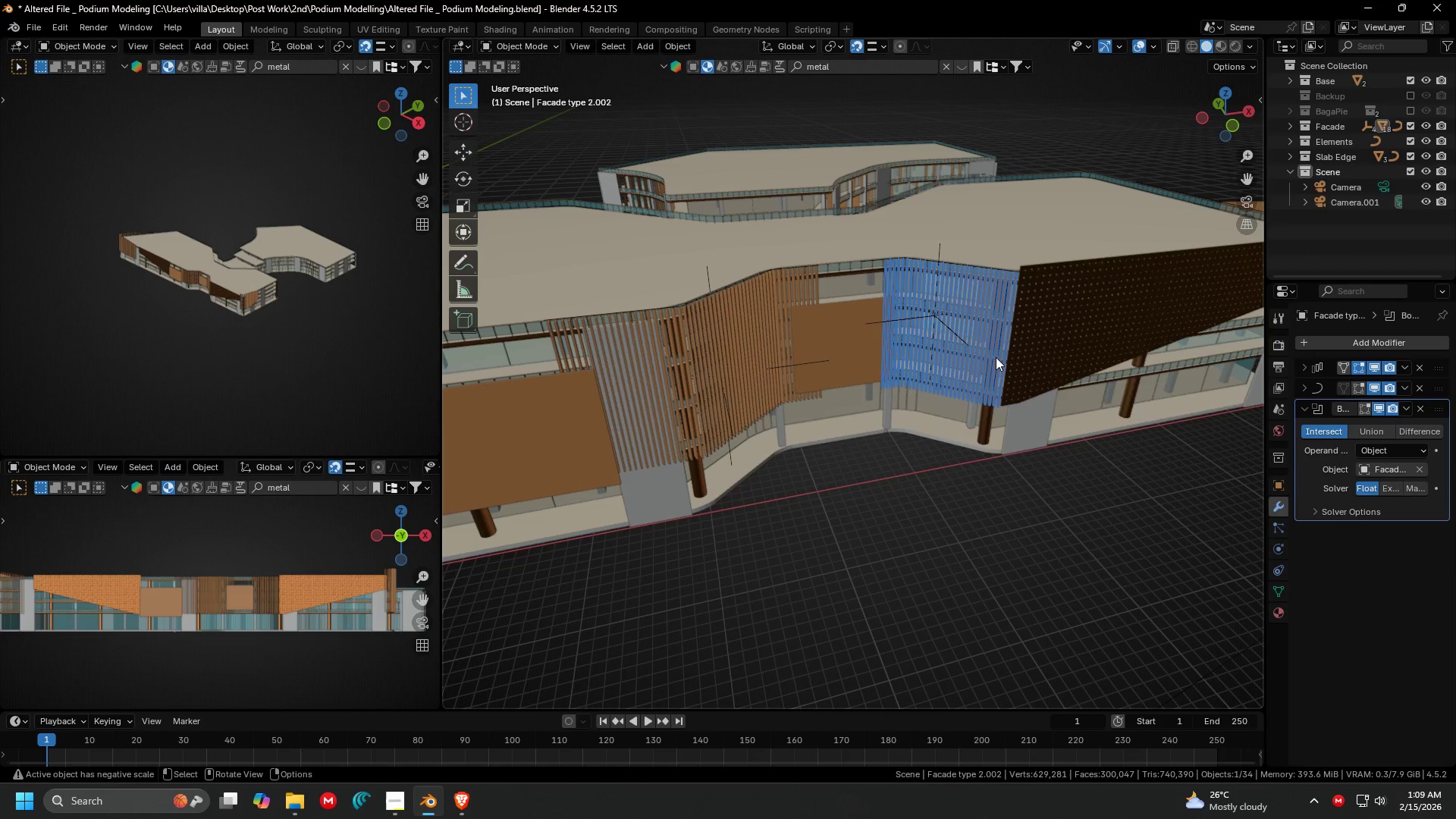 
hold_key(key=J, duration=0.97)
 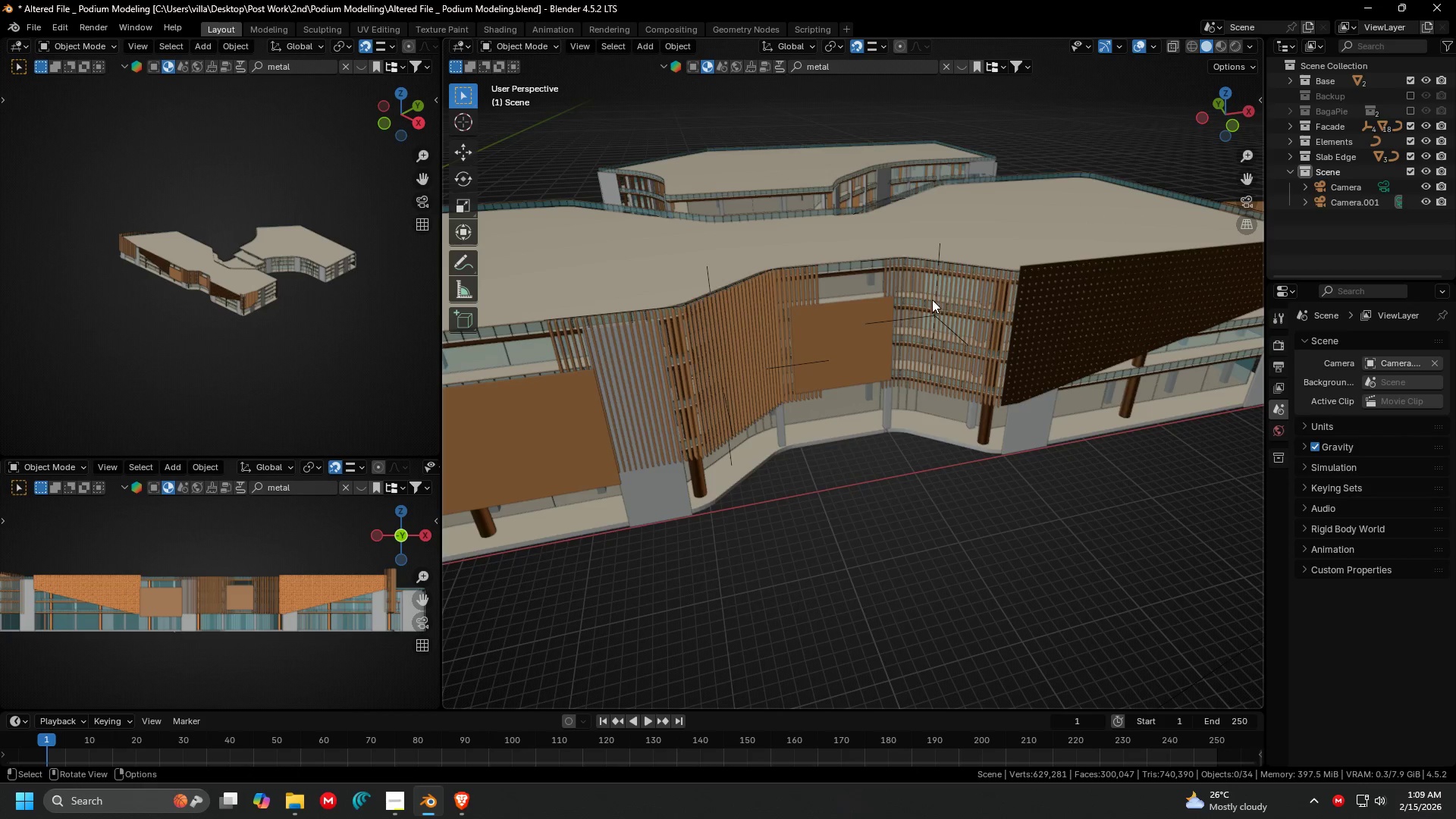 
left_click([963, 271])
 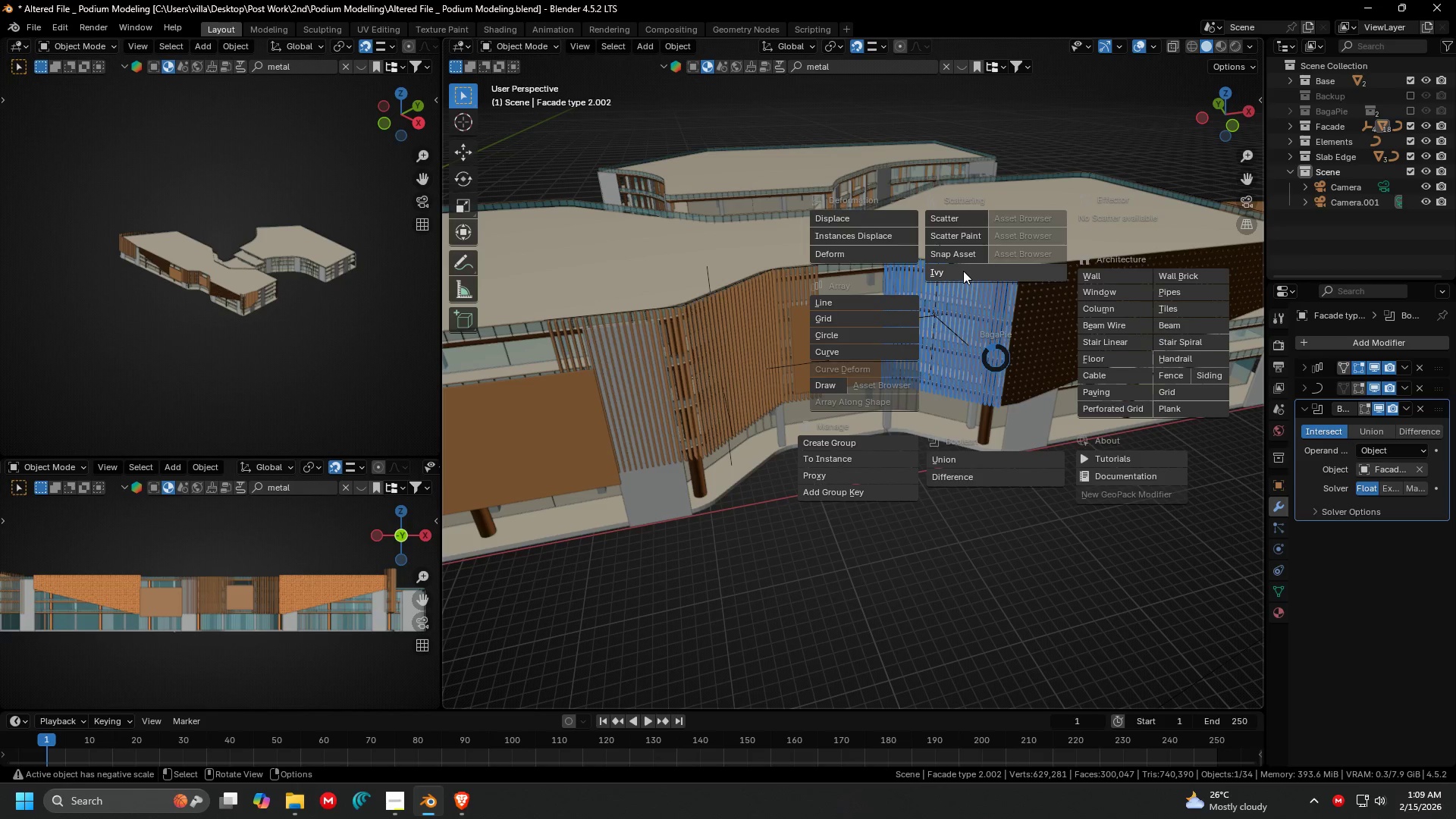 
scroll: coordinate [1006, 317], scroll_direction: down, amount: 5.0
 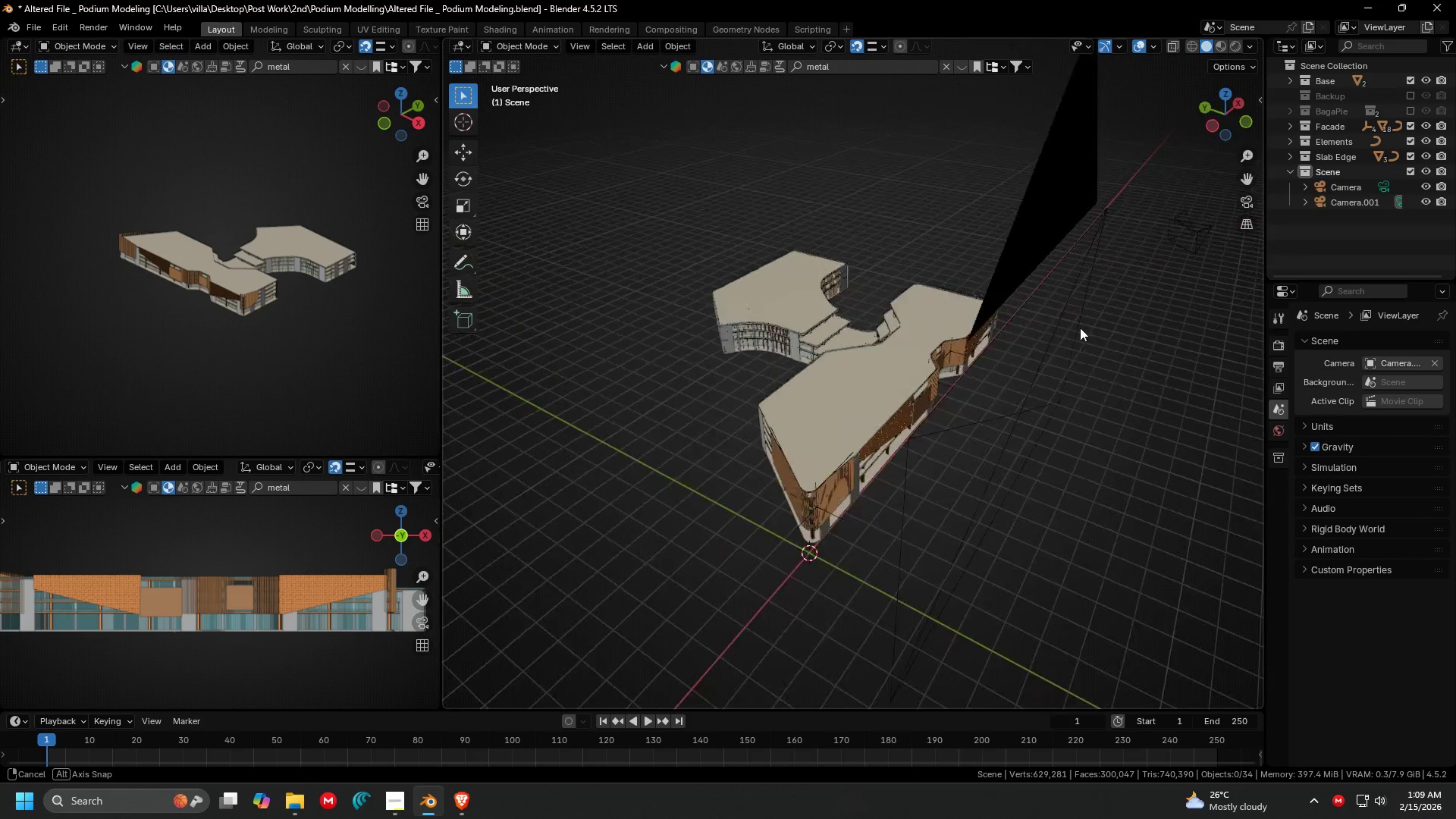 
key(Shift+ShiftLeft)
 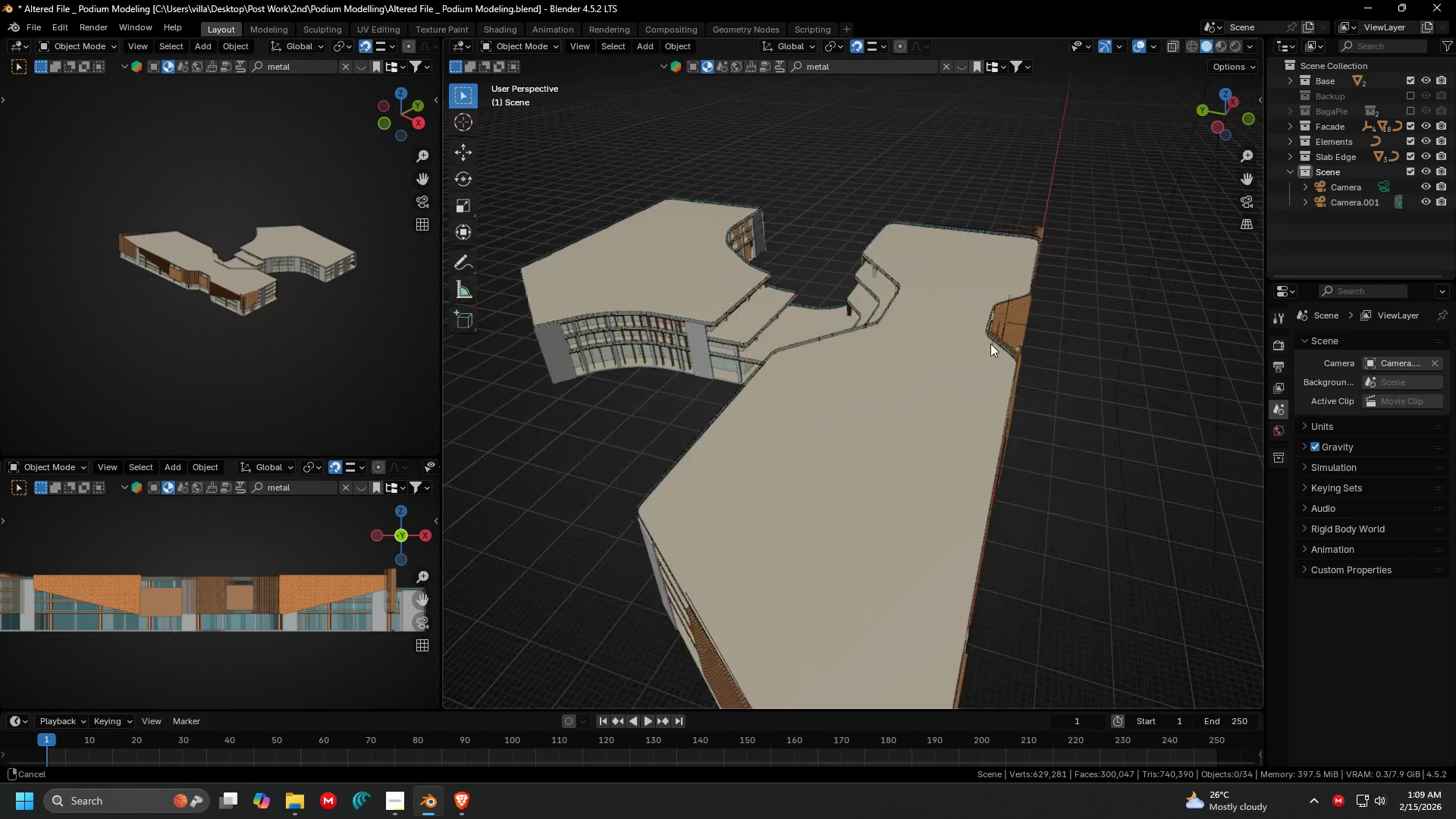 
scroll: coordinate [1103, 328], scroll_direction: up, amount: 4.0
 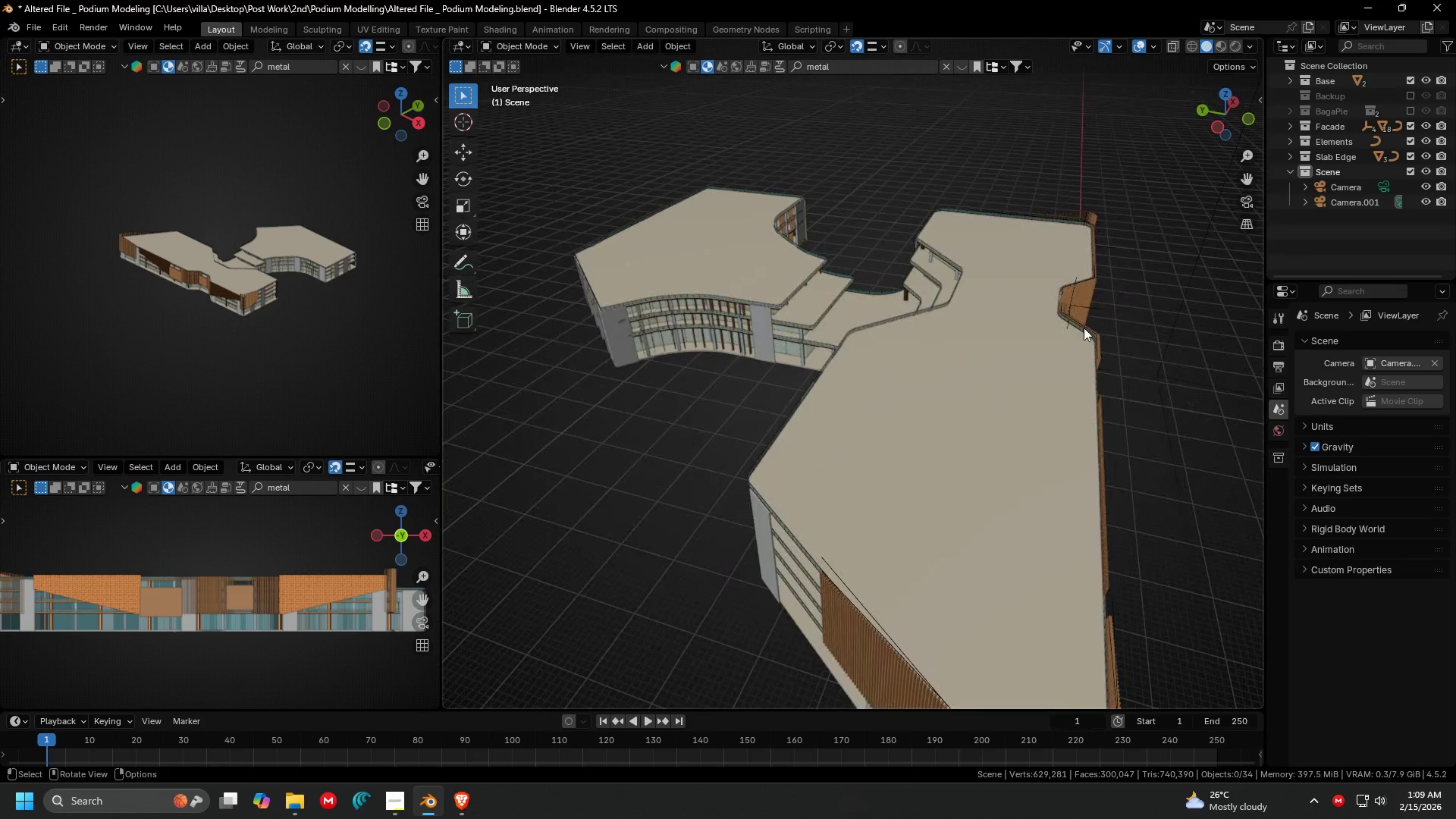 
scroll: coordinate [975, 322], scroll_direction: down, amount: 2.0
 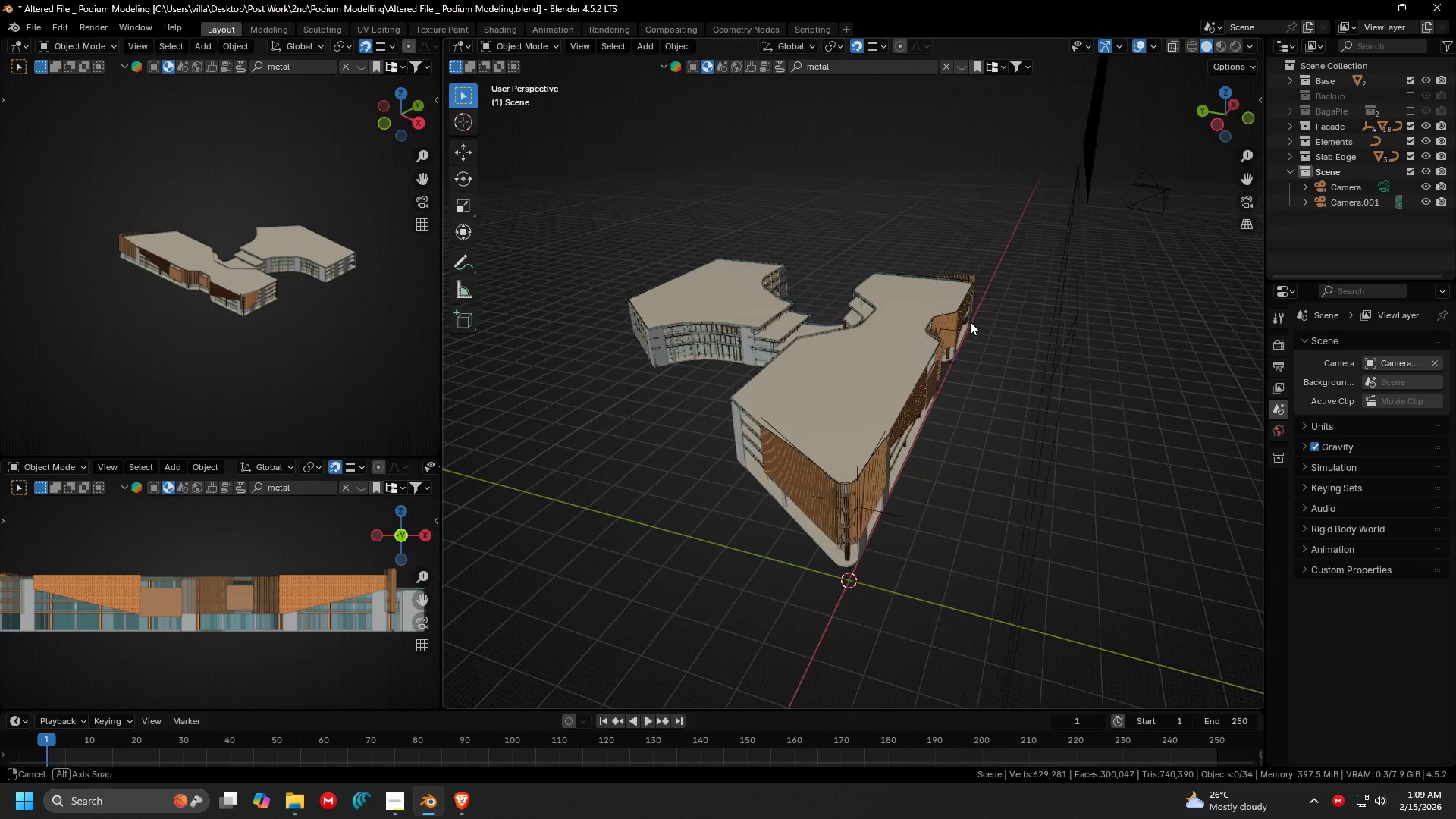 
scroll: coordinate [991, 308], scroll_direction: up, amount: 2.0
 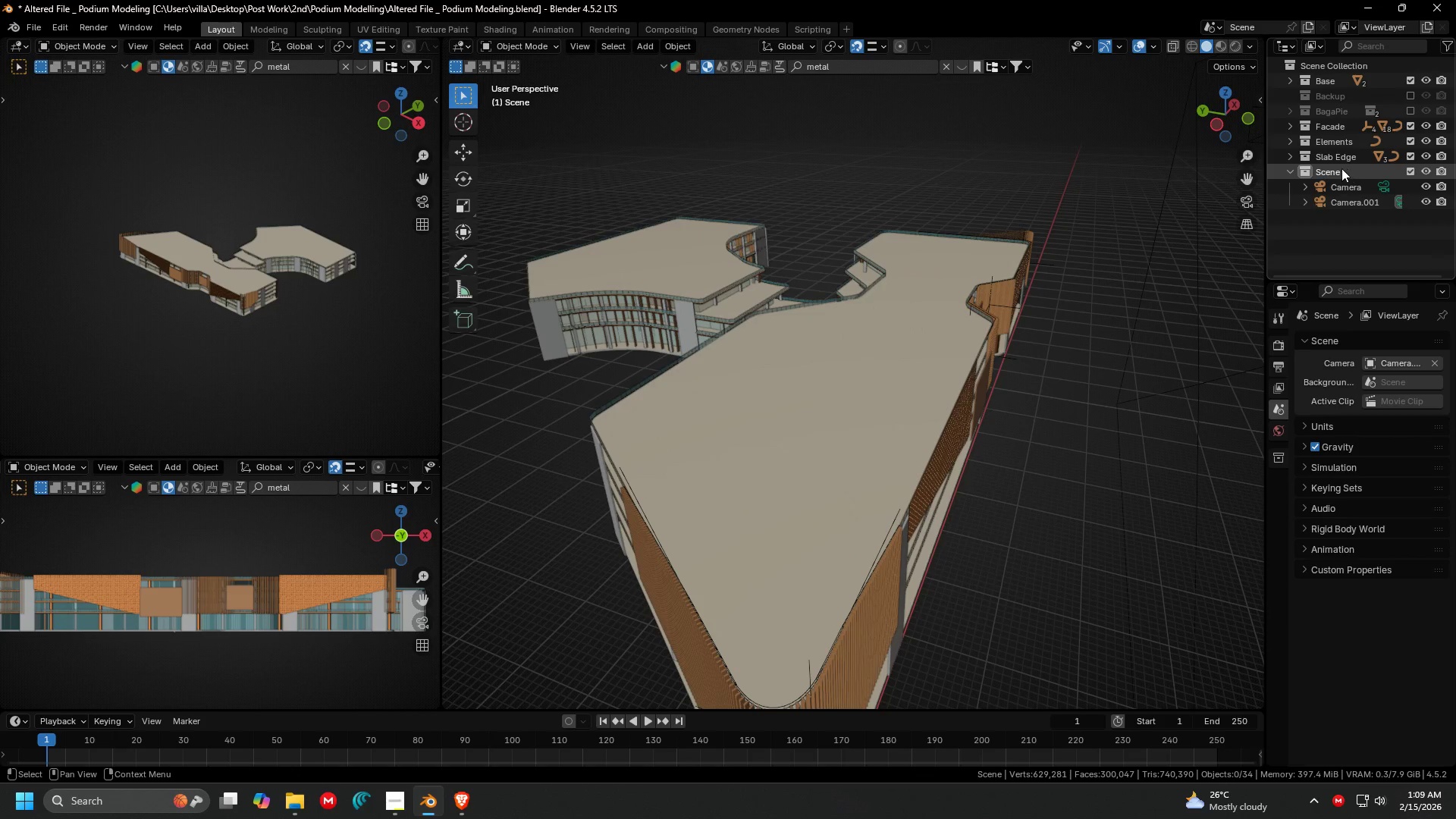 
left_click([1341, 168])
 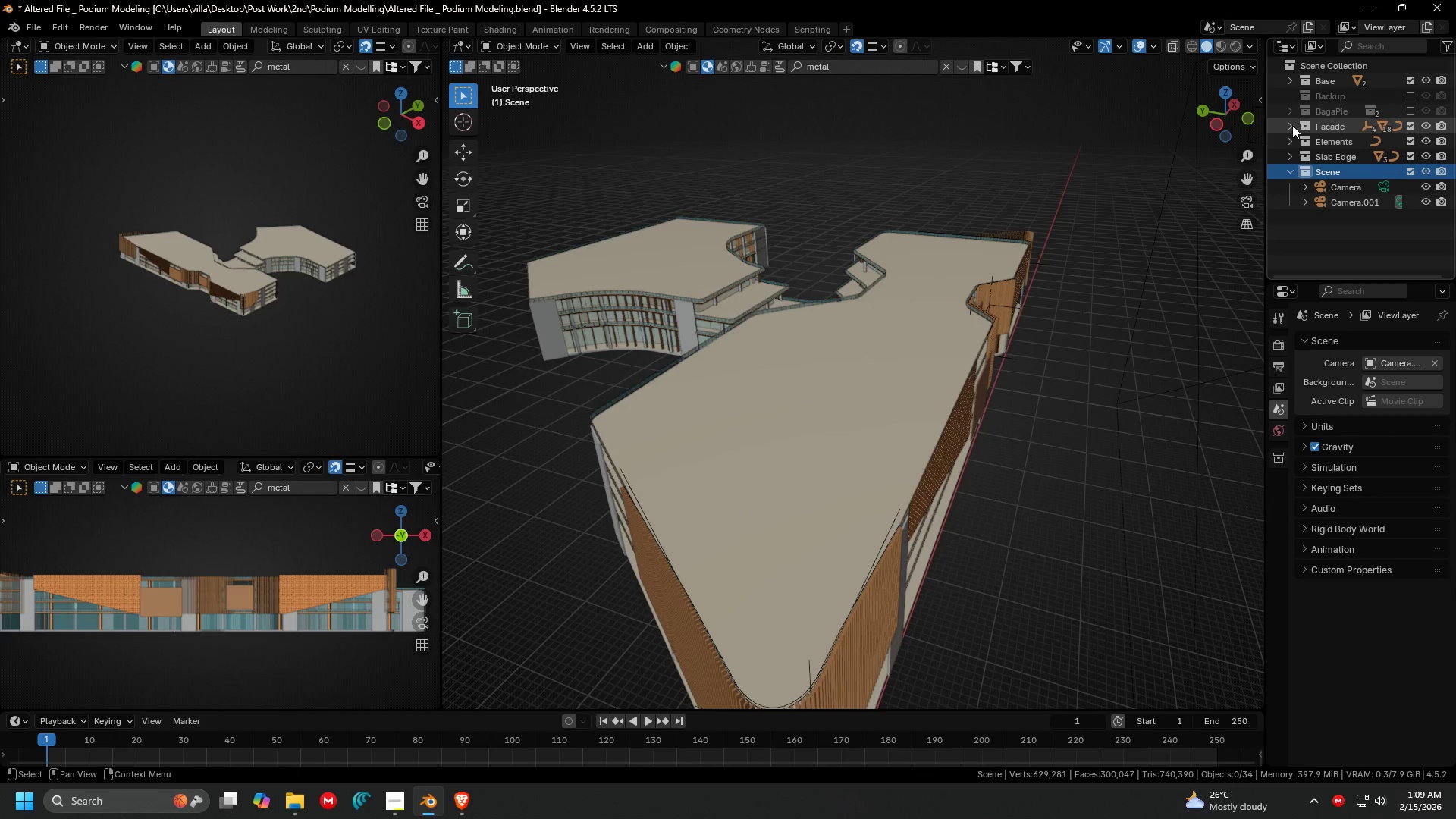 
double_click([1292, 125])
 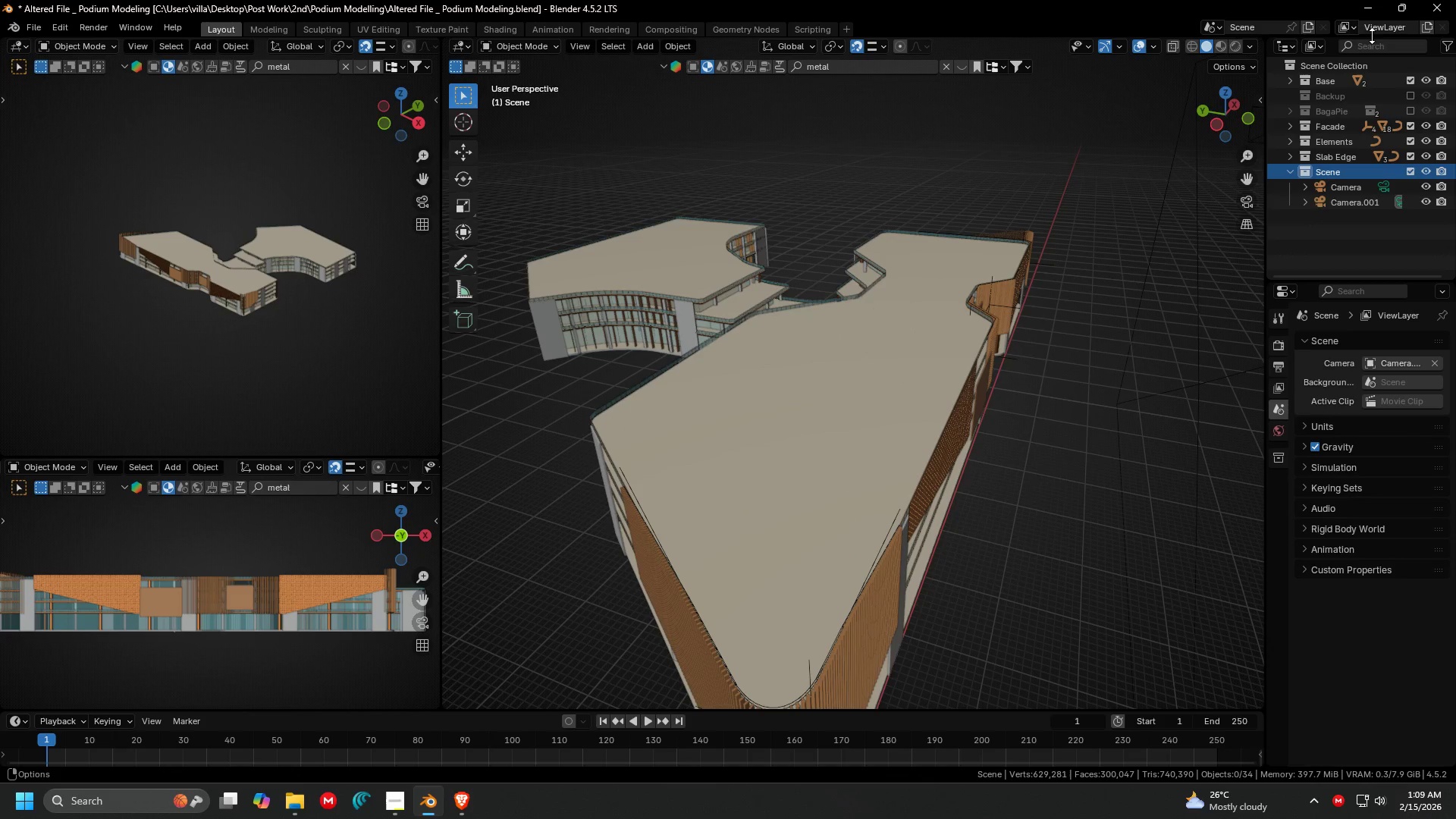 
left_click([1372, 36])
 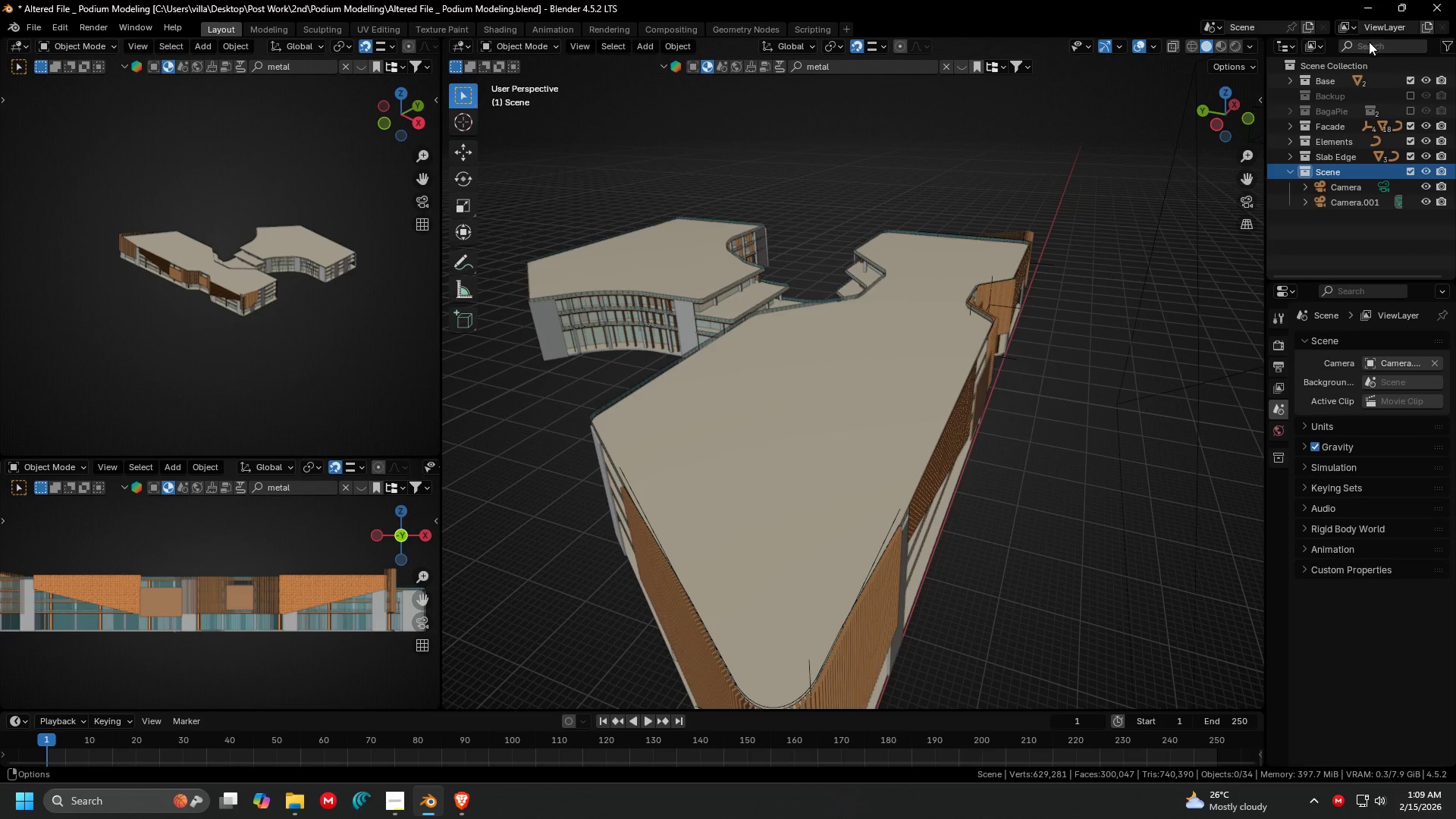 
left_click([1369, 42])
 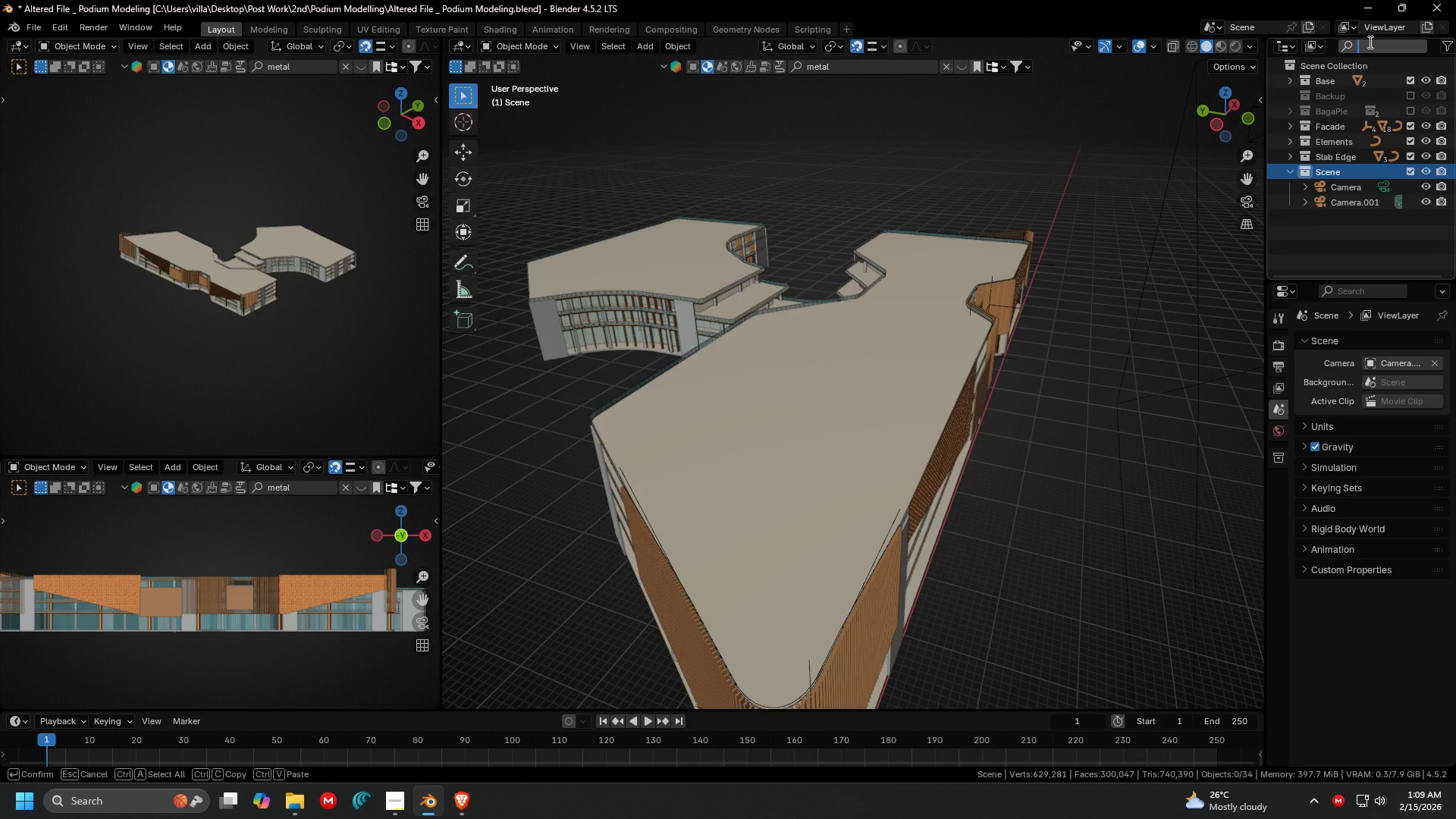 
left_click([1369, 42])
 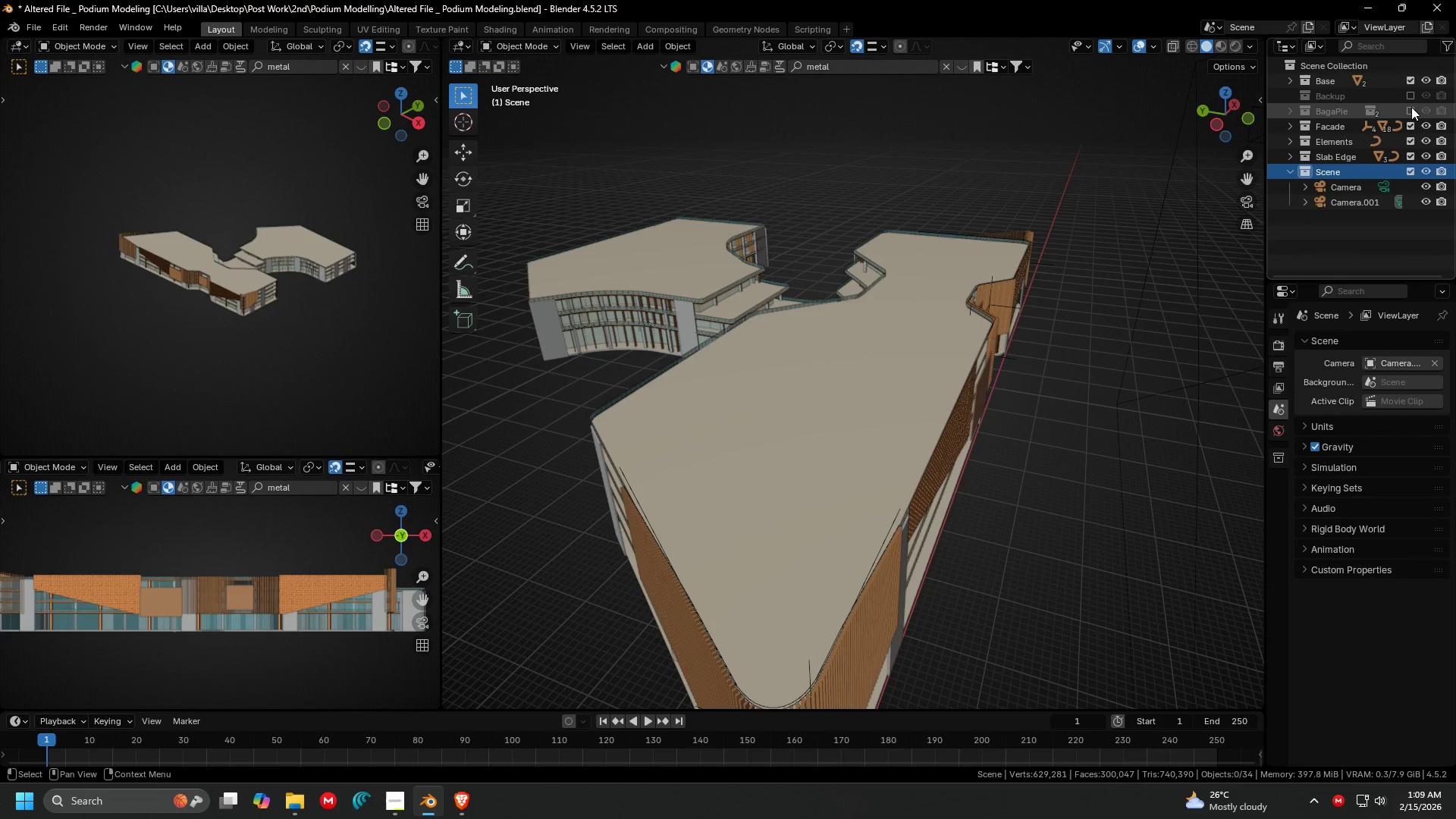 
double_click([1410, 108])
 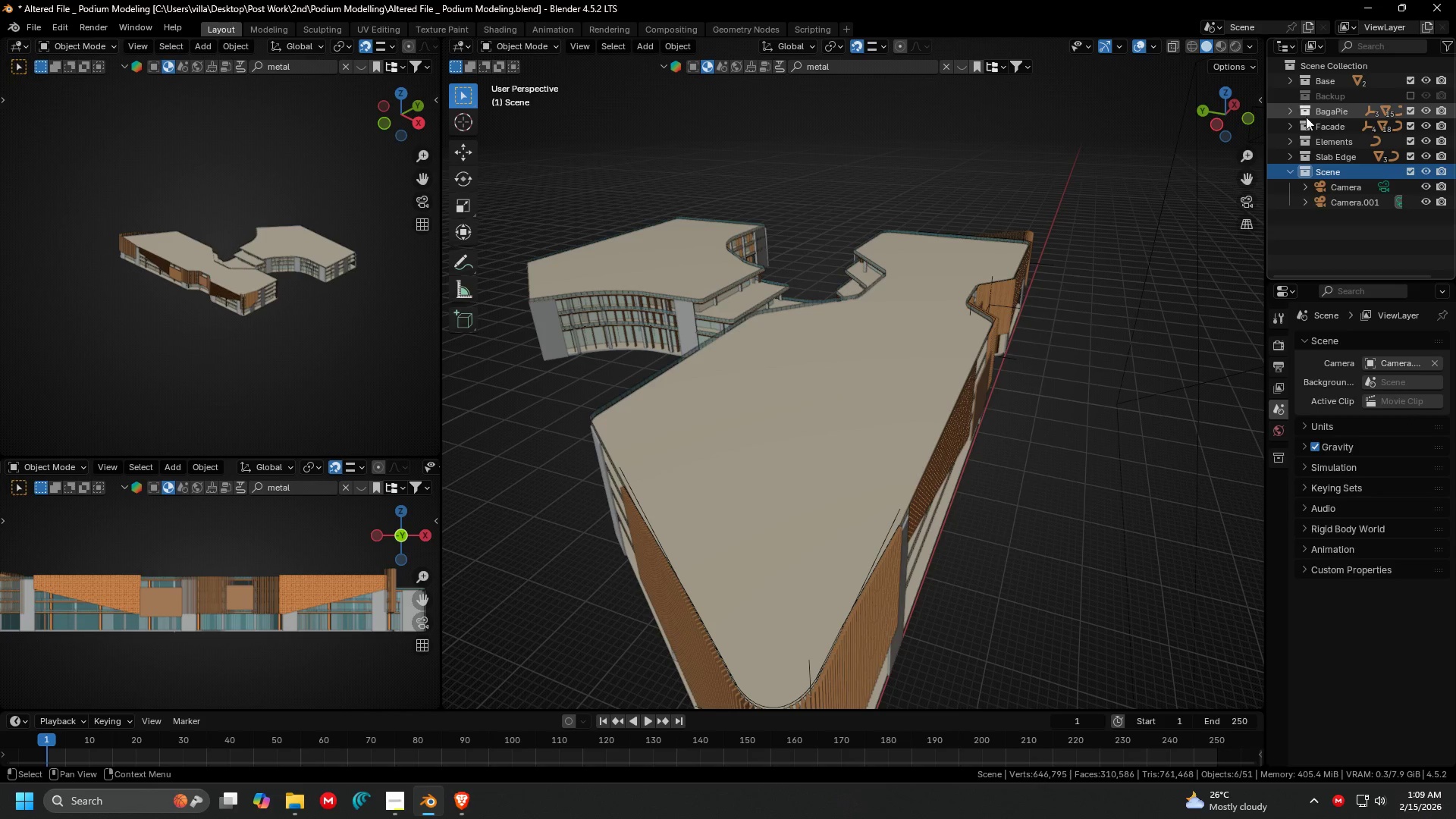 
left_click([1289, 115])
 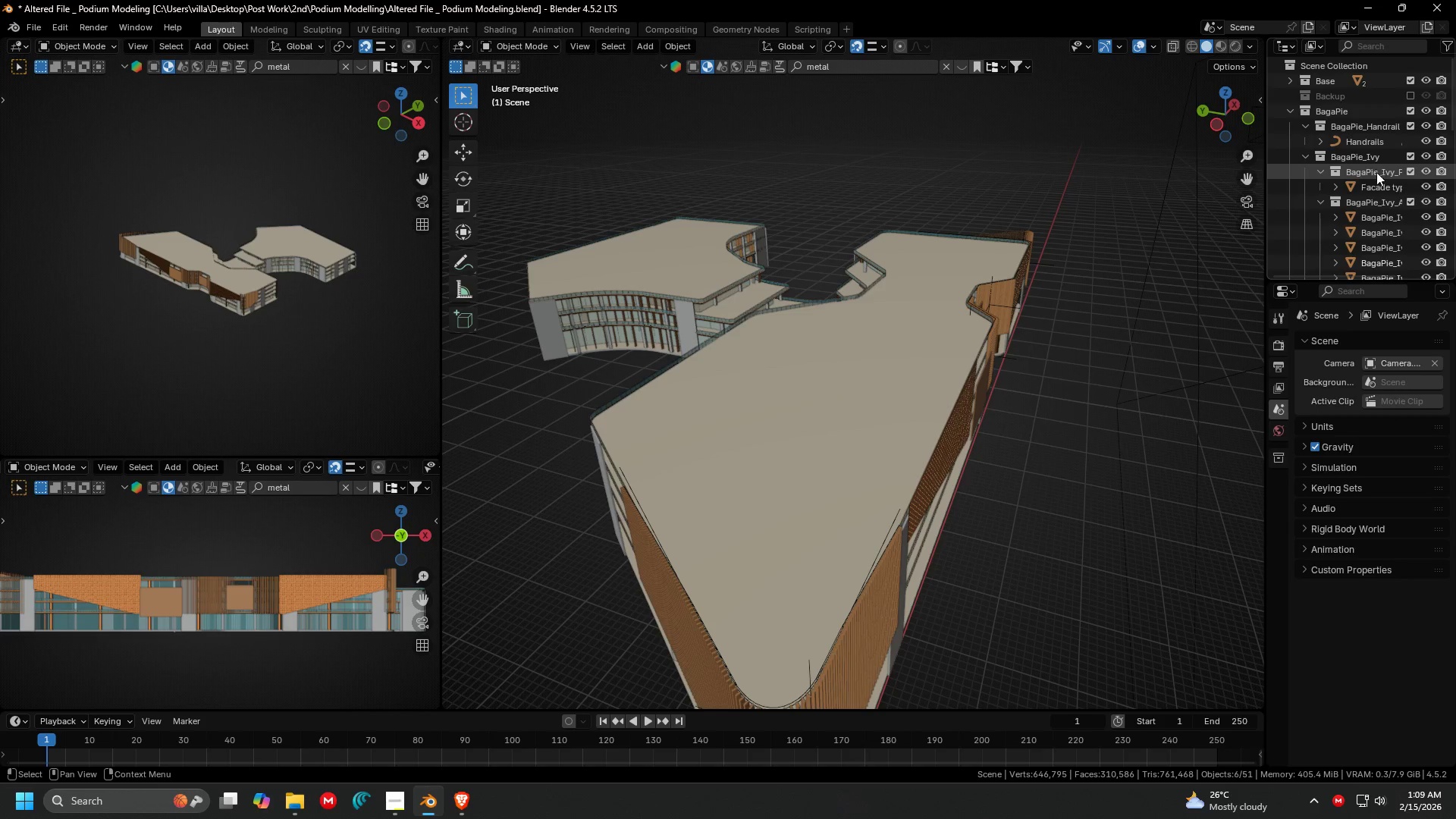 
left_click([1377, 207])
 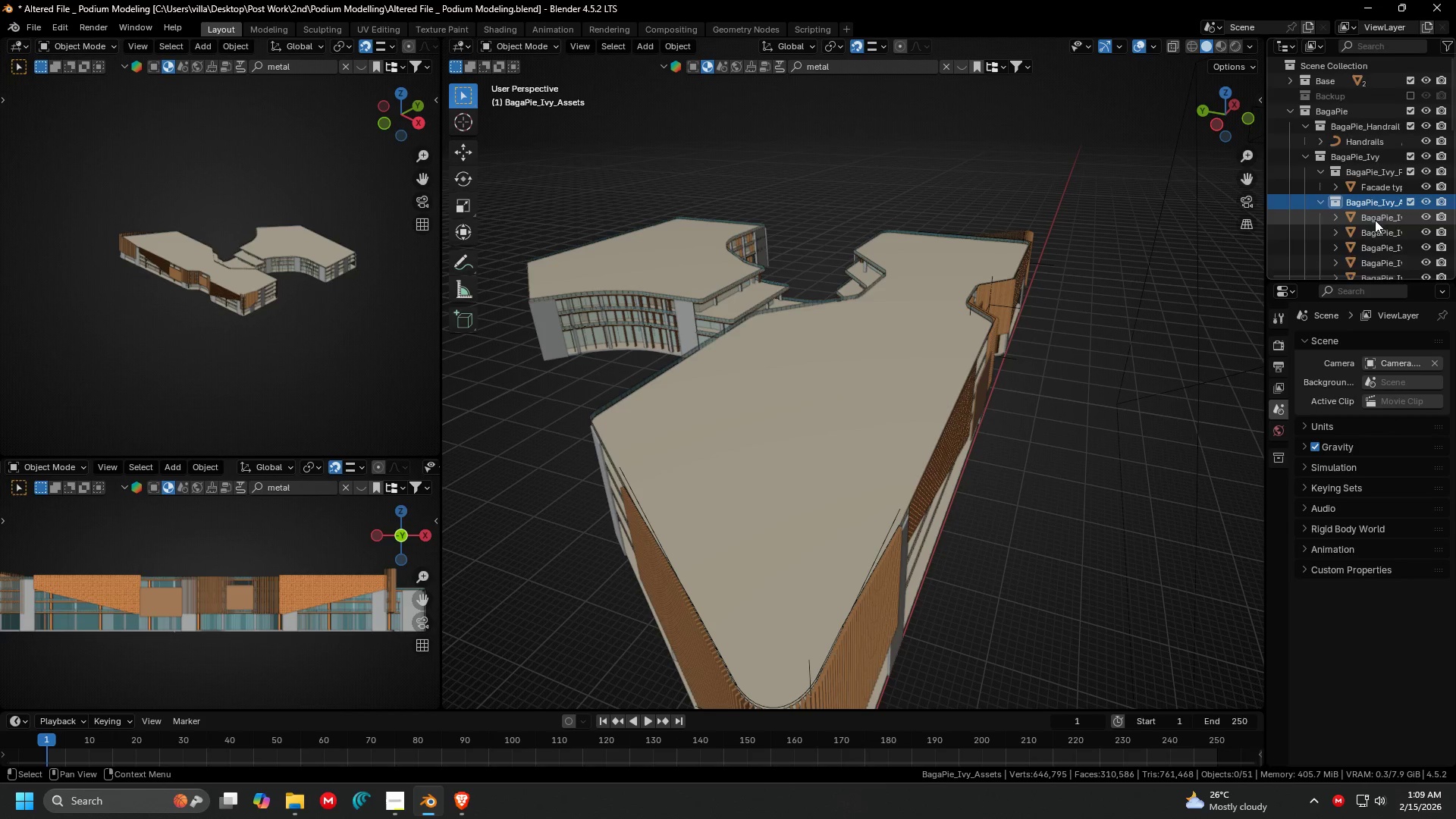 
hold_key(key=ShiftLeft, duration=0.44)
 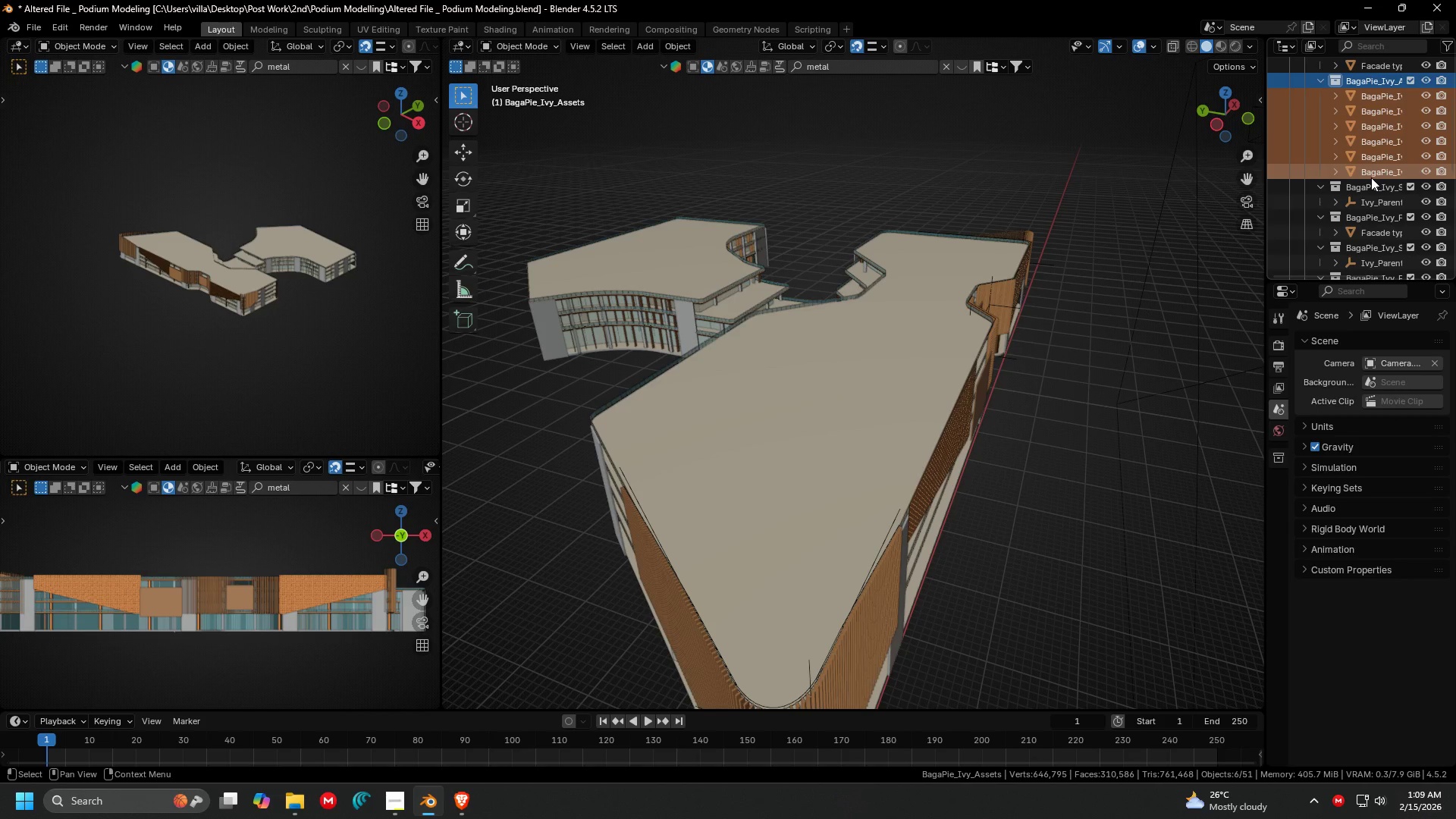 
scroll: coordinate [1376, 231], scroll_direction: down, amount: 4.0
 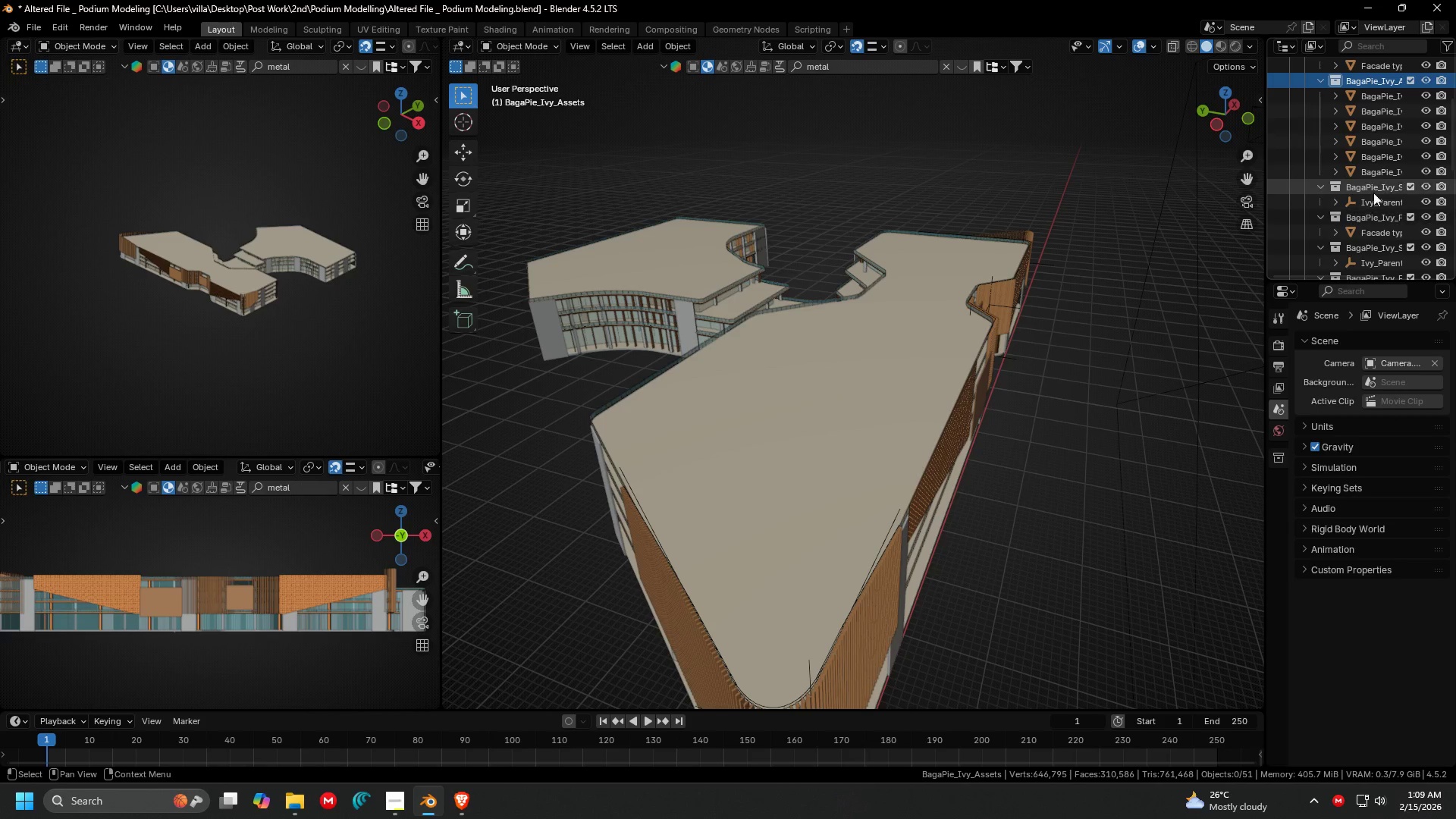 
left_click([1372, 172])
 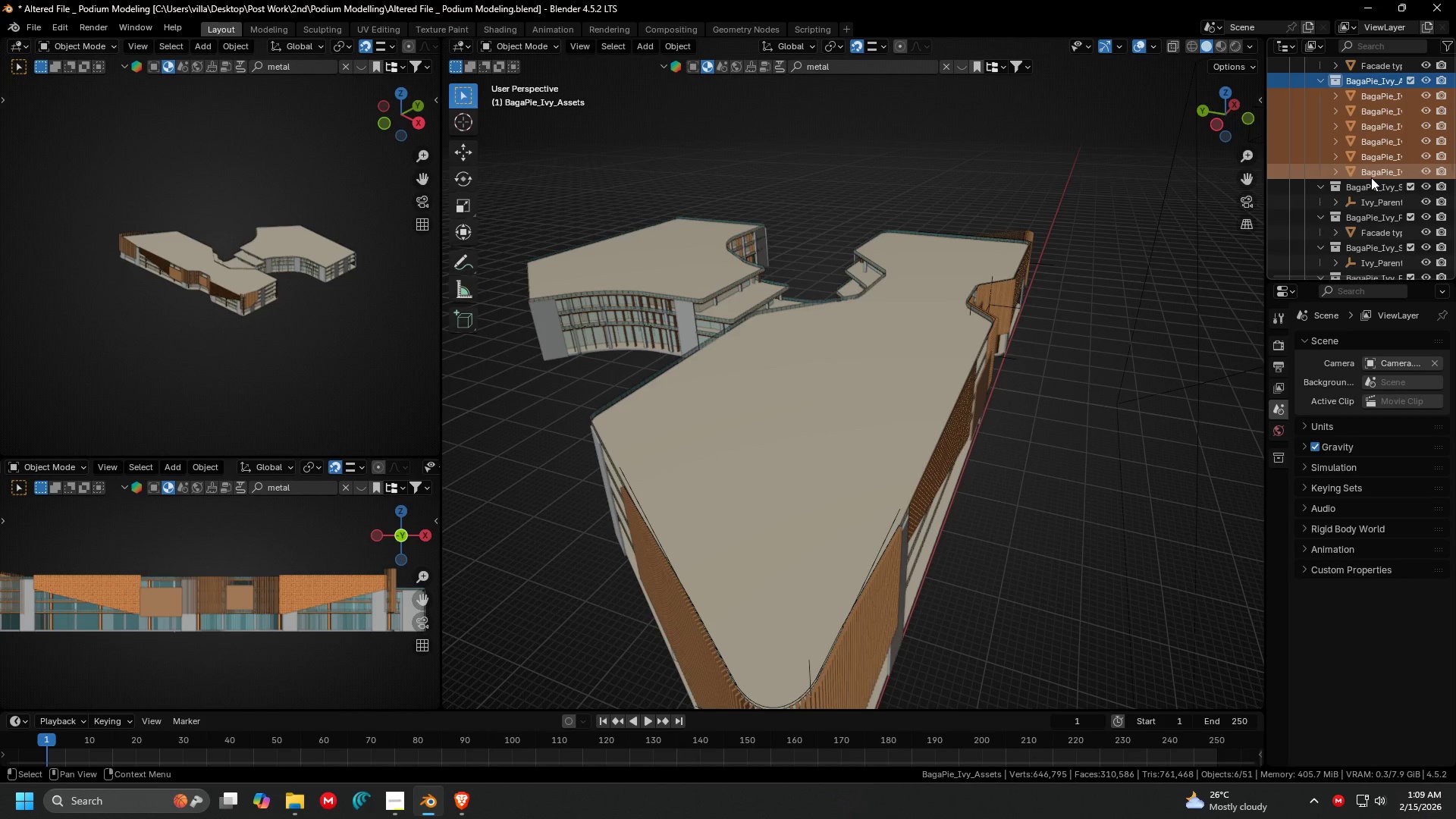 
key(Delete)
 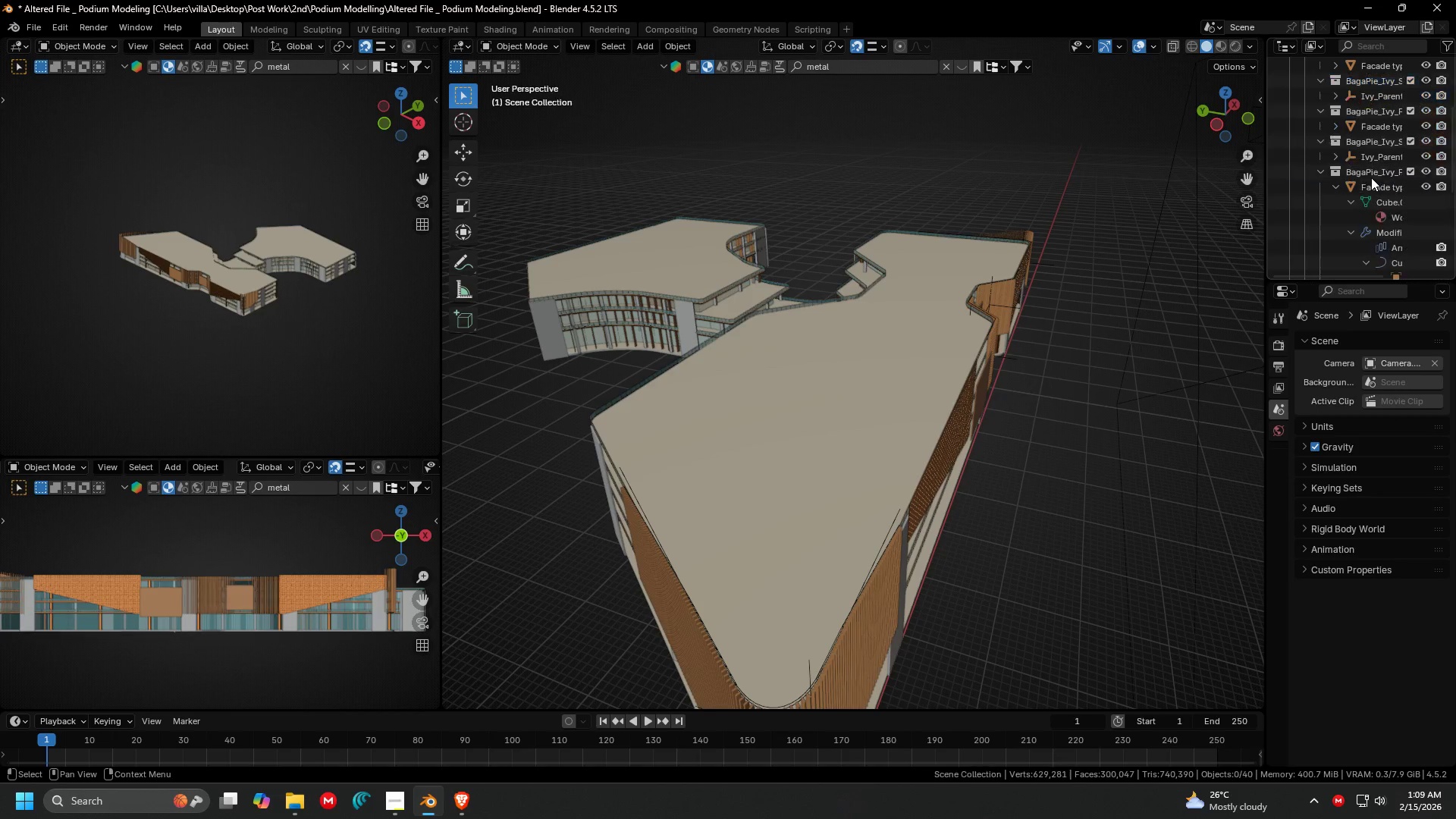 
key(Backspace)
 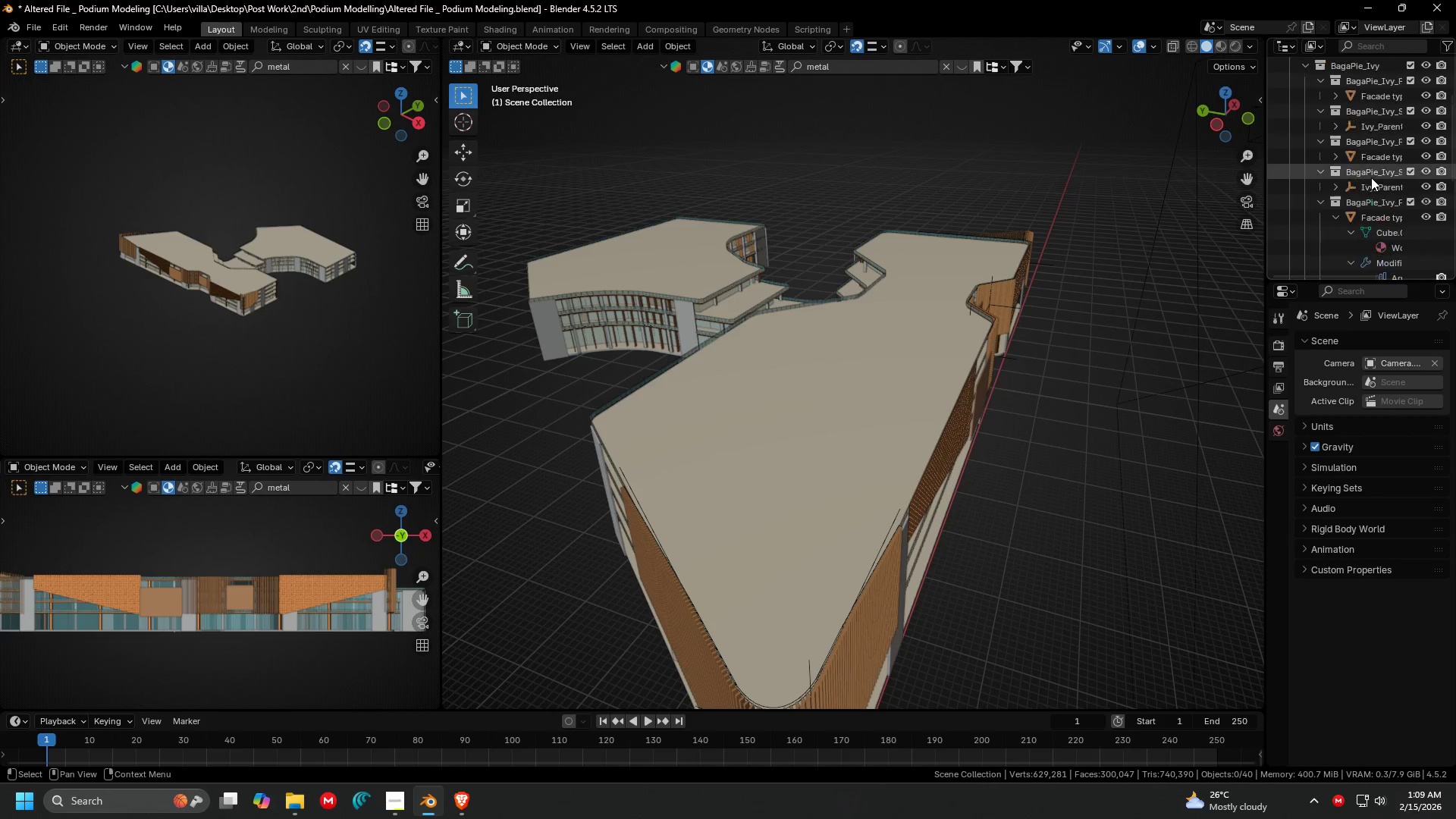 
scroll: coordinate [1371, 177], scroll_direction: up, amount: 3.0
 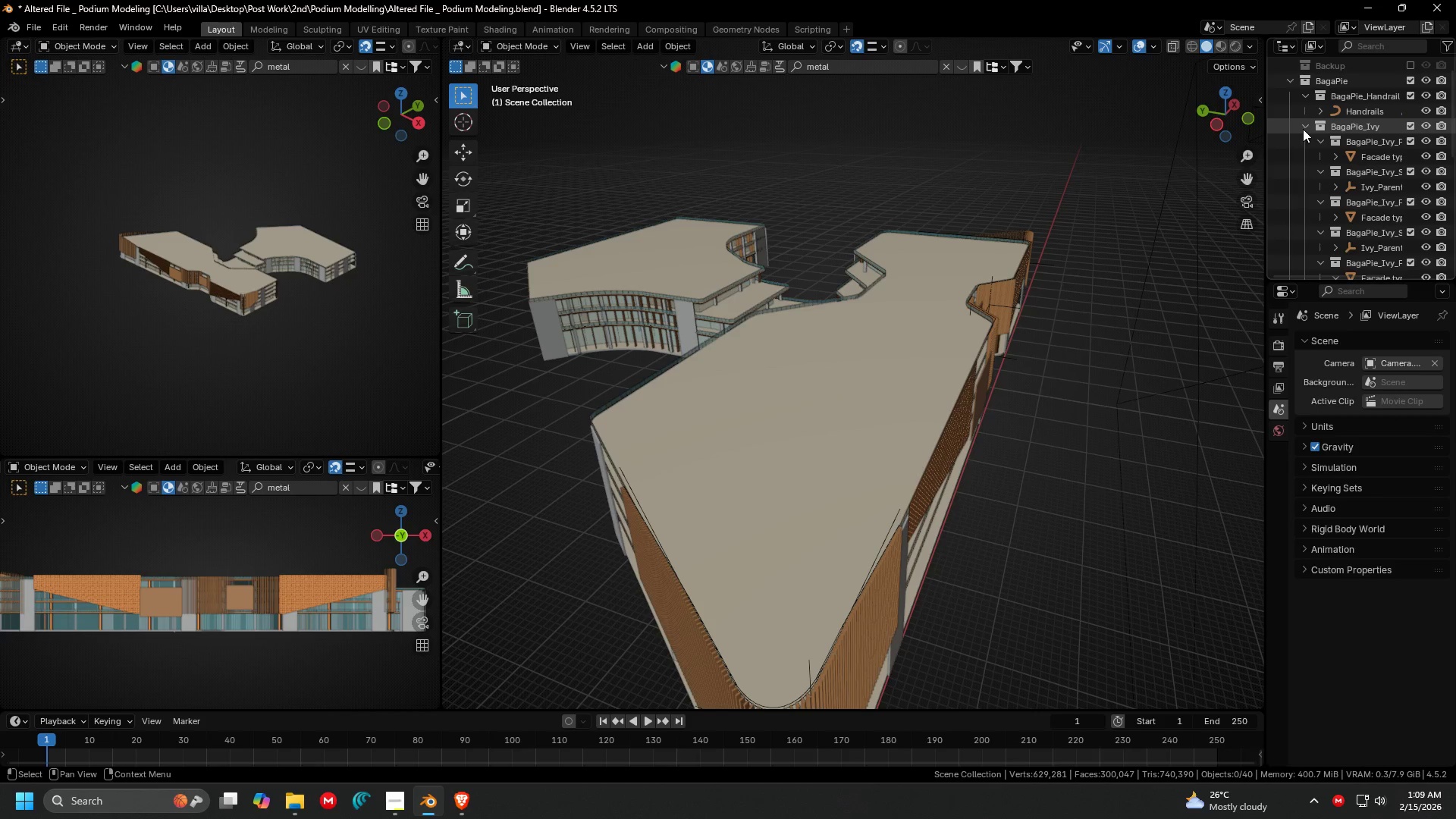 
key(Control+Z)
 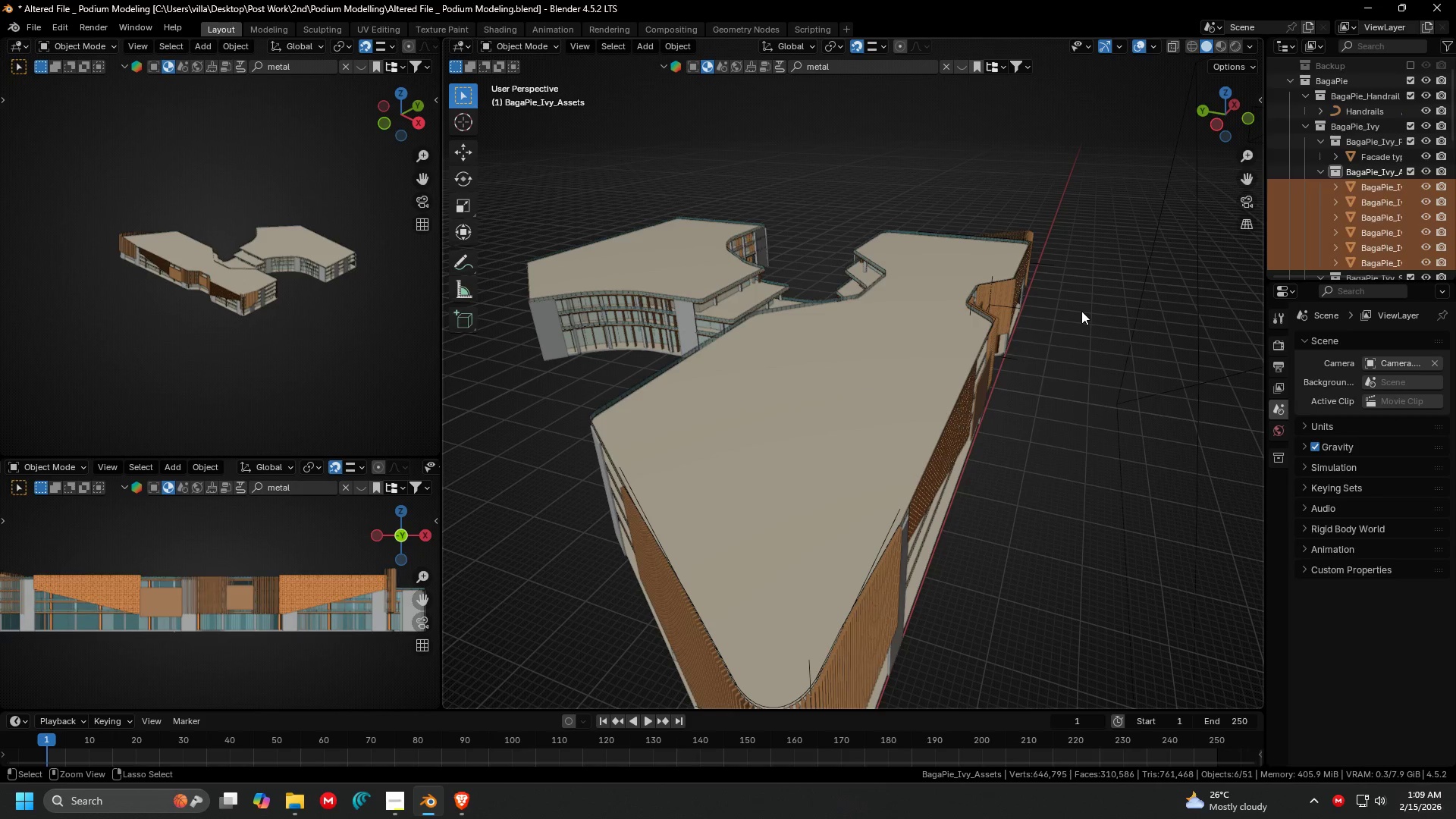 
key(Control+Z)
 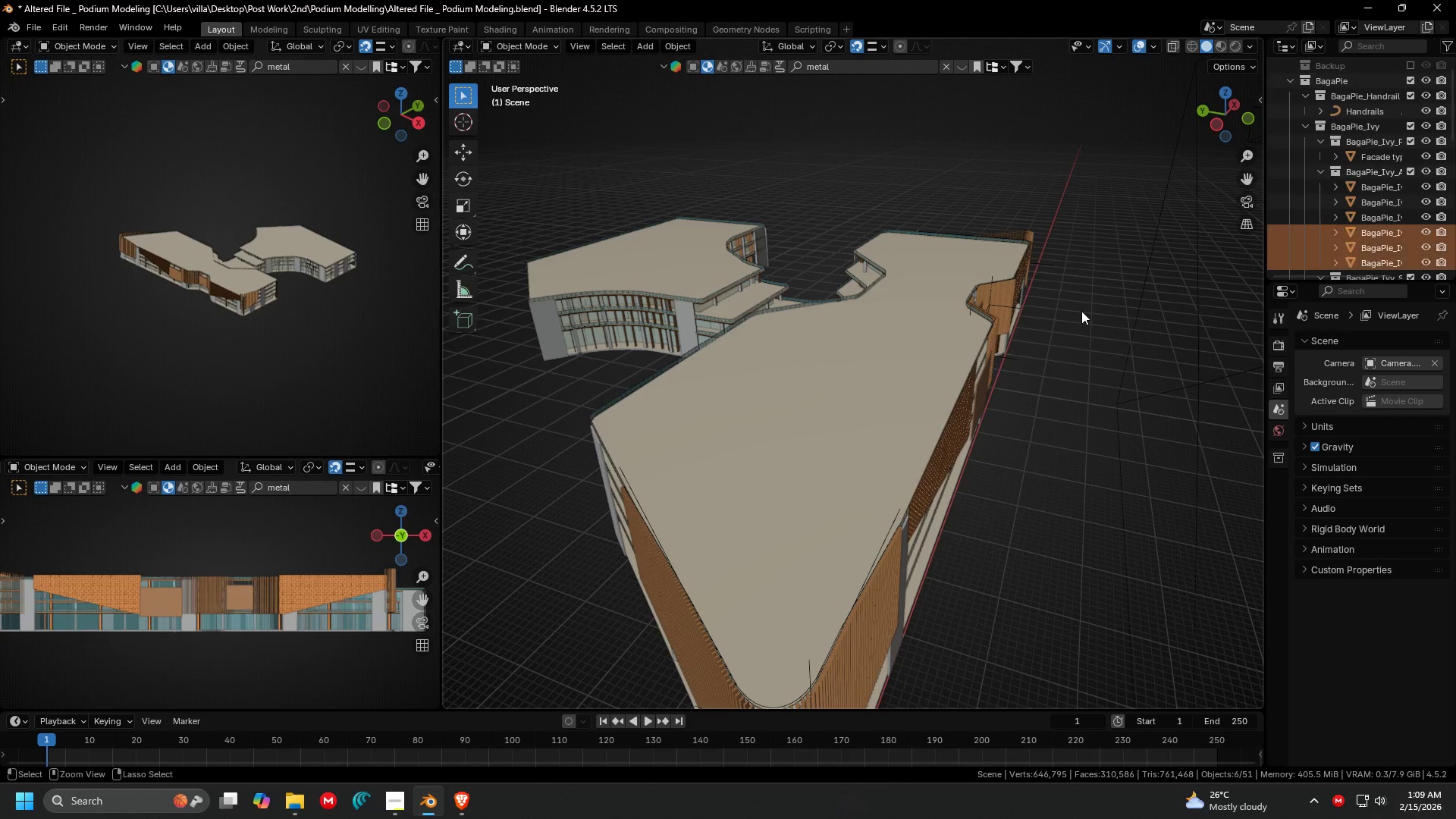 
key(Control+Z)
 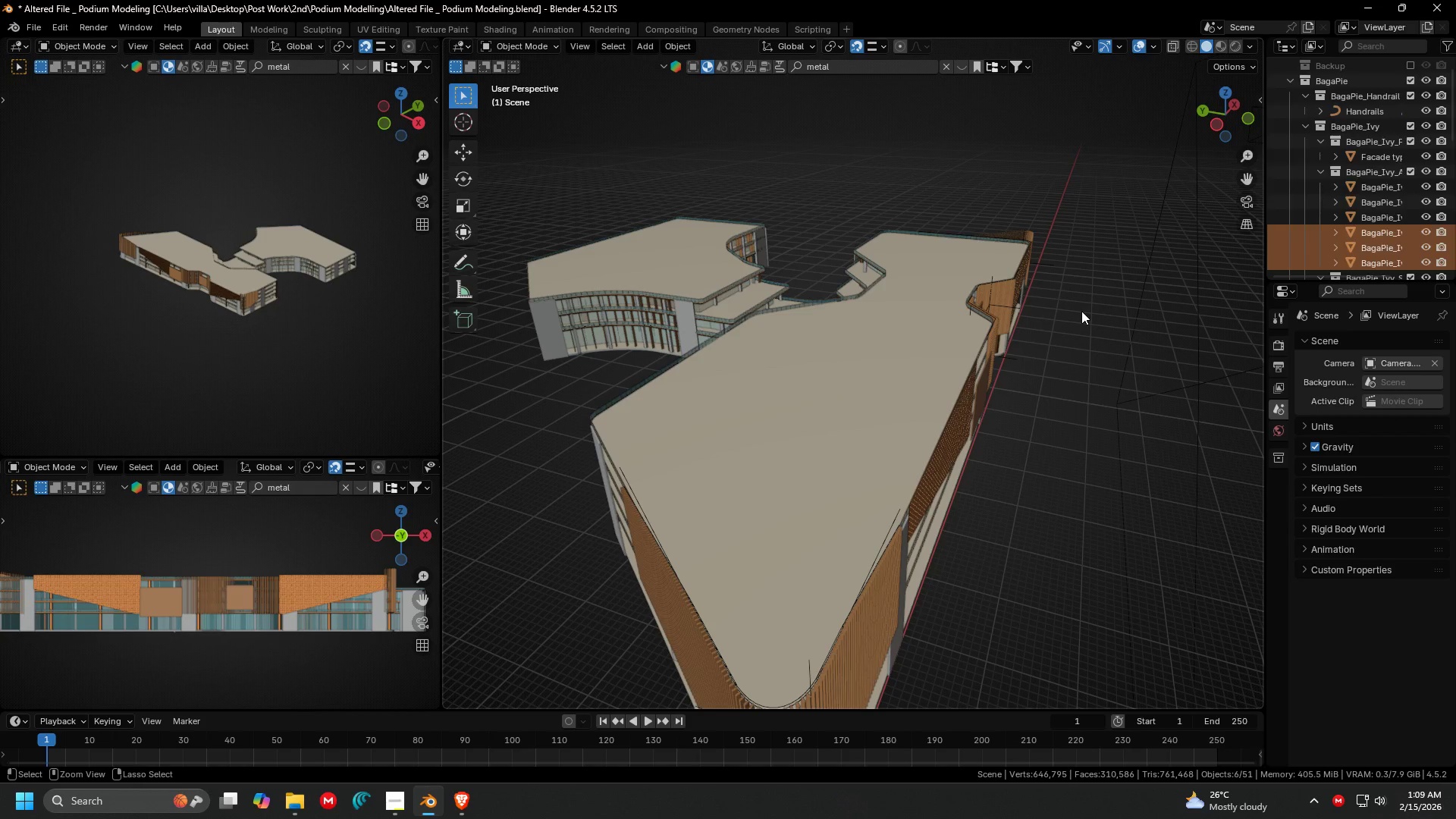 
key(Control+Z)
 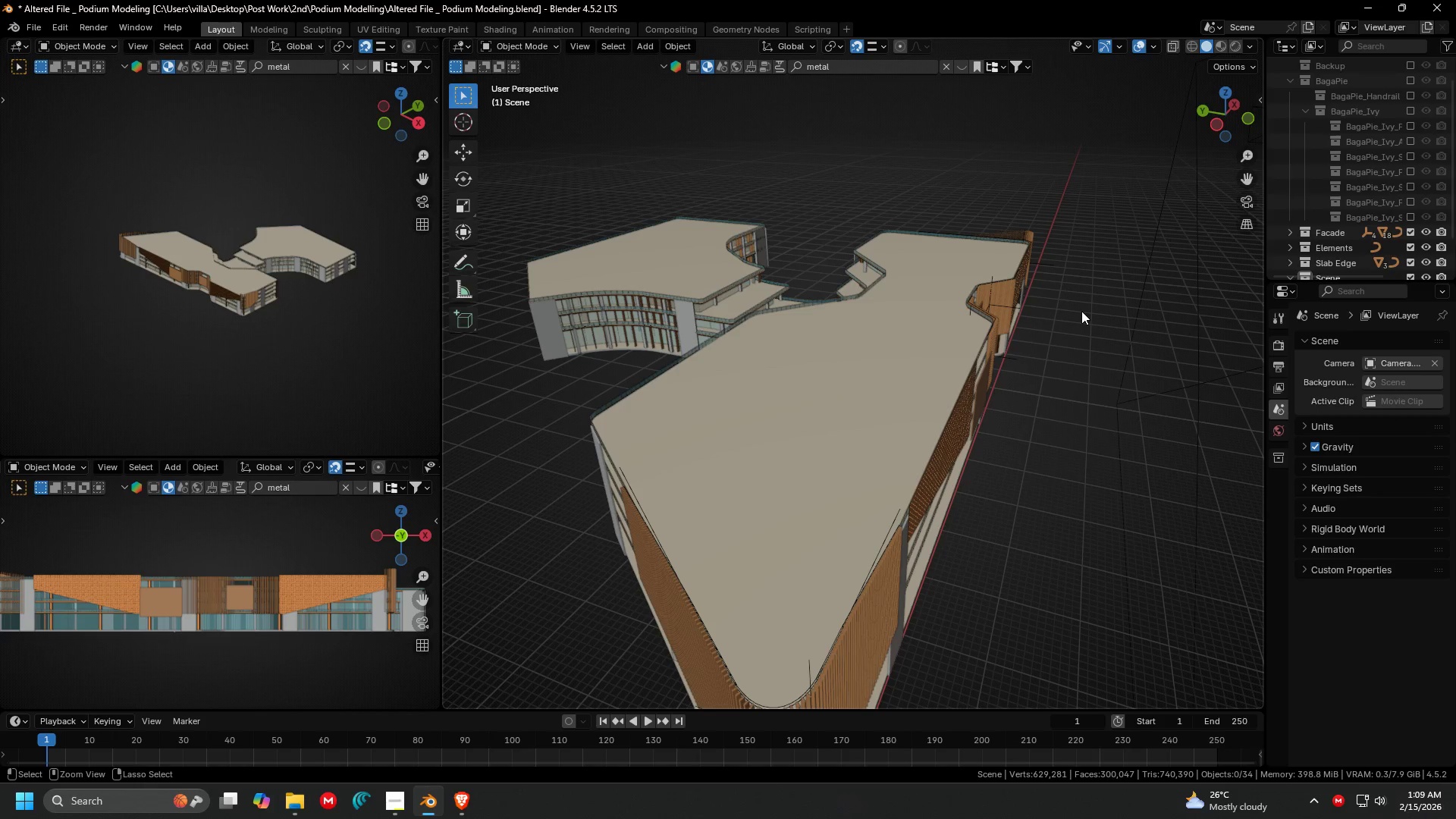 
key(Control+Z)
 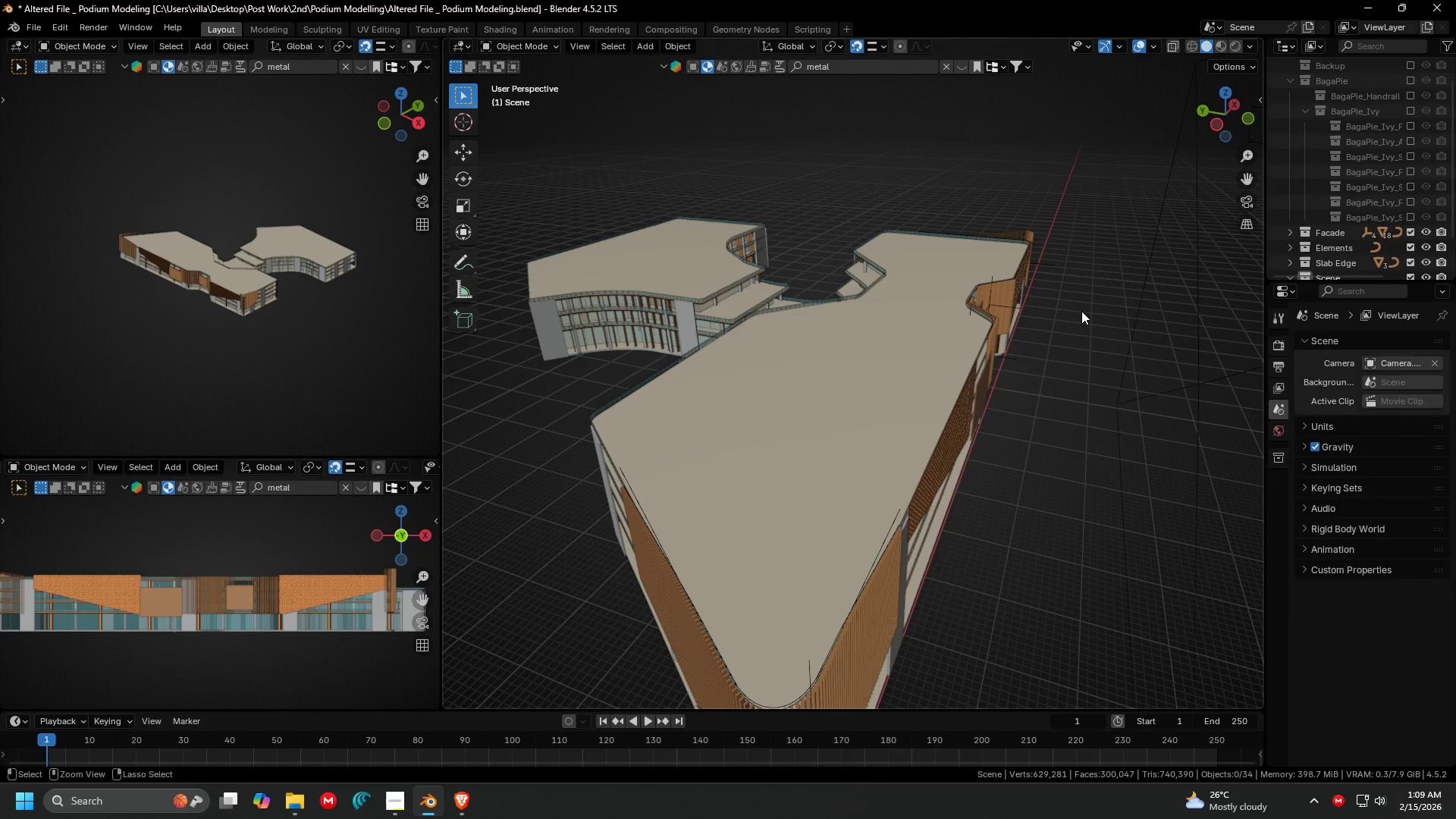 
key(Control+Z)
 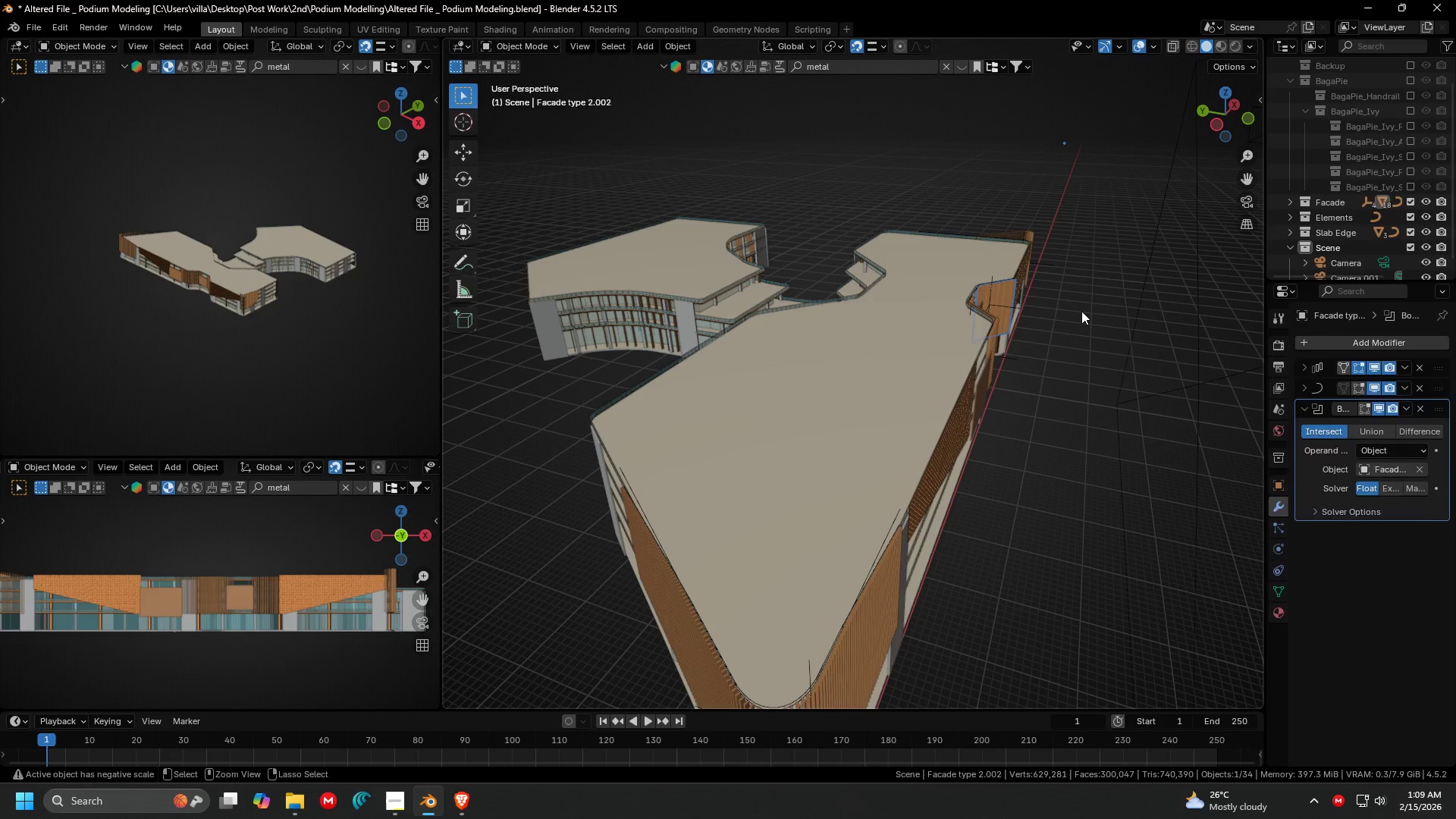 
key(Control+Z)
 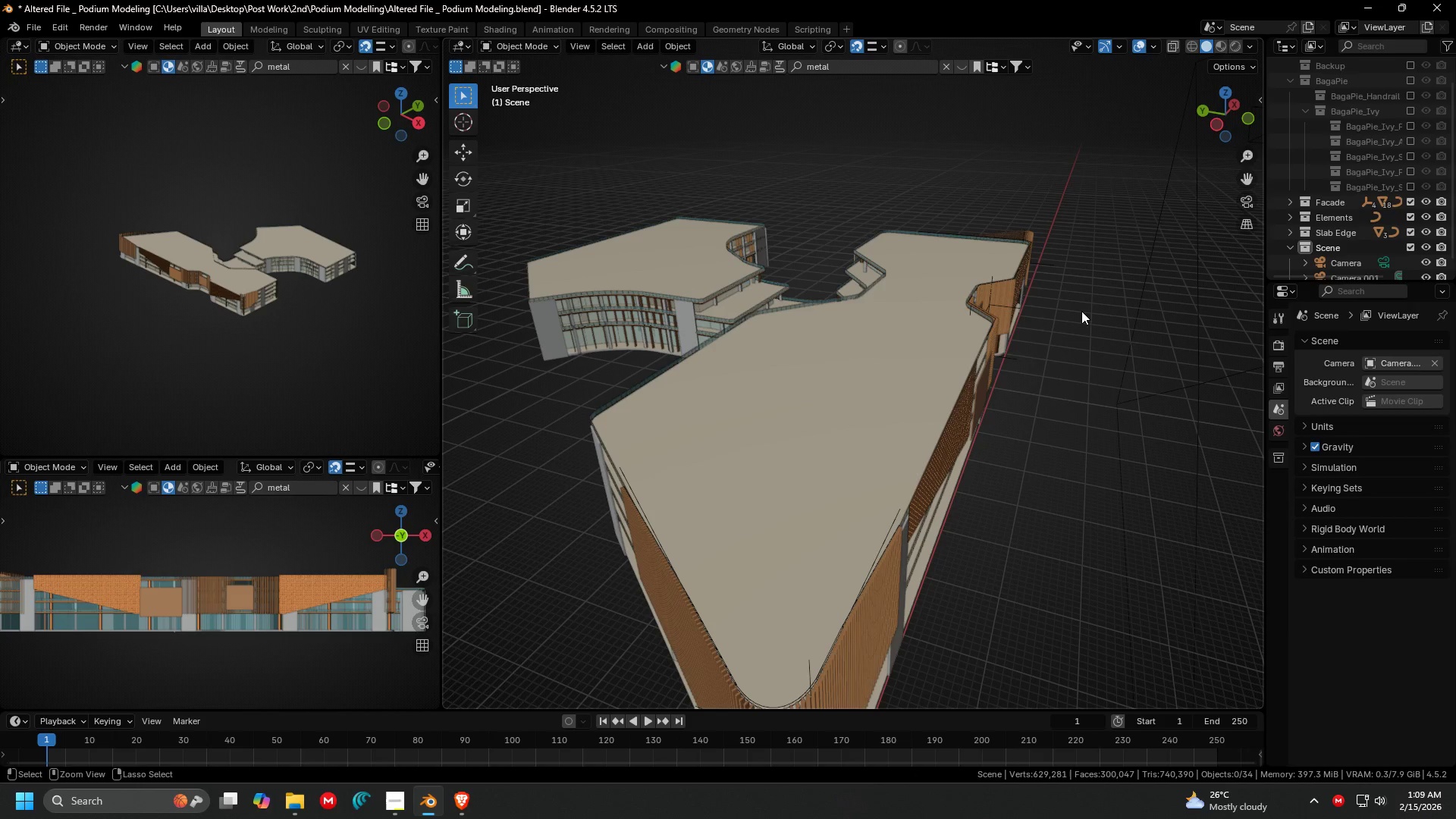 
key(Control+Z)
 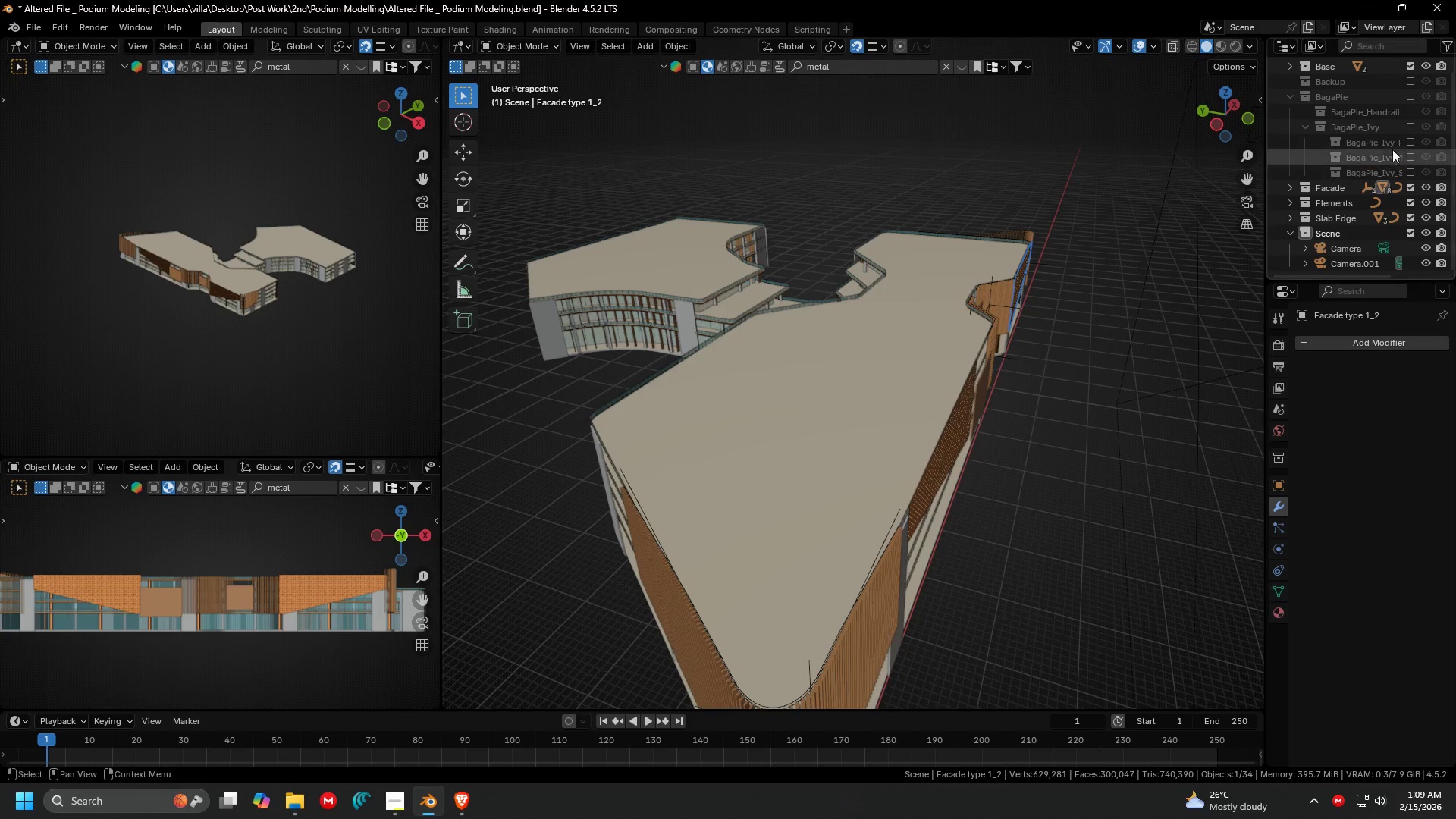 
left_click([1411, 124])
 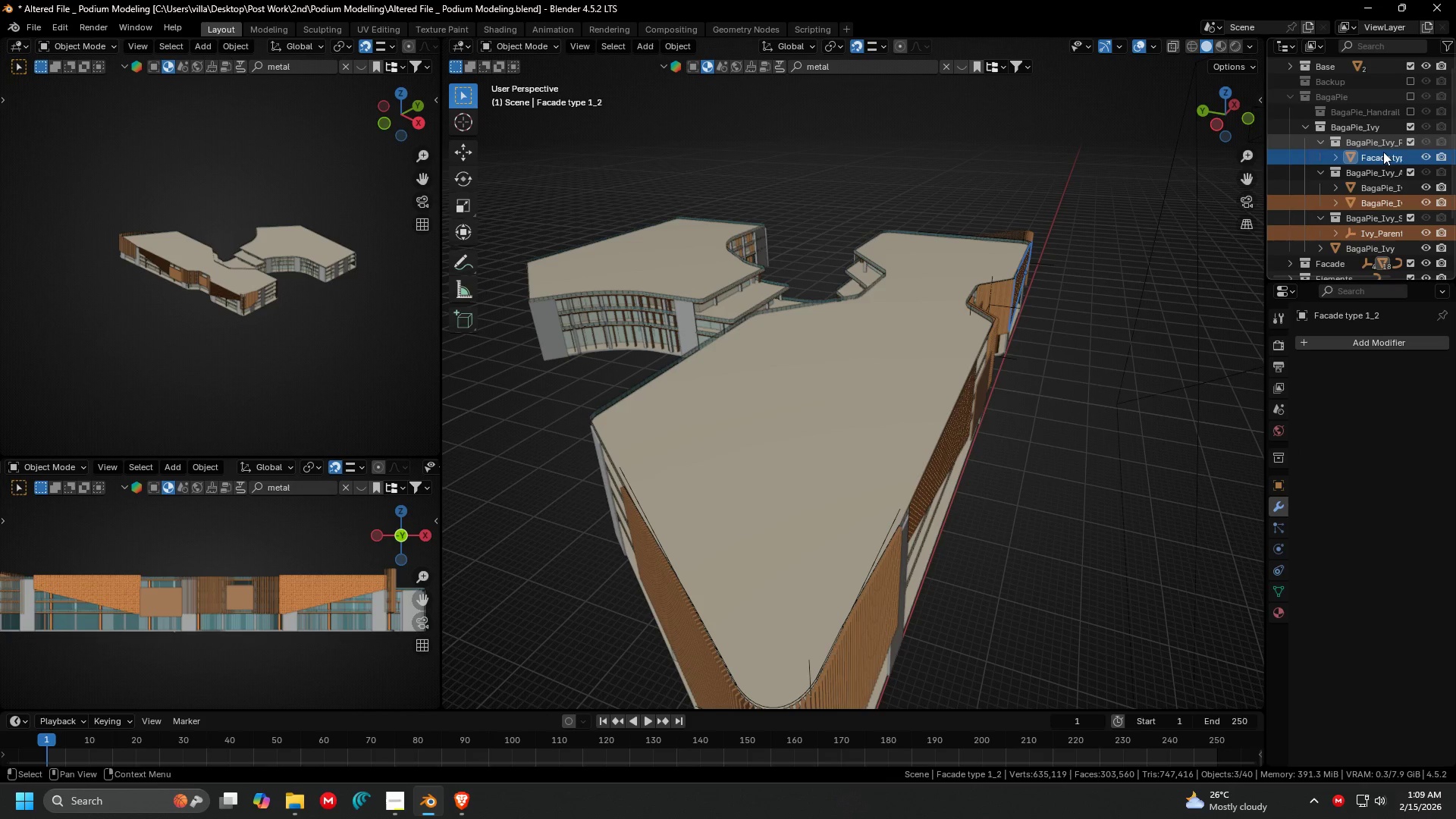 
hold_key(key=ShiftLeft, duration=0.34)
 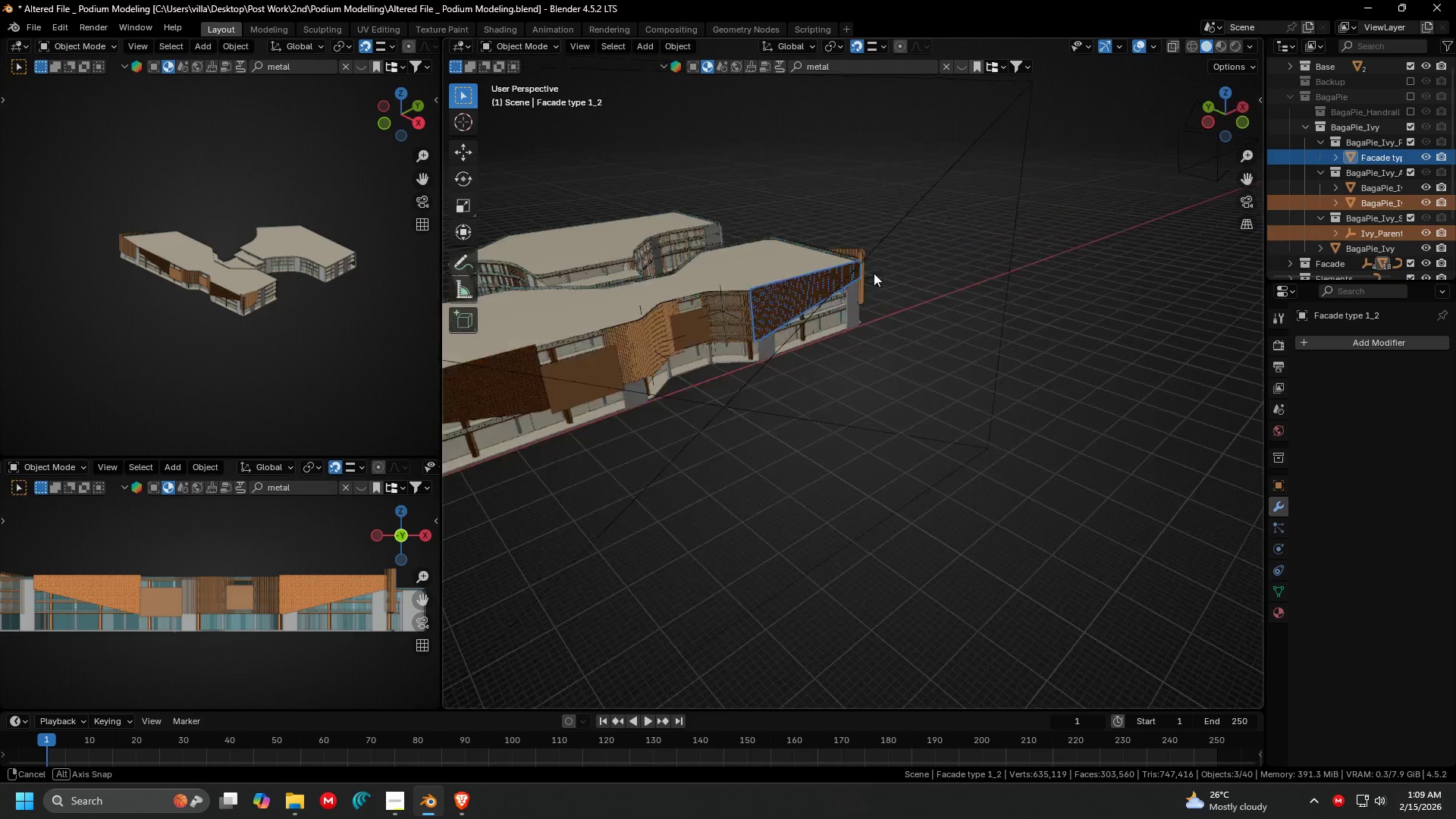 
scroll: coordinate [911, 256], scroll_direction: up, amount: 4.0
 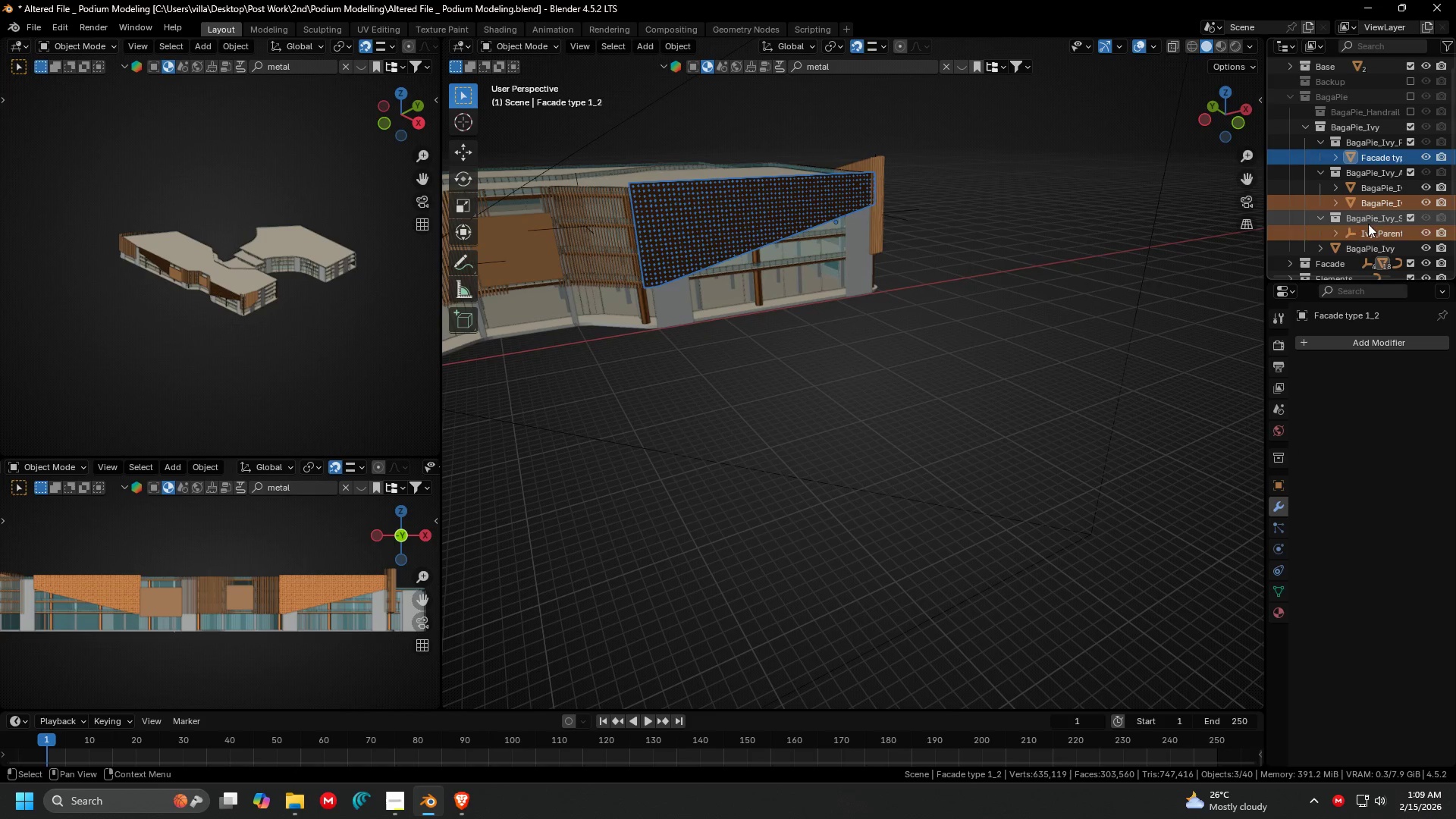 
left_click([1367, 228])
 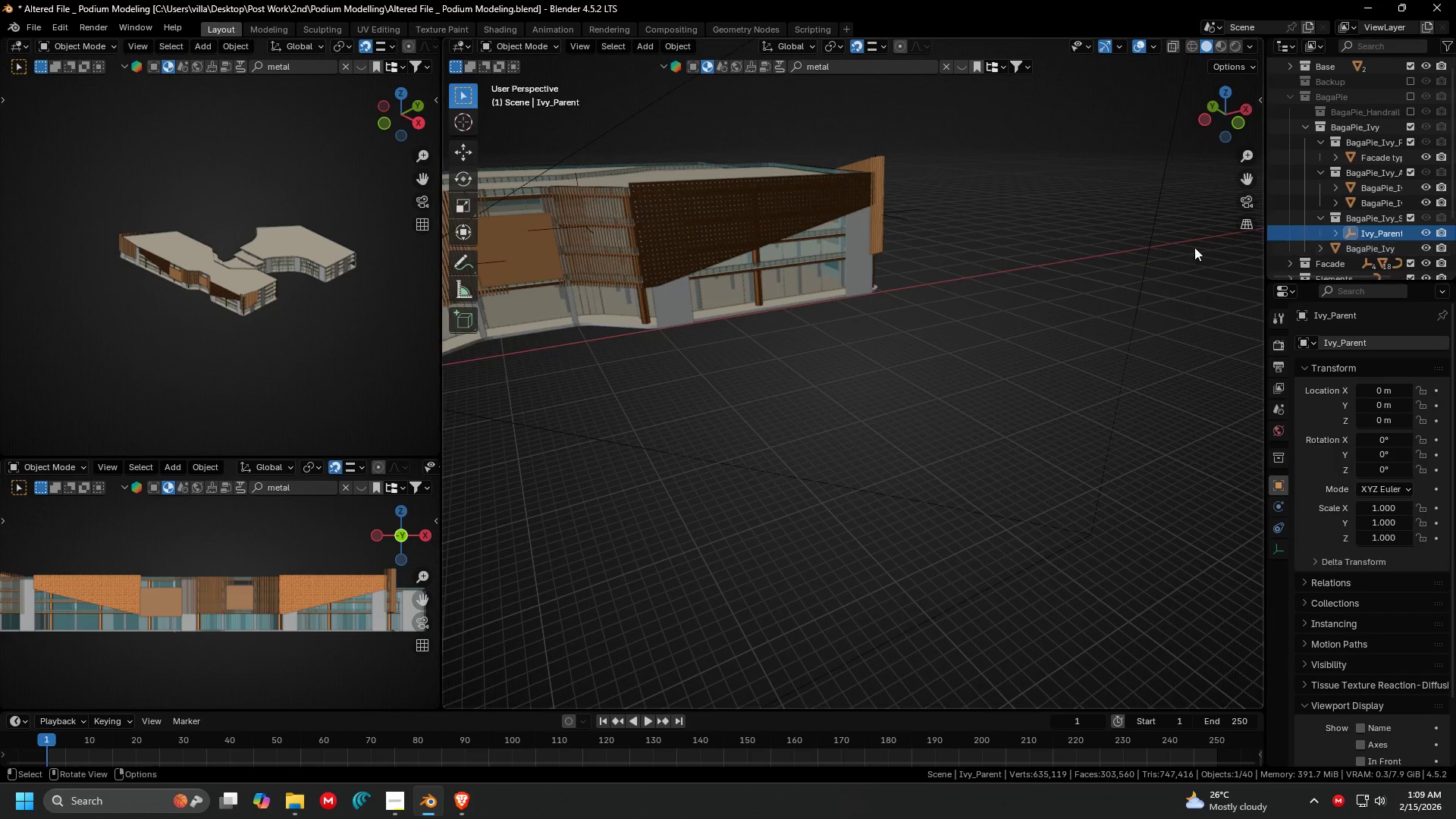 
scroll: coordinate [916, 248], scroll_direction: down, amount: 3.0
 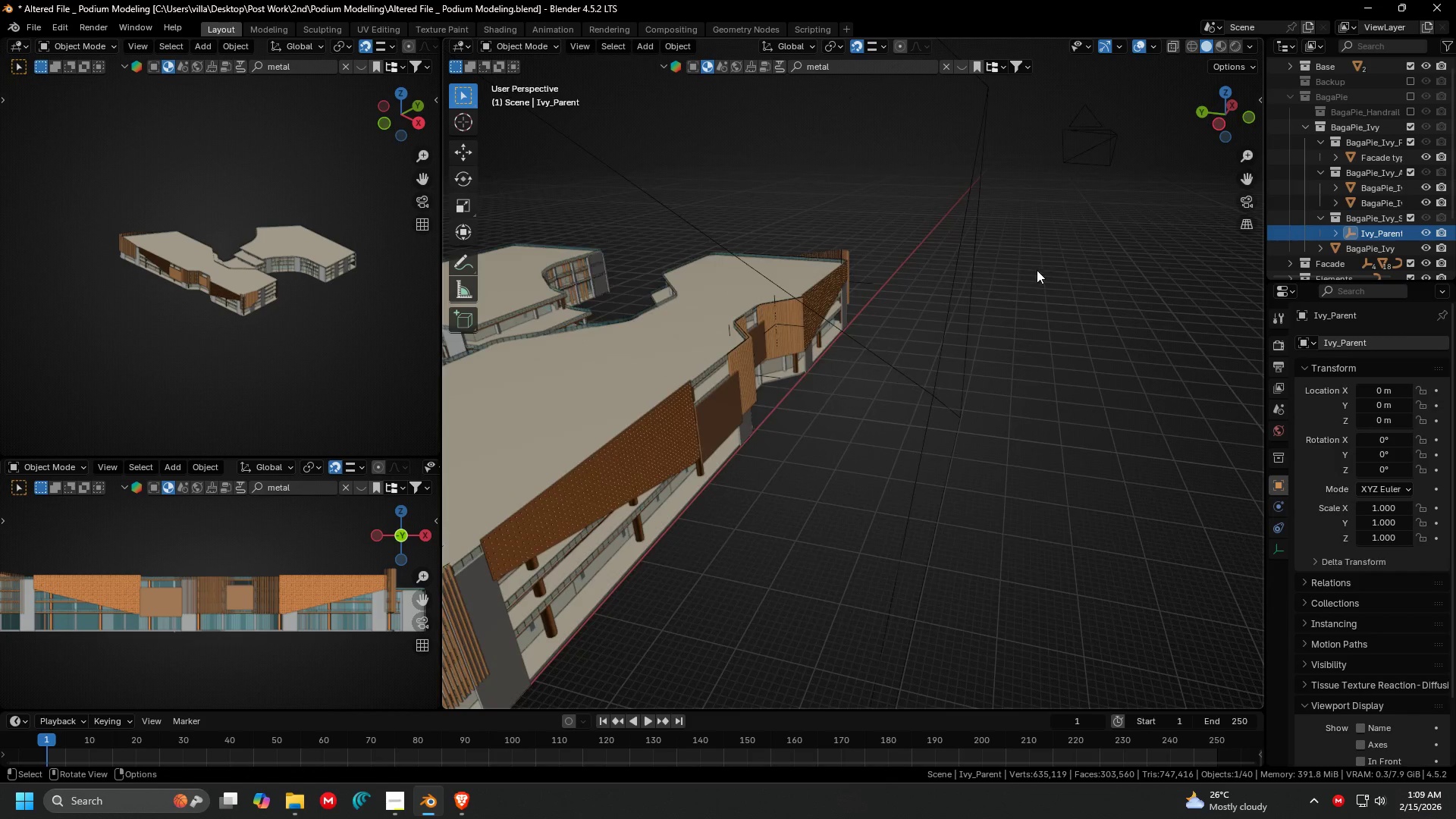 
key(G)
 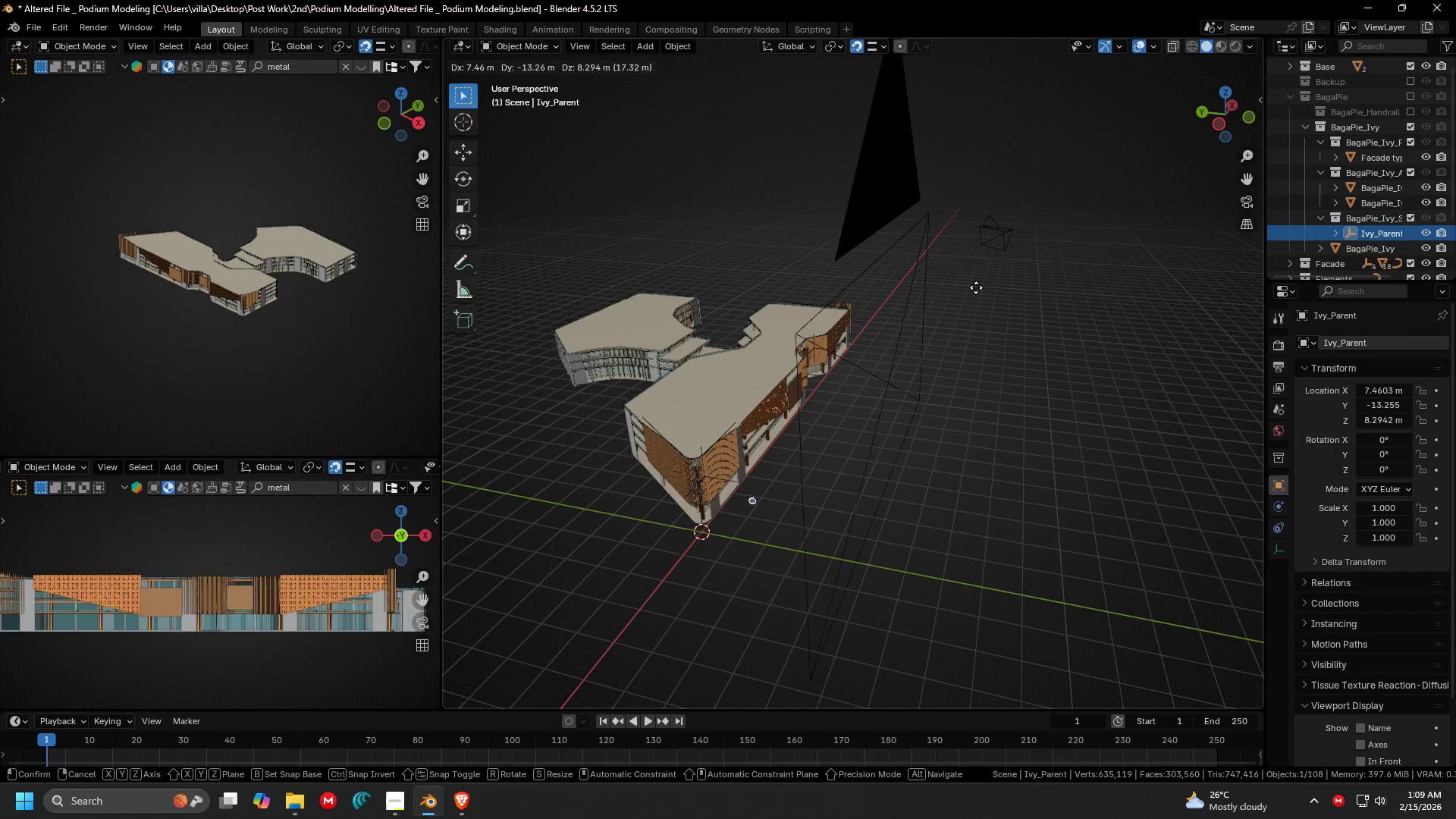 
scroll: coordinate [925, 319], scroll_direction: down, amount: 3.0
 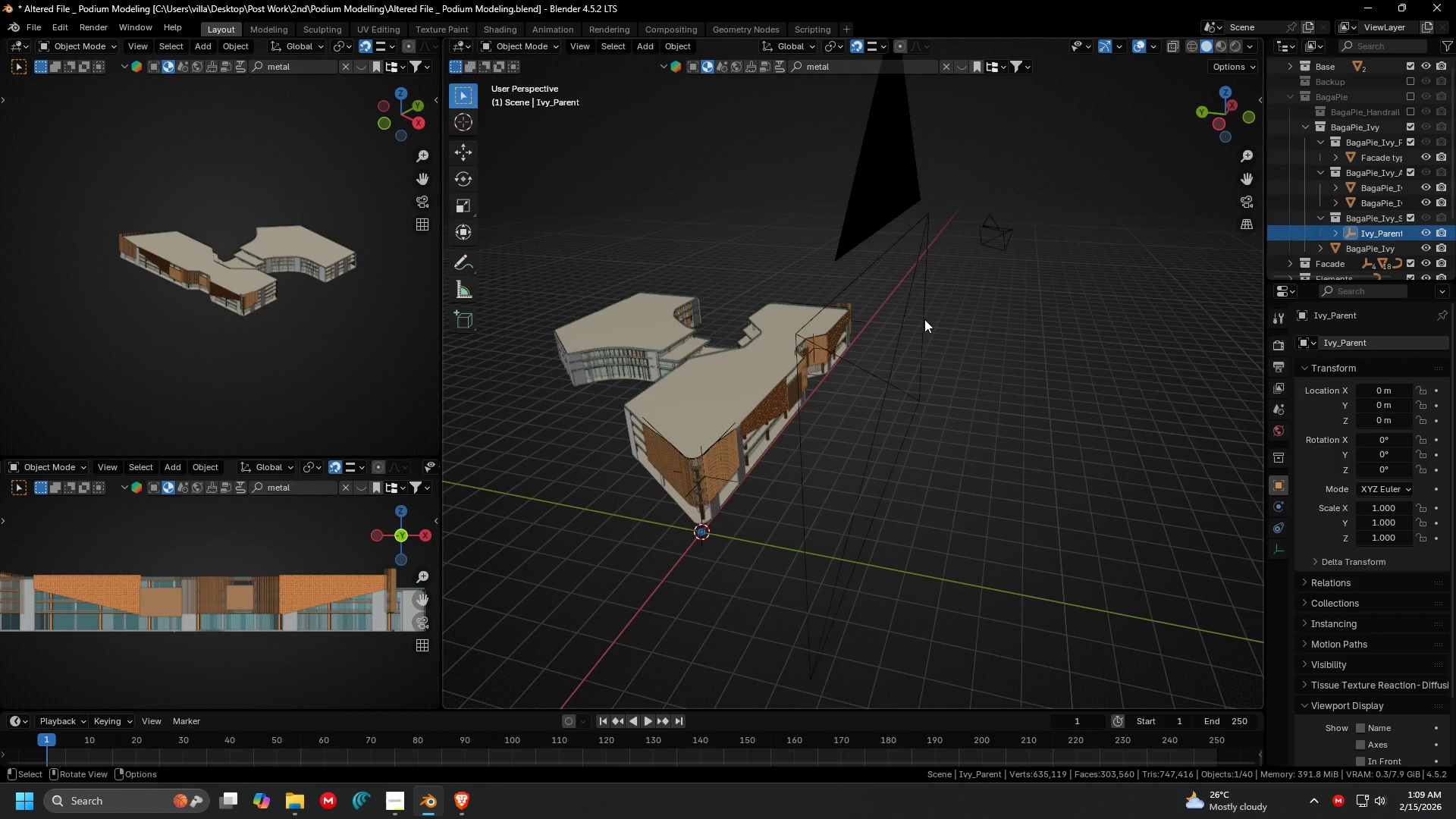 
key(Escape)
 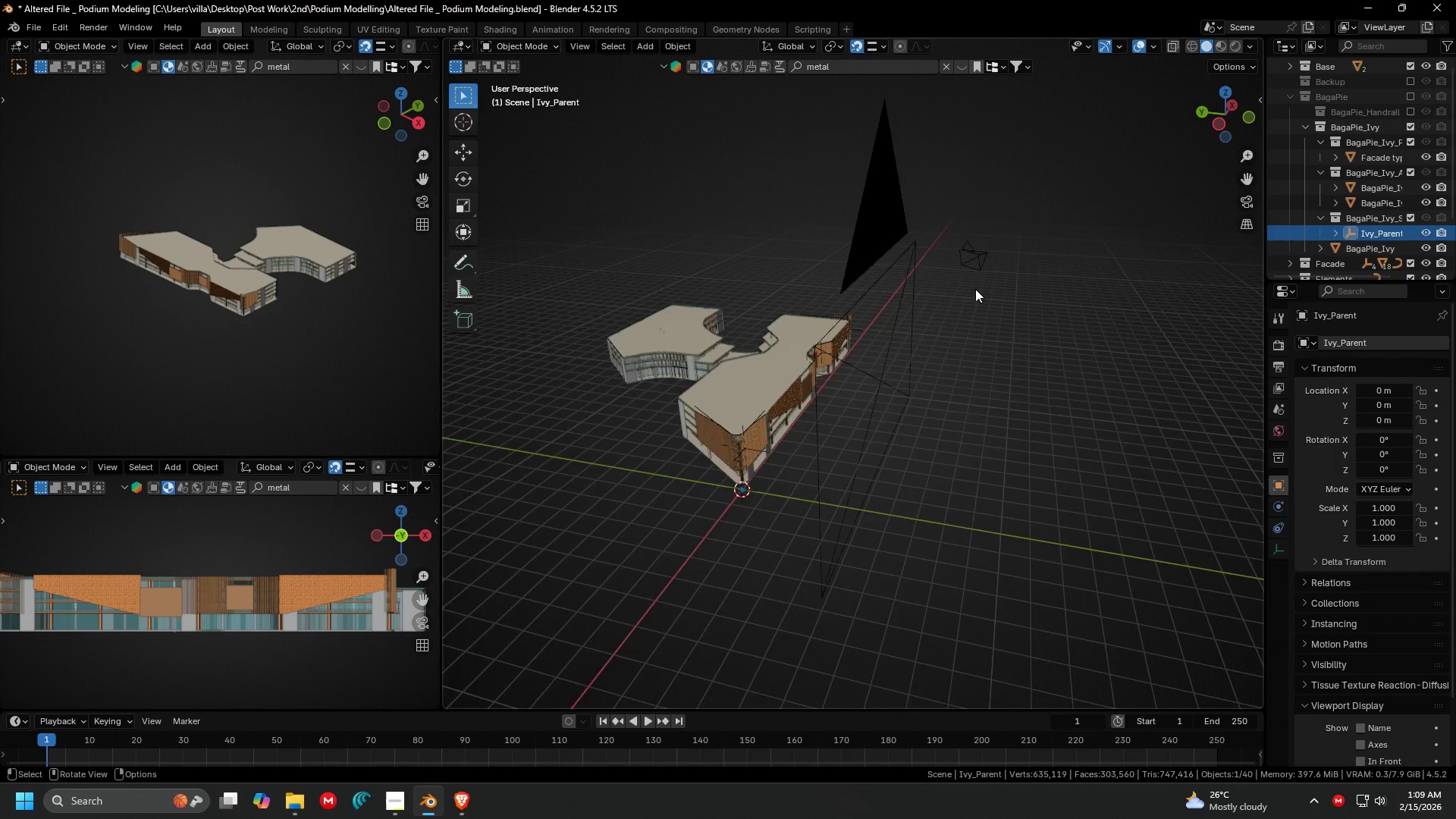 
scroll: coordinate [968, 300], scroll_direction: down, amount: 2.0
 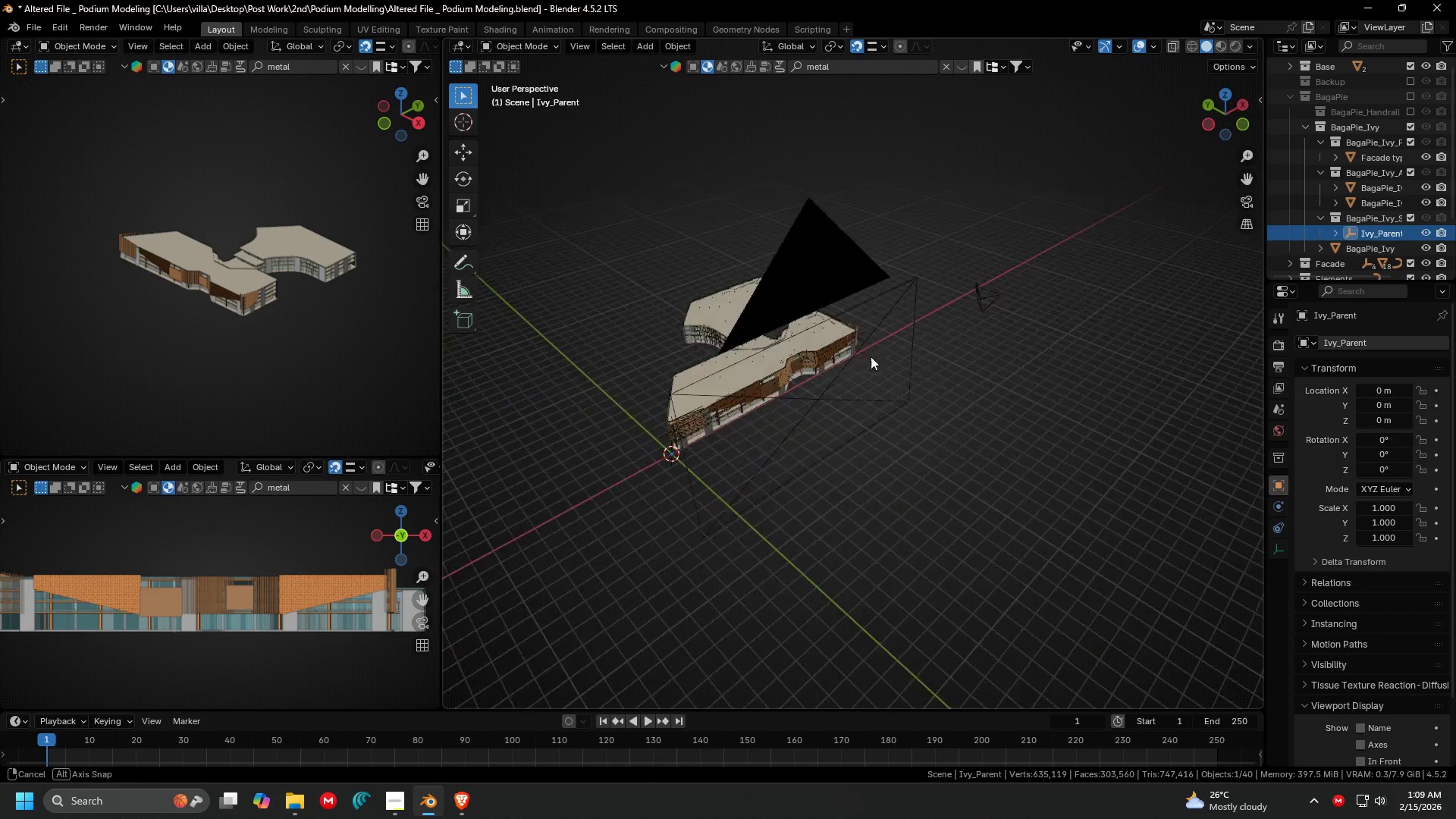 
scroll: coordinate [864, 356], scroll_direction: up, amount: 2.0
 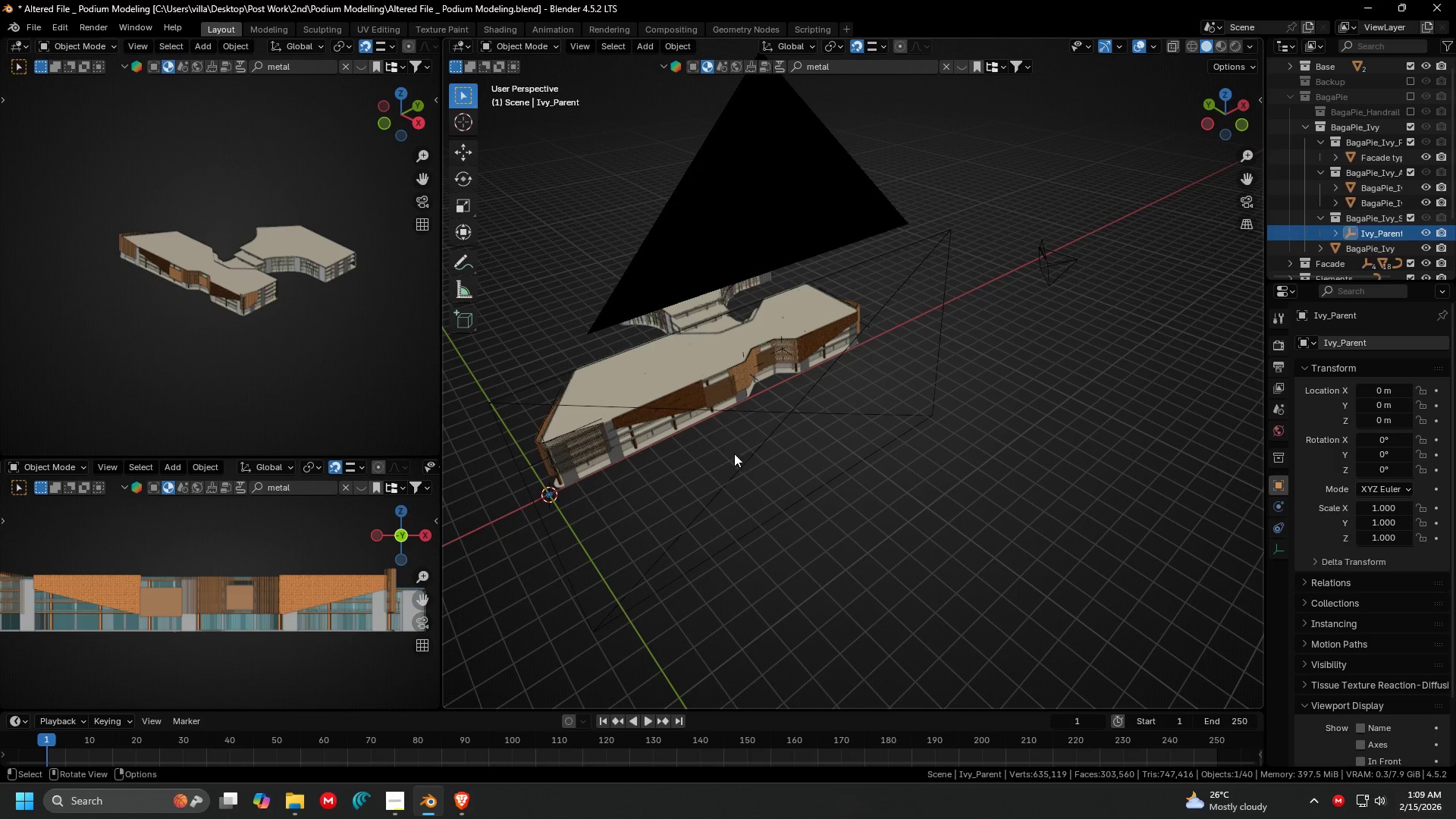 
key(G)
 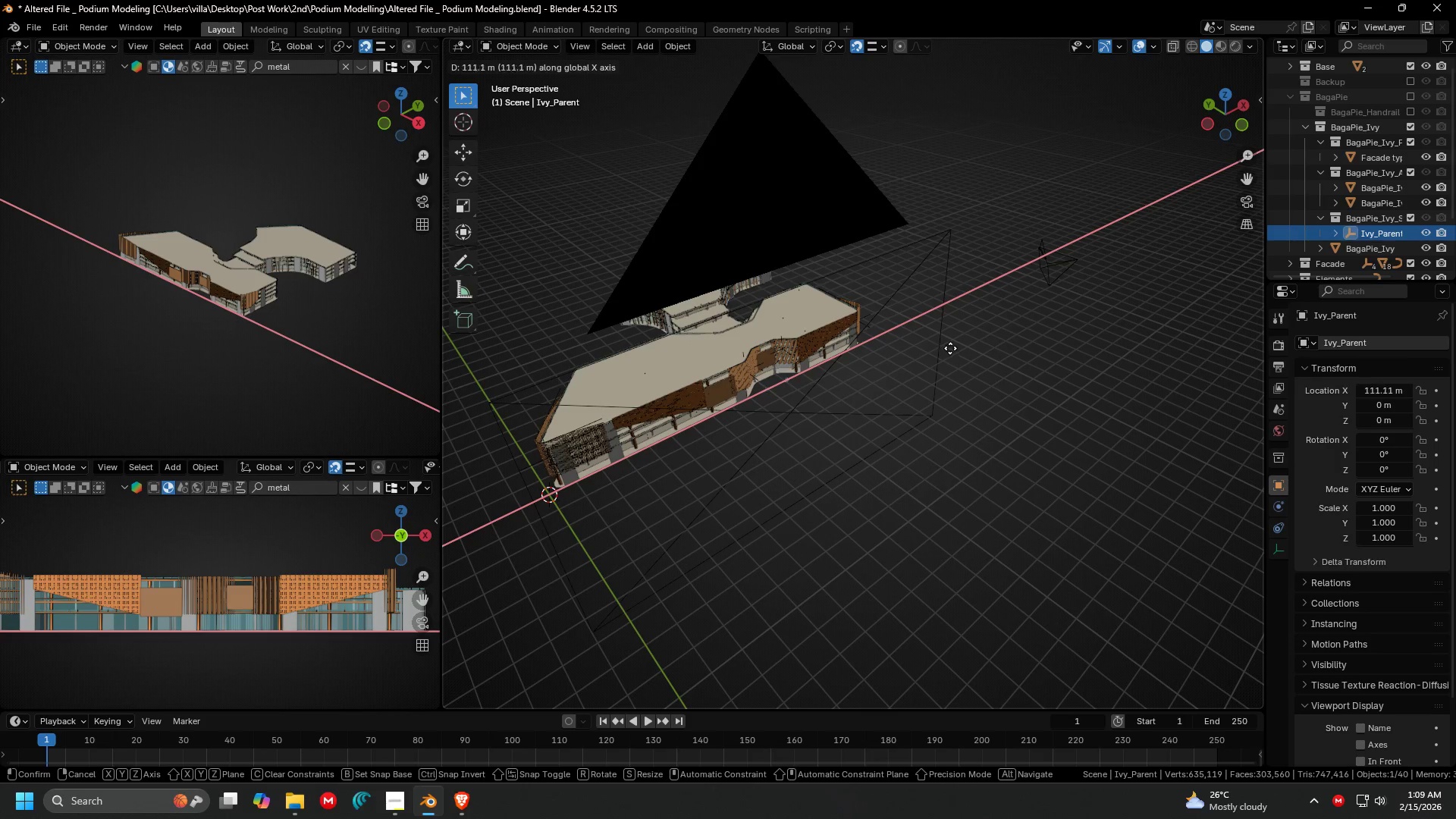 
left_click([968, 337])
 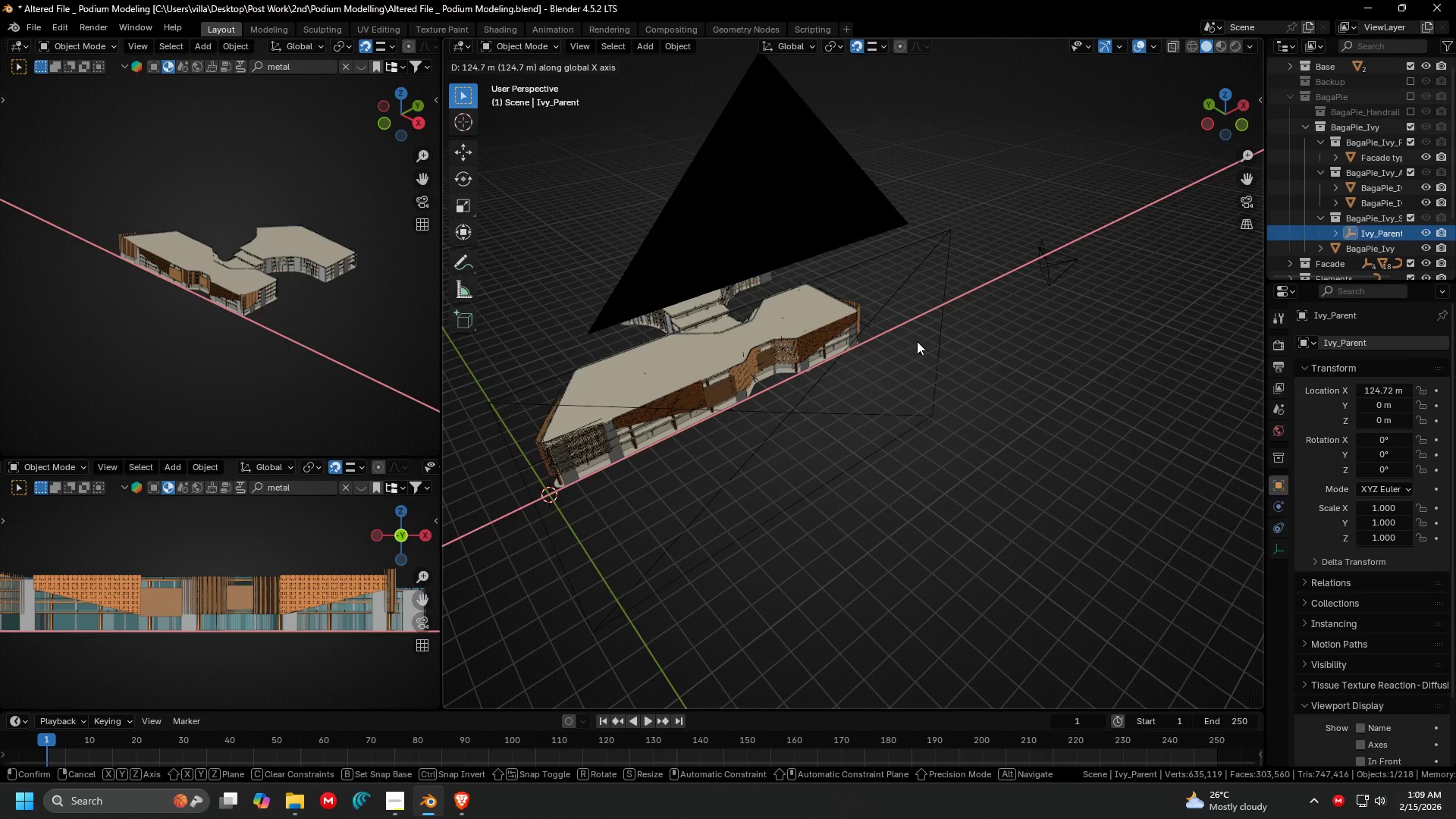 
key(Shift+ShiftLeft)
 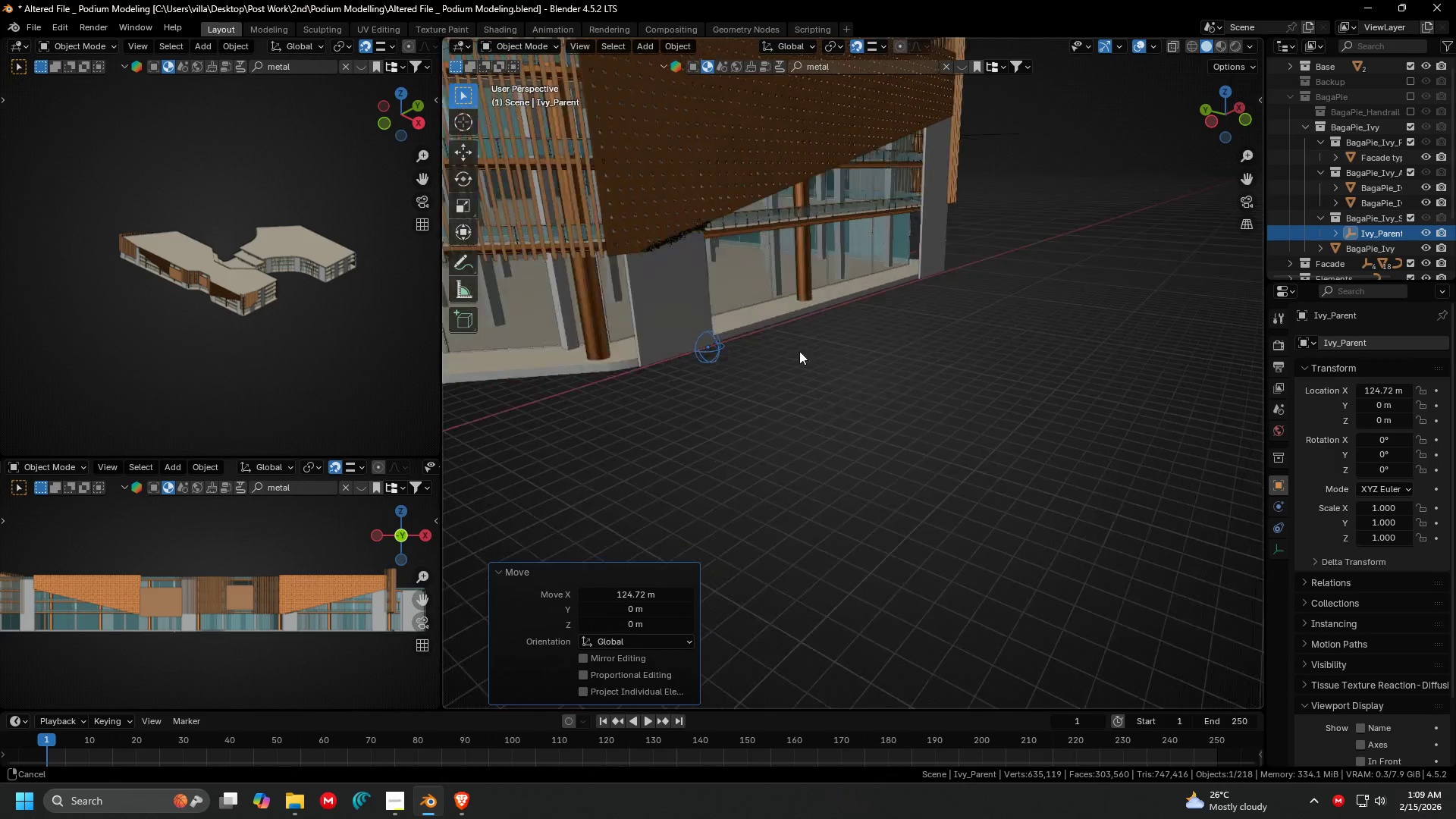 
scroll: coordinate [834, 344], scroll_direction: up, amount: 10.0
 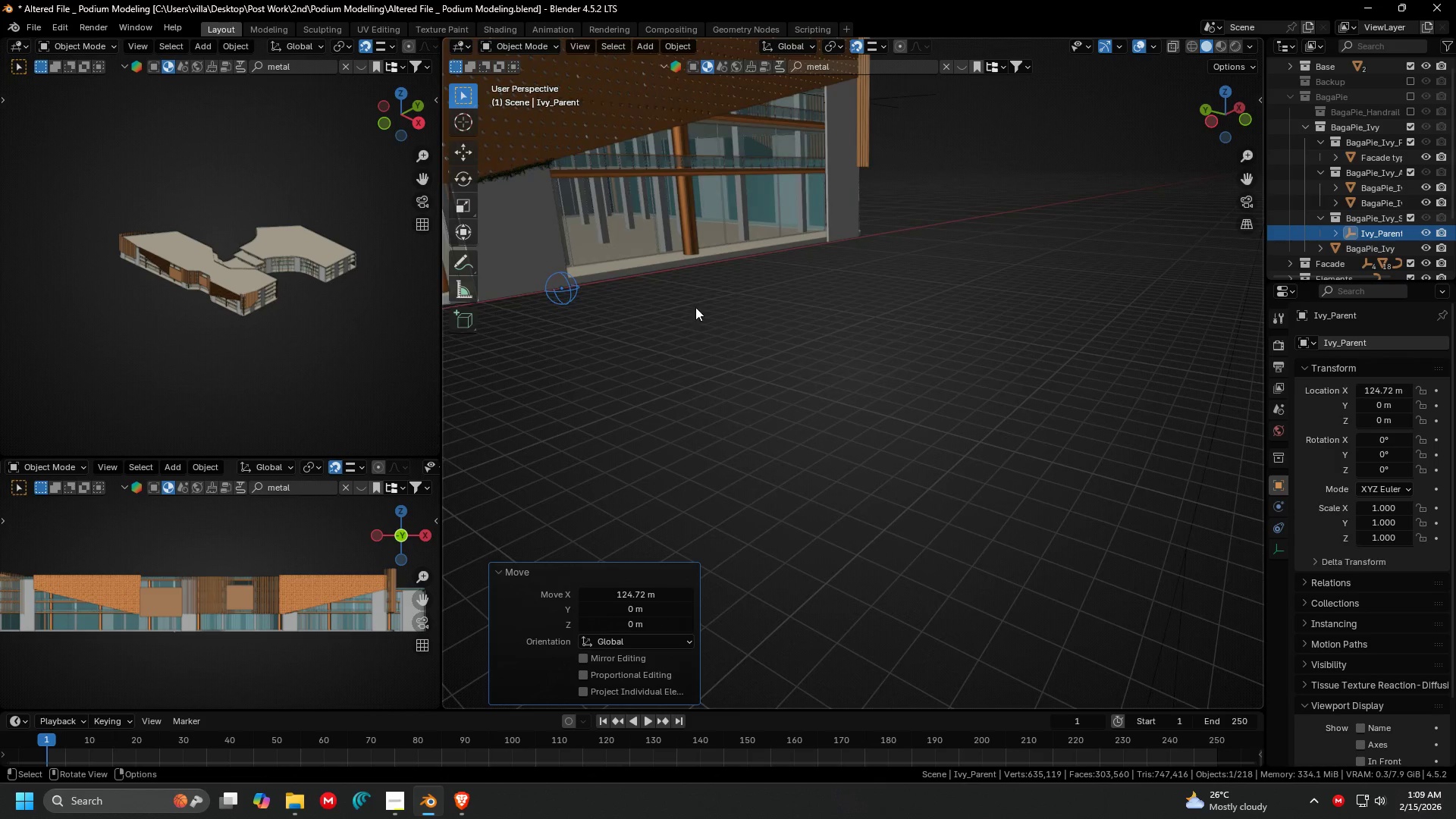 
key(G)
 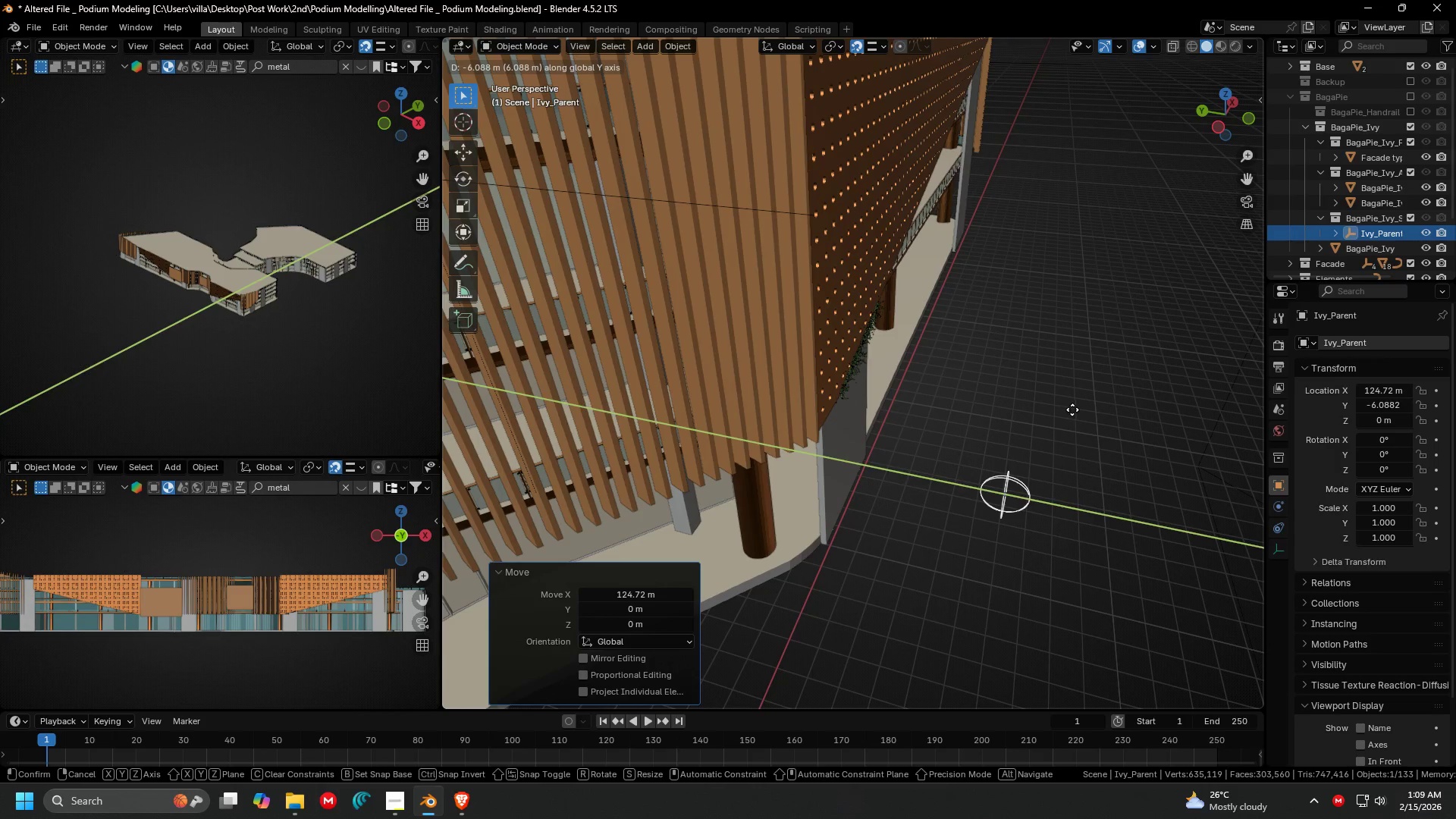 
scroll: coordinate [839, 362], scroll_direction: up, amount: 1.0
 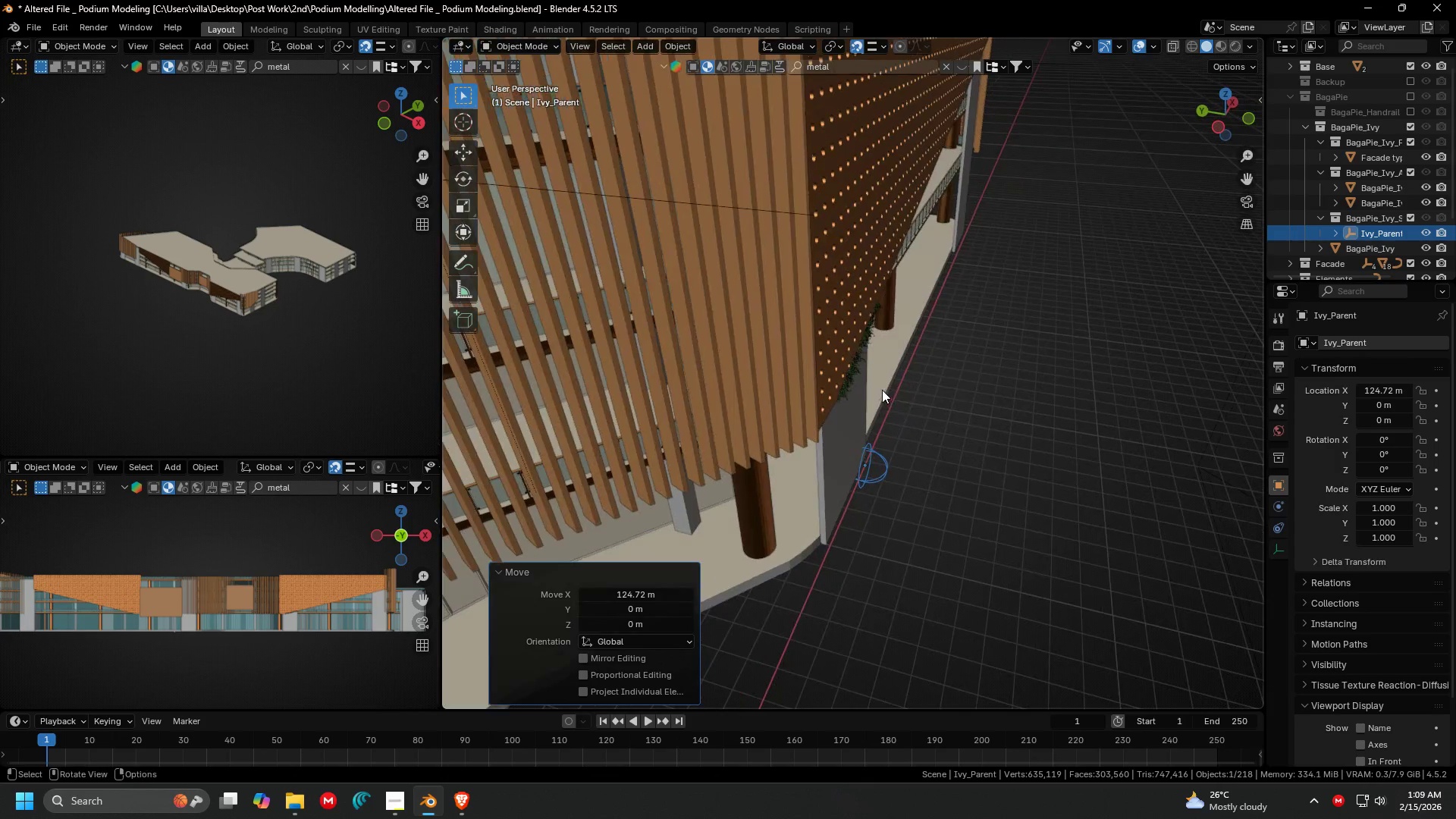 
left_click([1076, 411])
 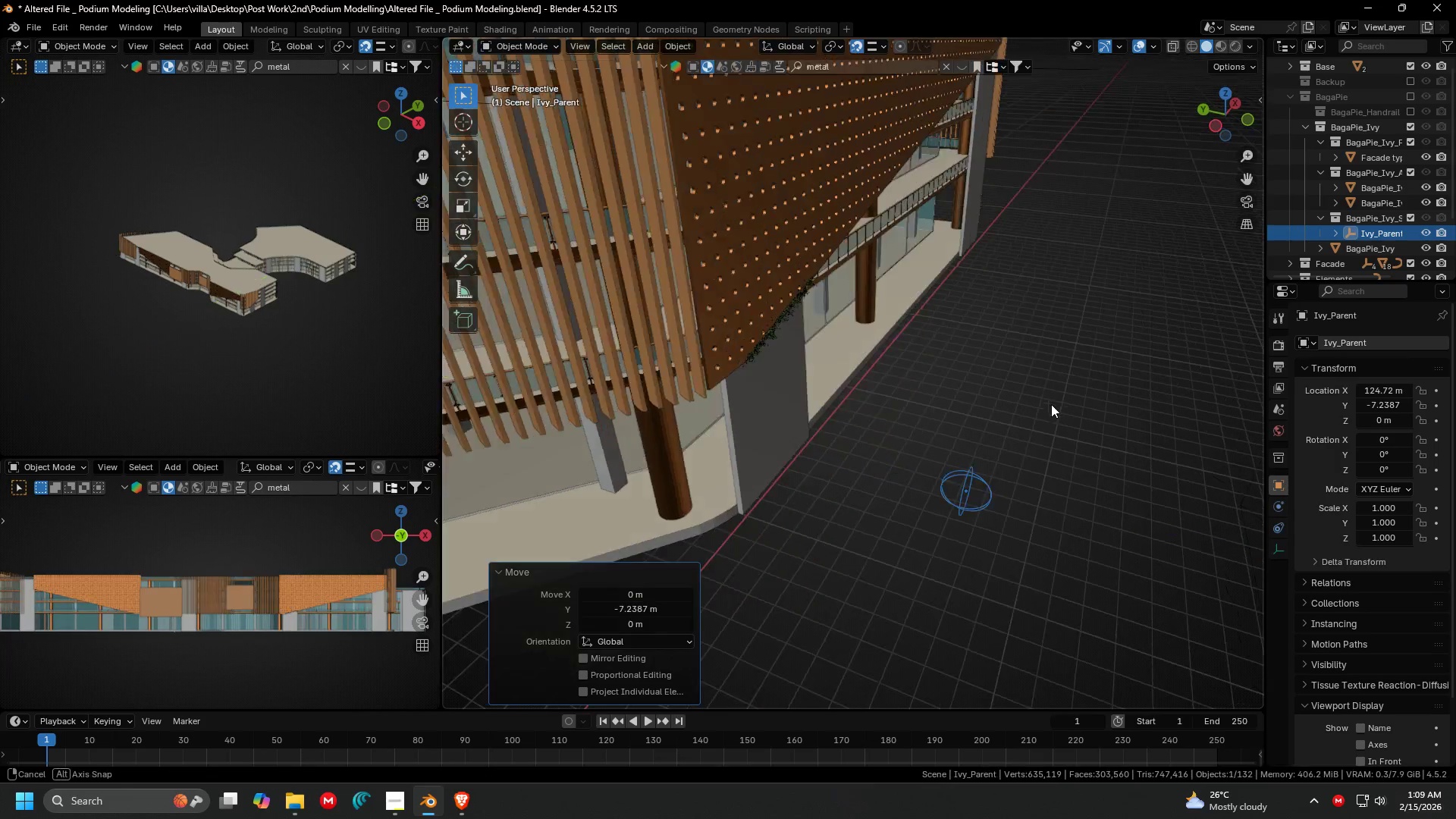 
key(G)
 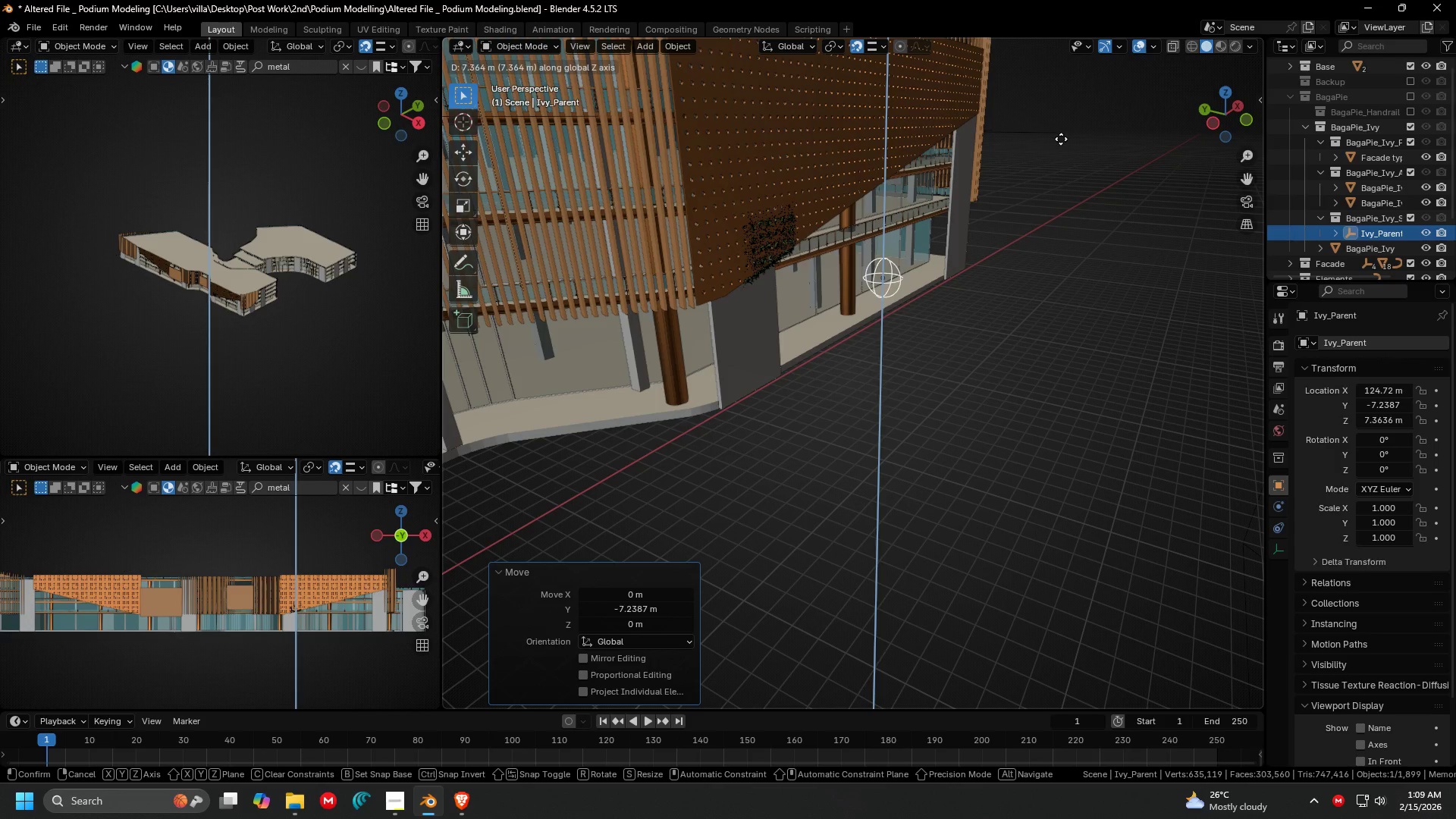 
scroll: coordinate [1033, 386], scroll_direction: down, amount: 1.0
 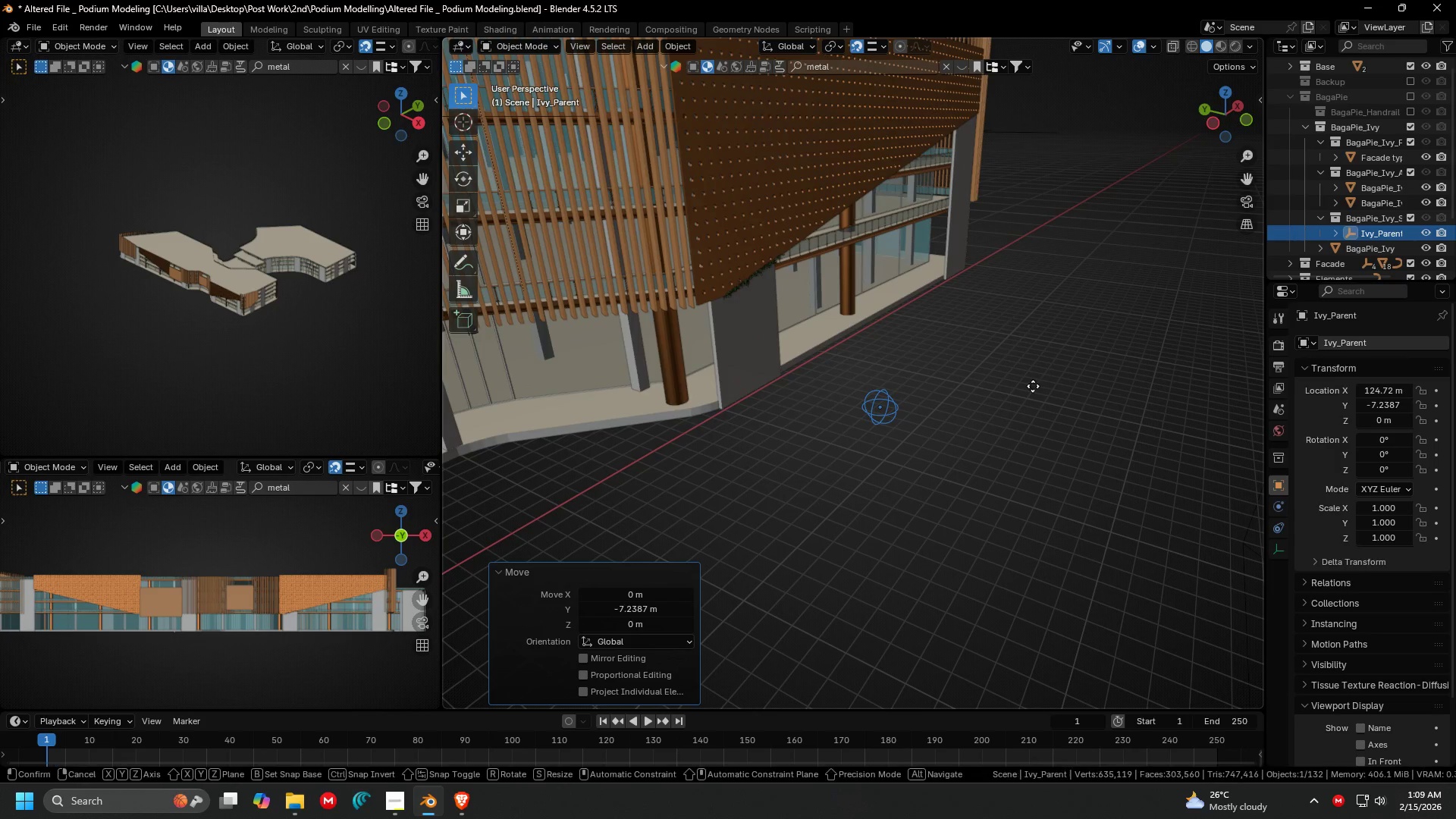 
left_click([1062, 120])
 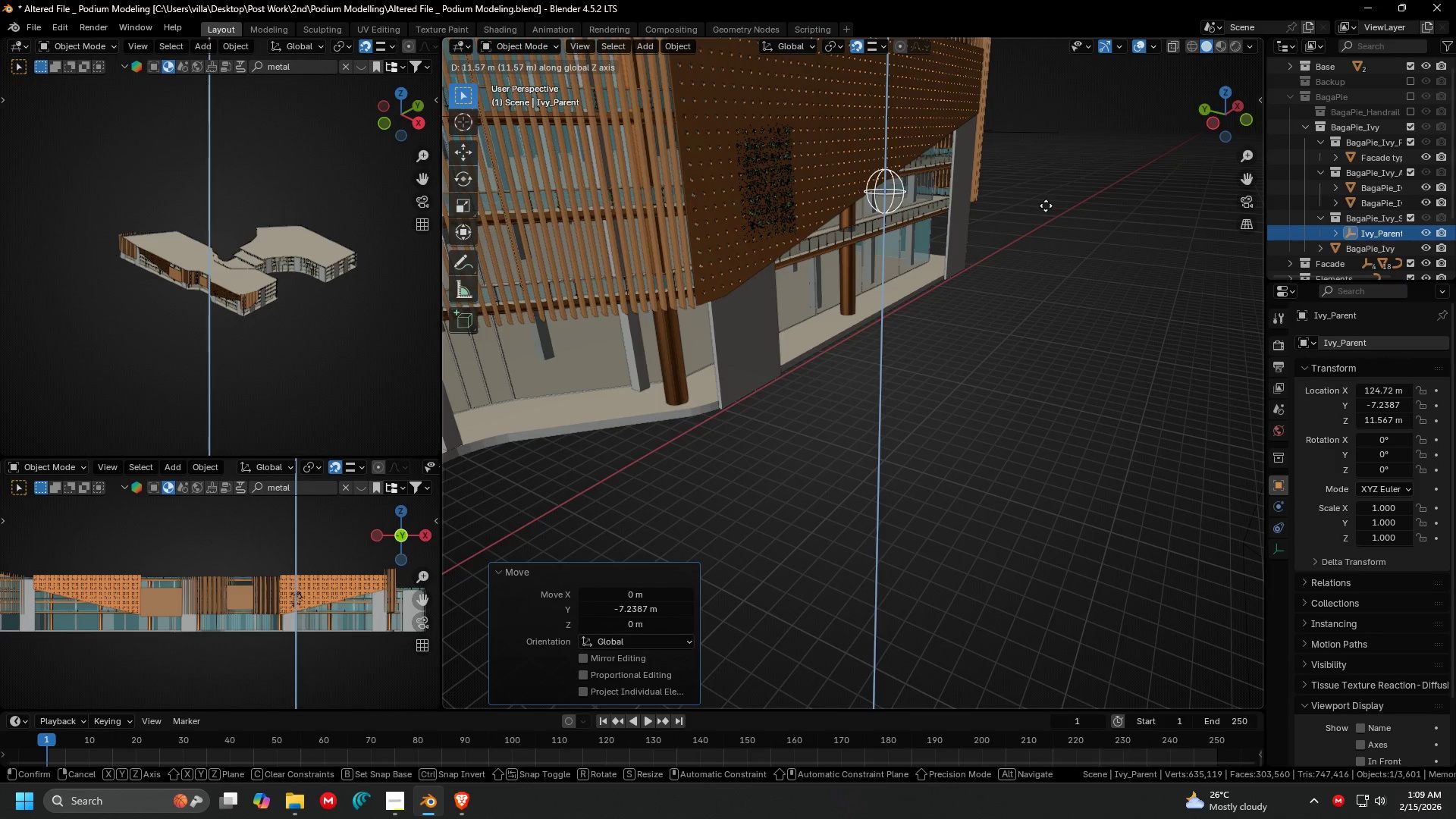 
hold_key(key=ShiftLeft, duration=0.34)
 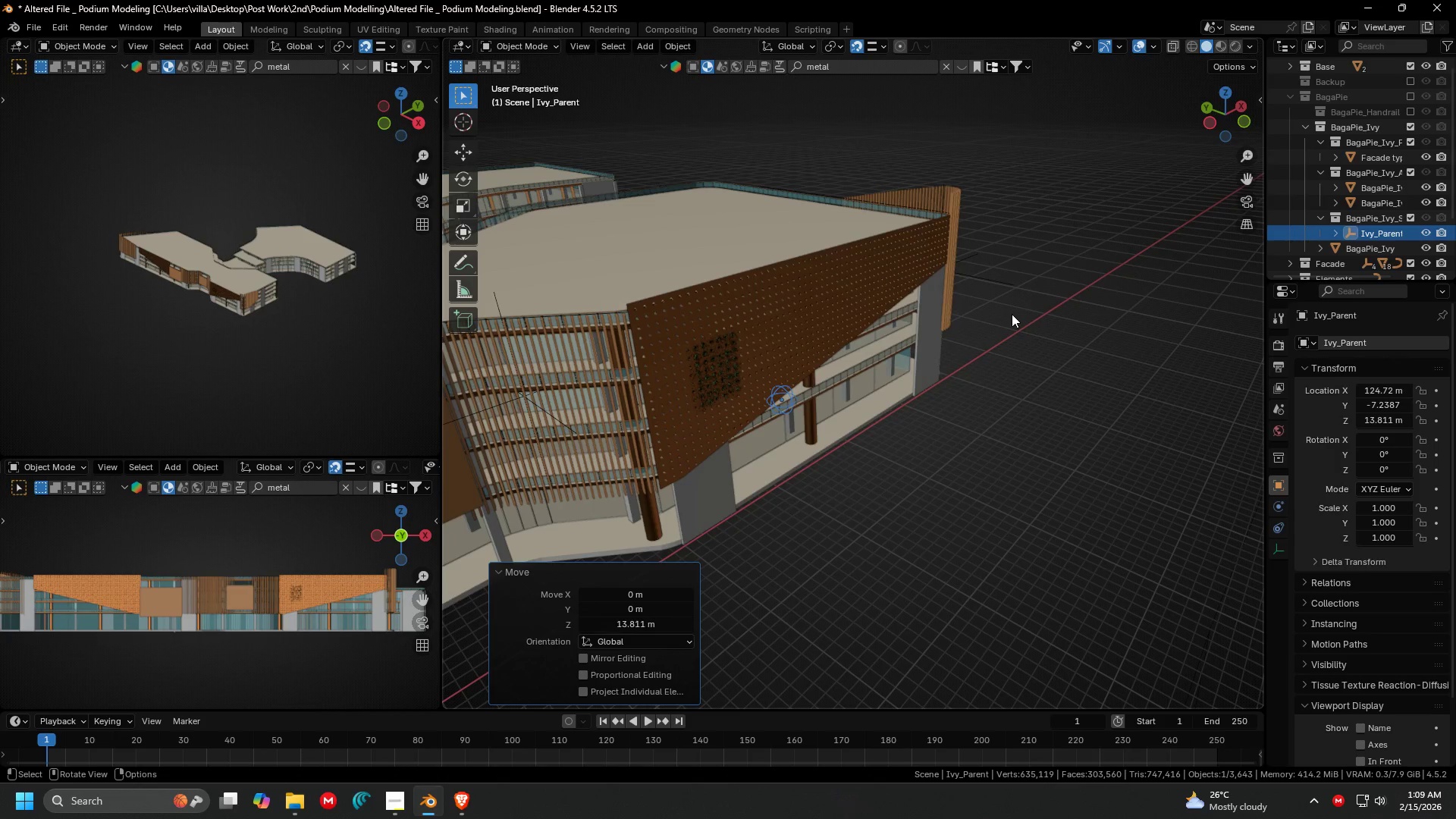 
scroll: coordinate [803, 378], scroll_direction: down, amount: 4.0
 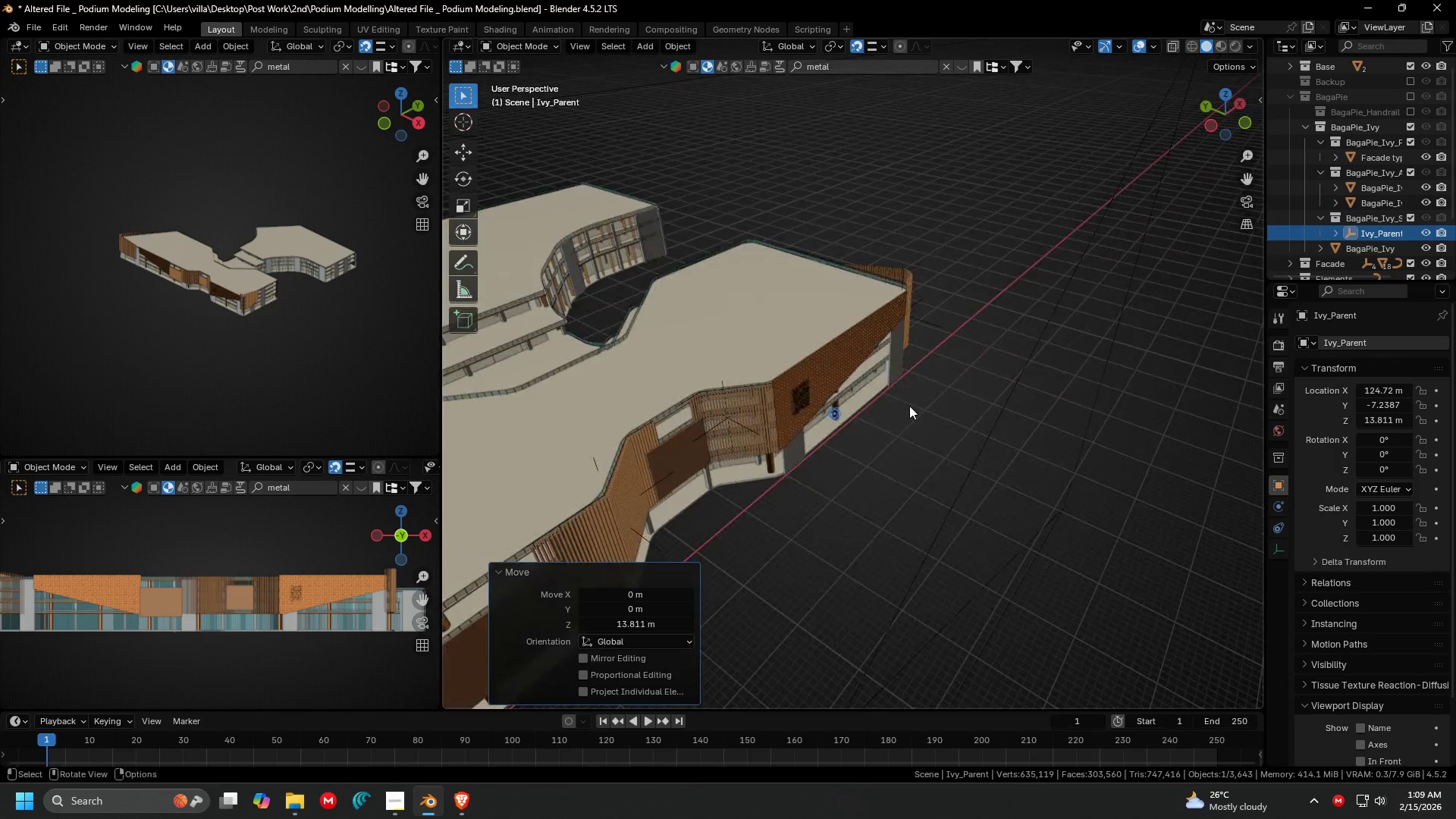 
key(G)
 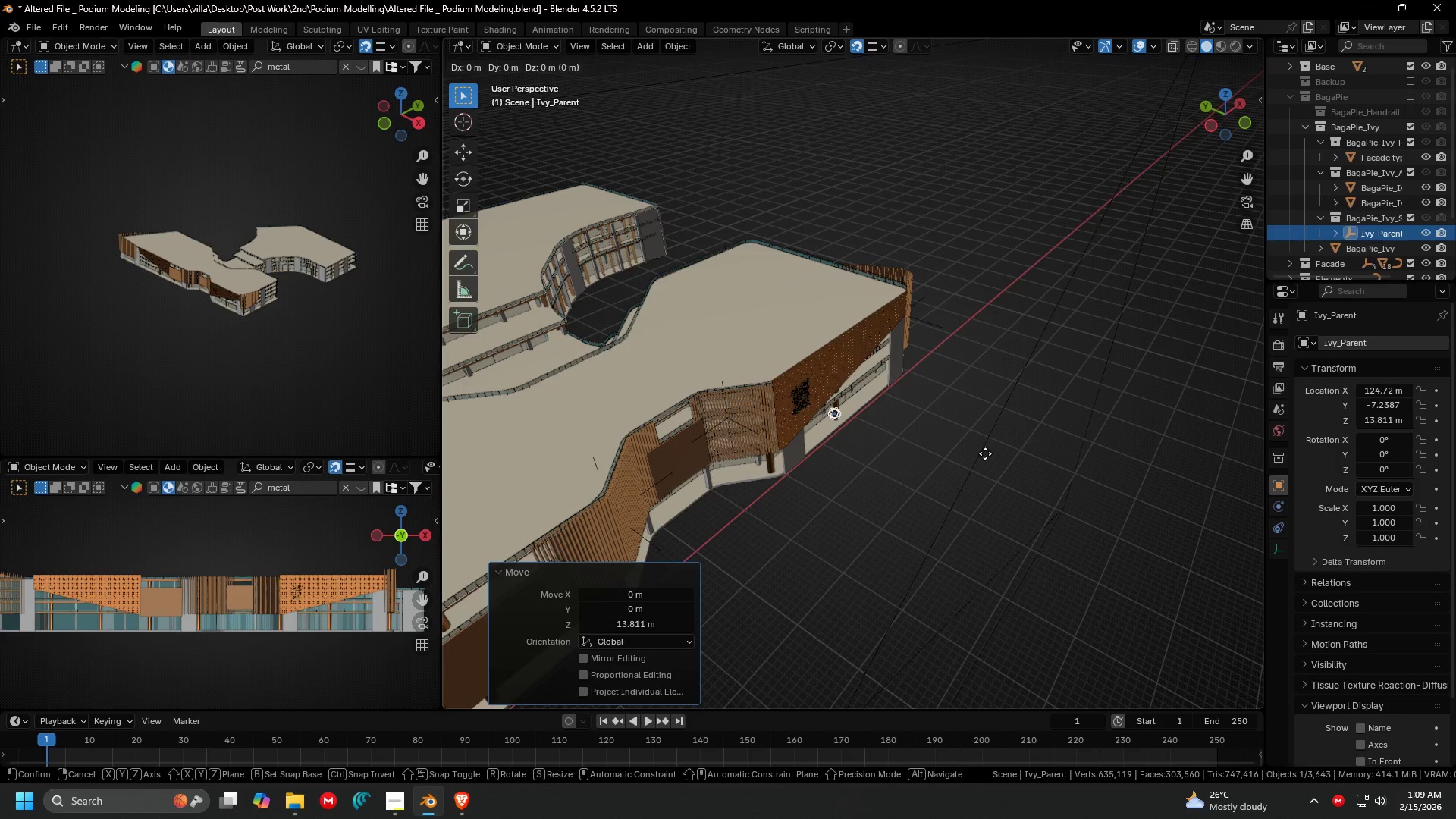 
left_click([985, 453])
 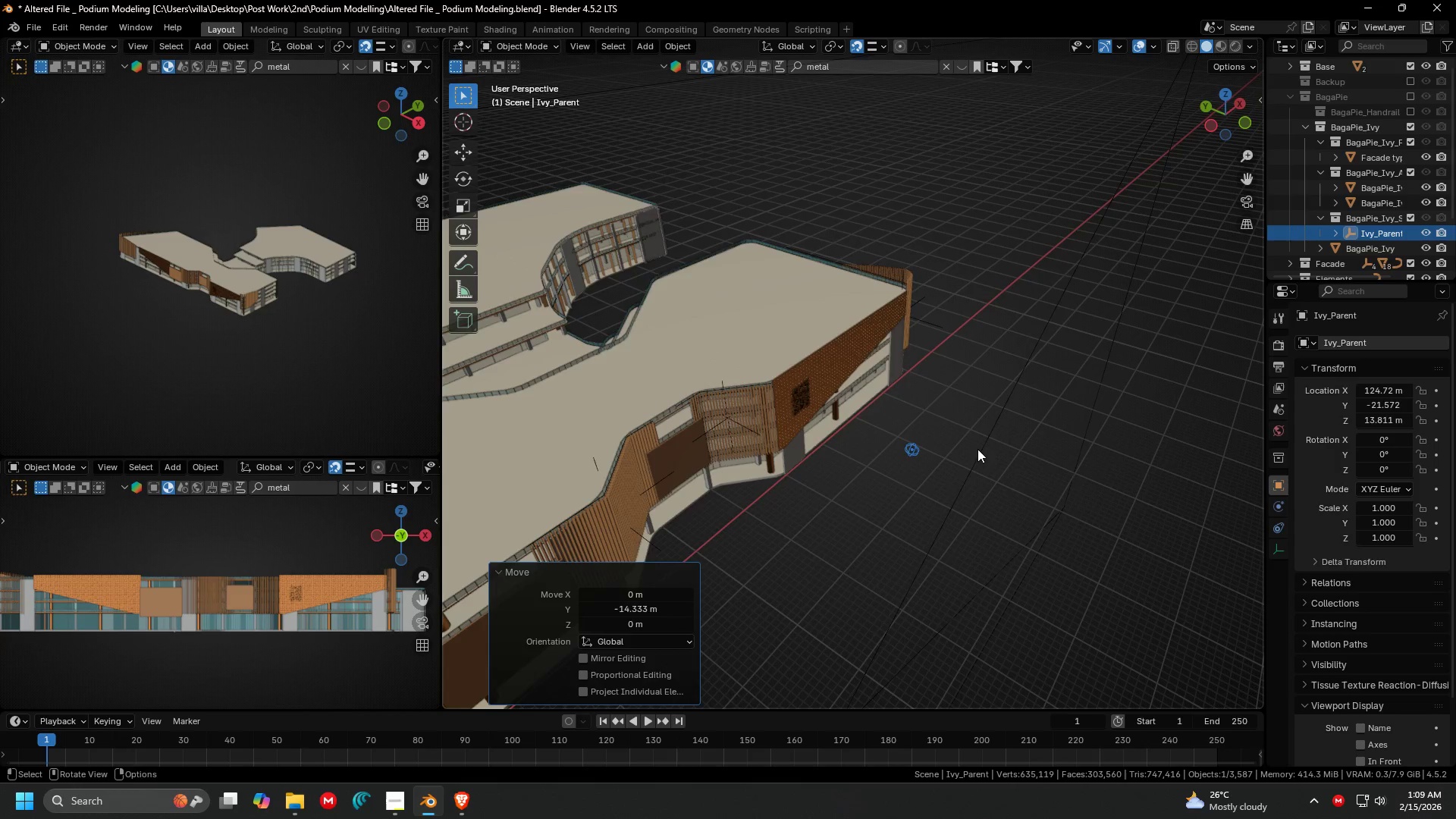 
scroll: coordinate [912, 435], scroll_direction: up, amount: 3.0
 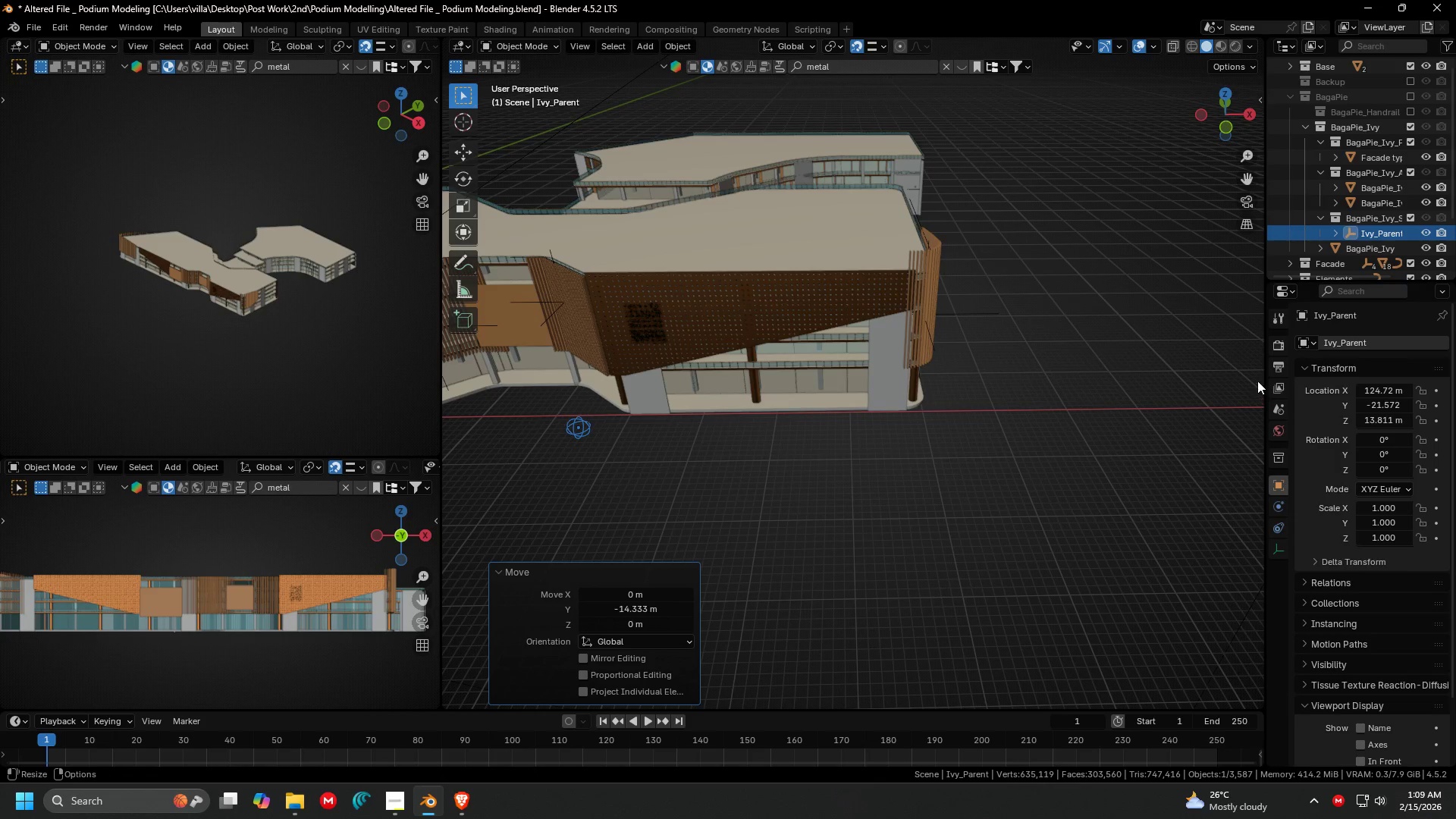 
scroll: coordinate [1331, 445], scroll_direction: down, amount: 7.0
 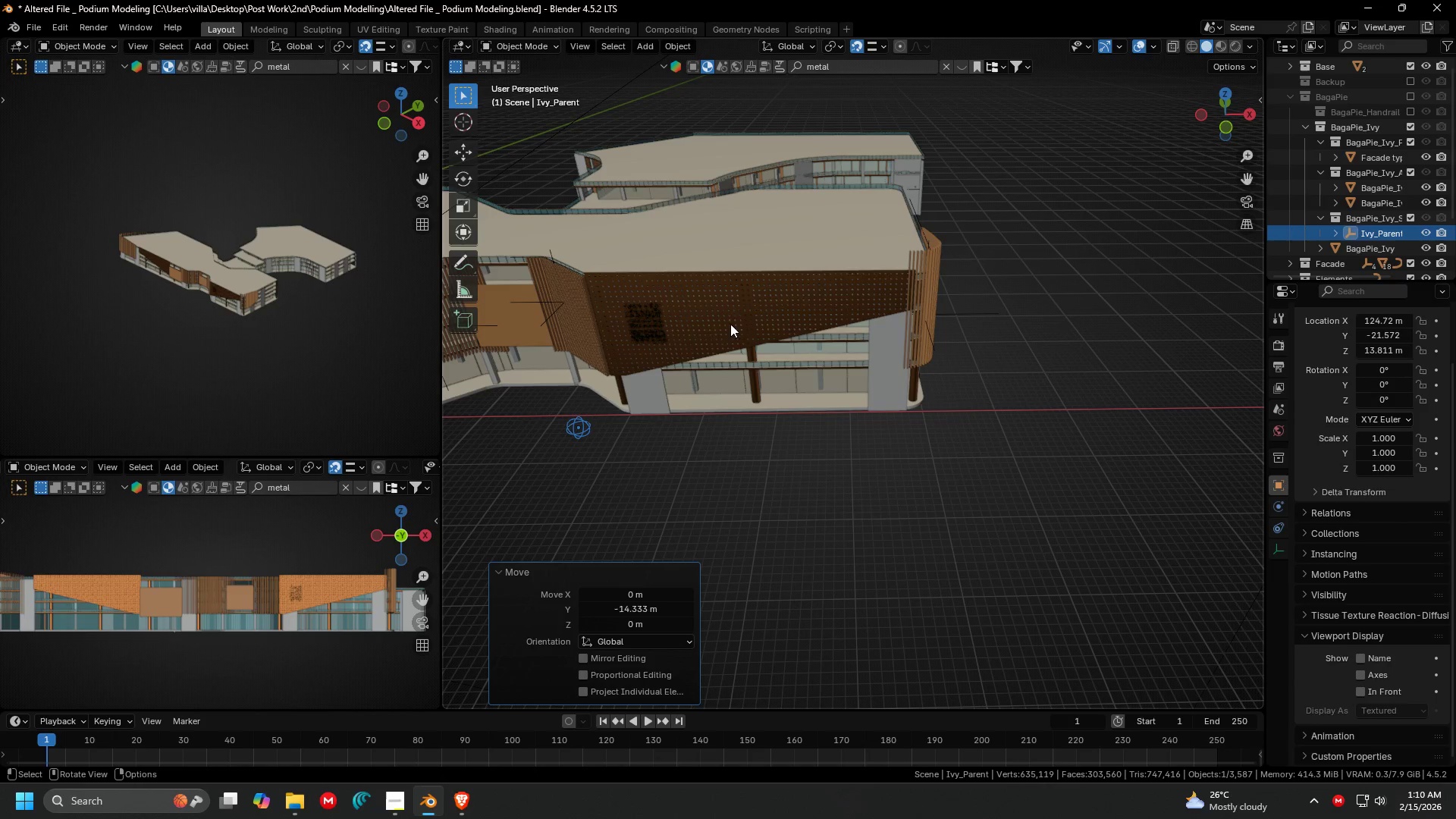 
left_click([661, 333])
 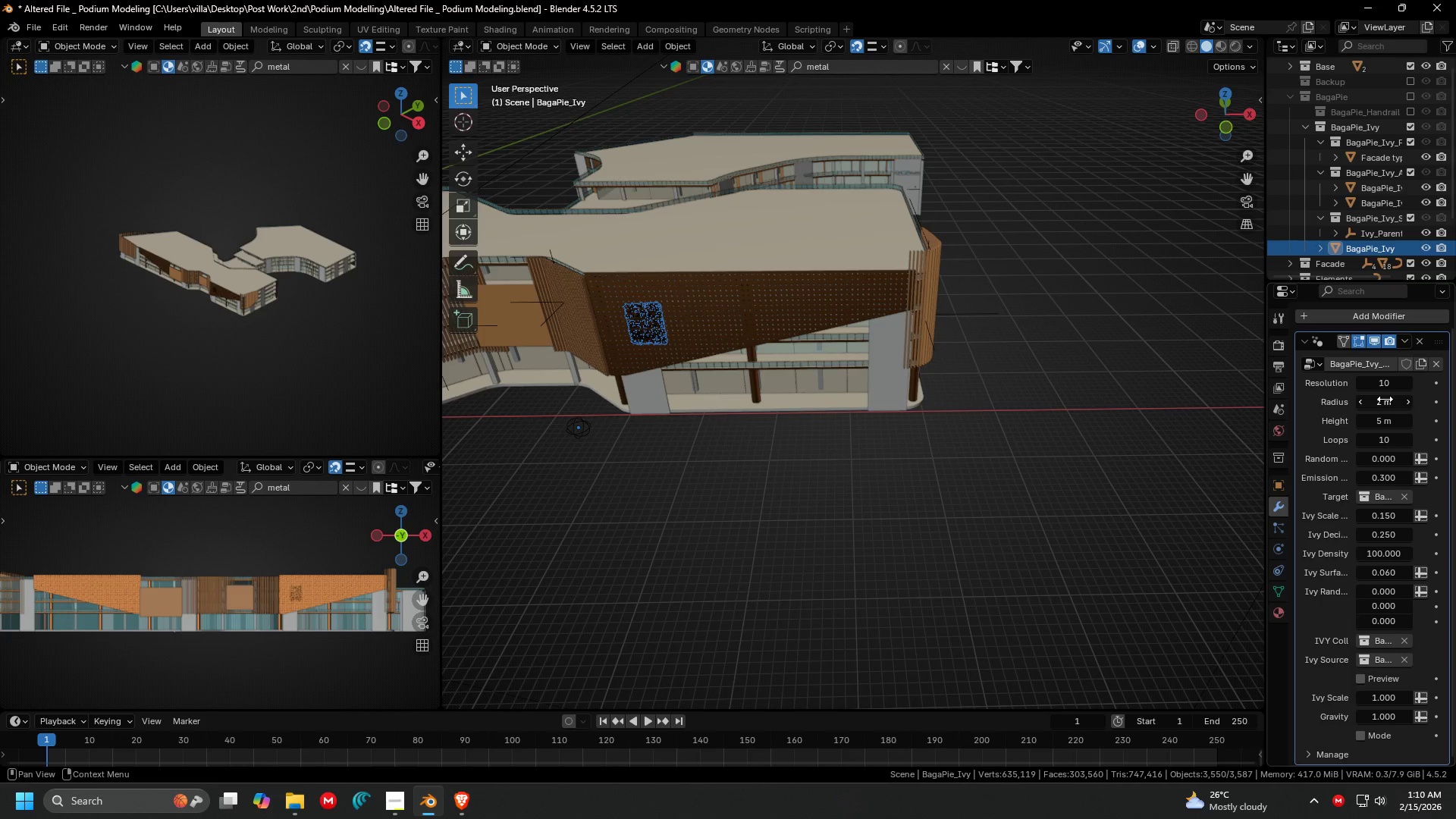 
left_click([1385, 400])
 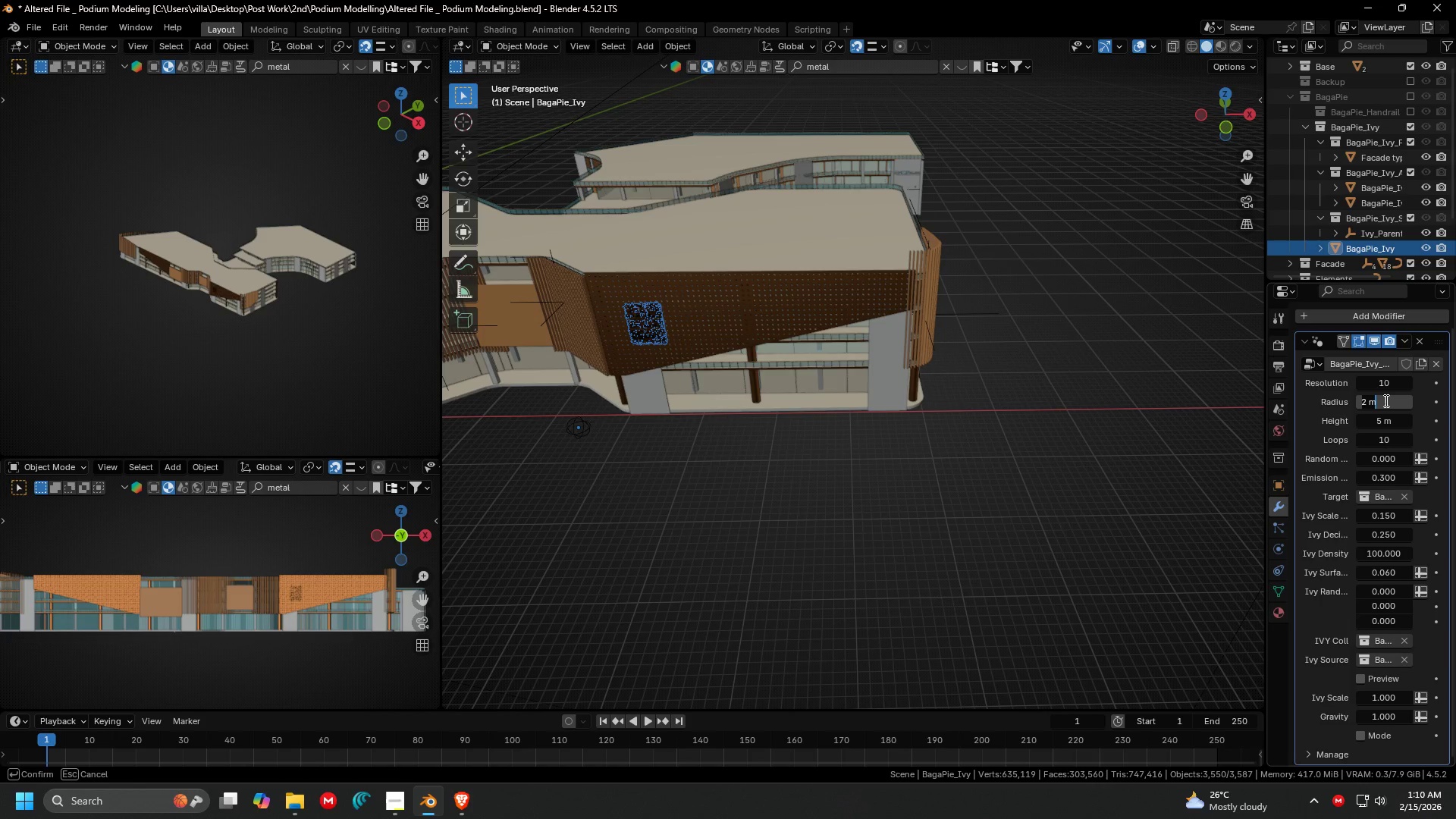 
type(10)
 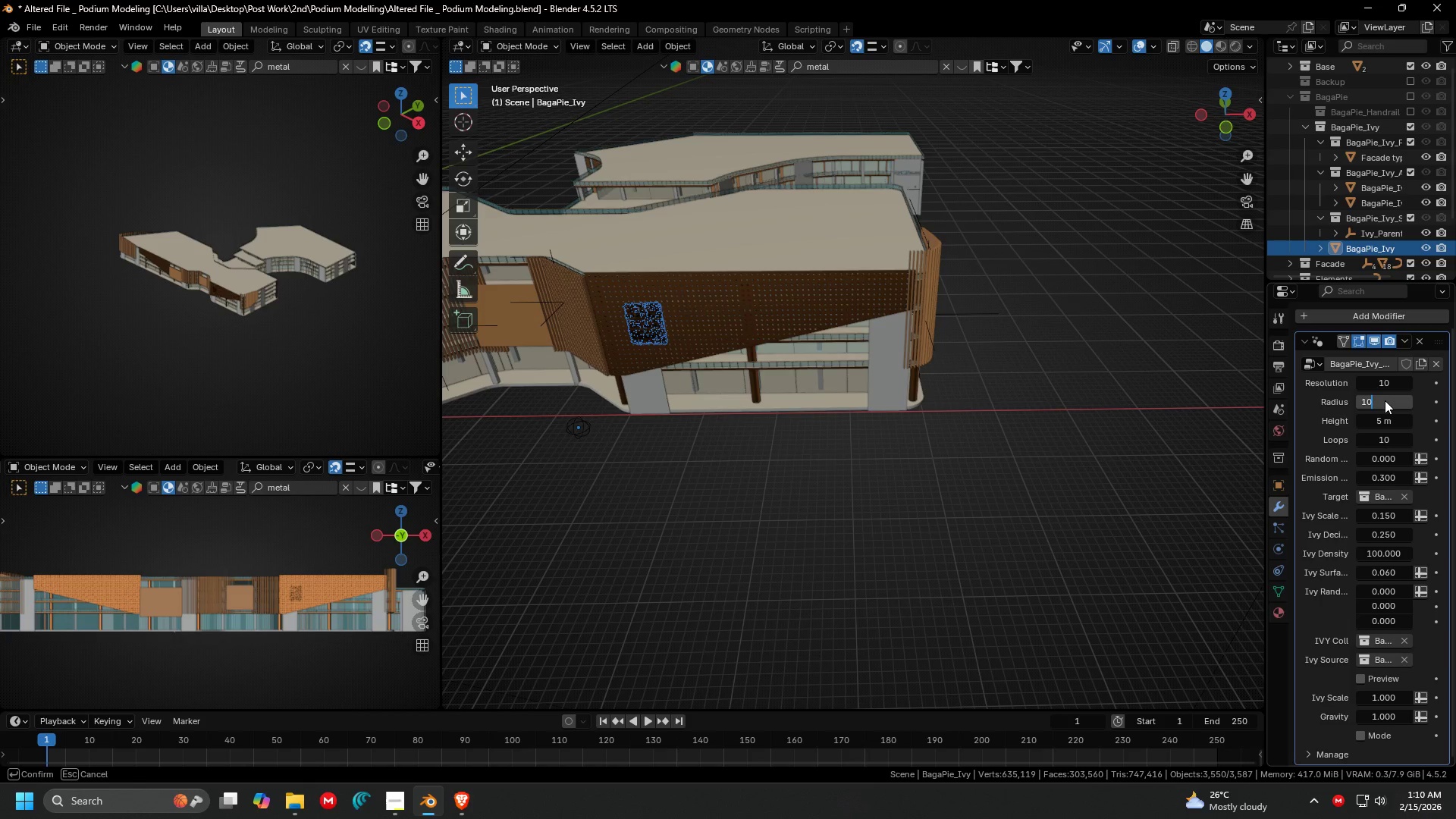 
key(Enter)
 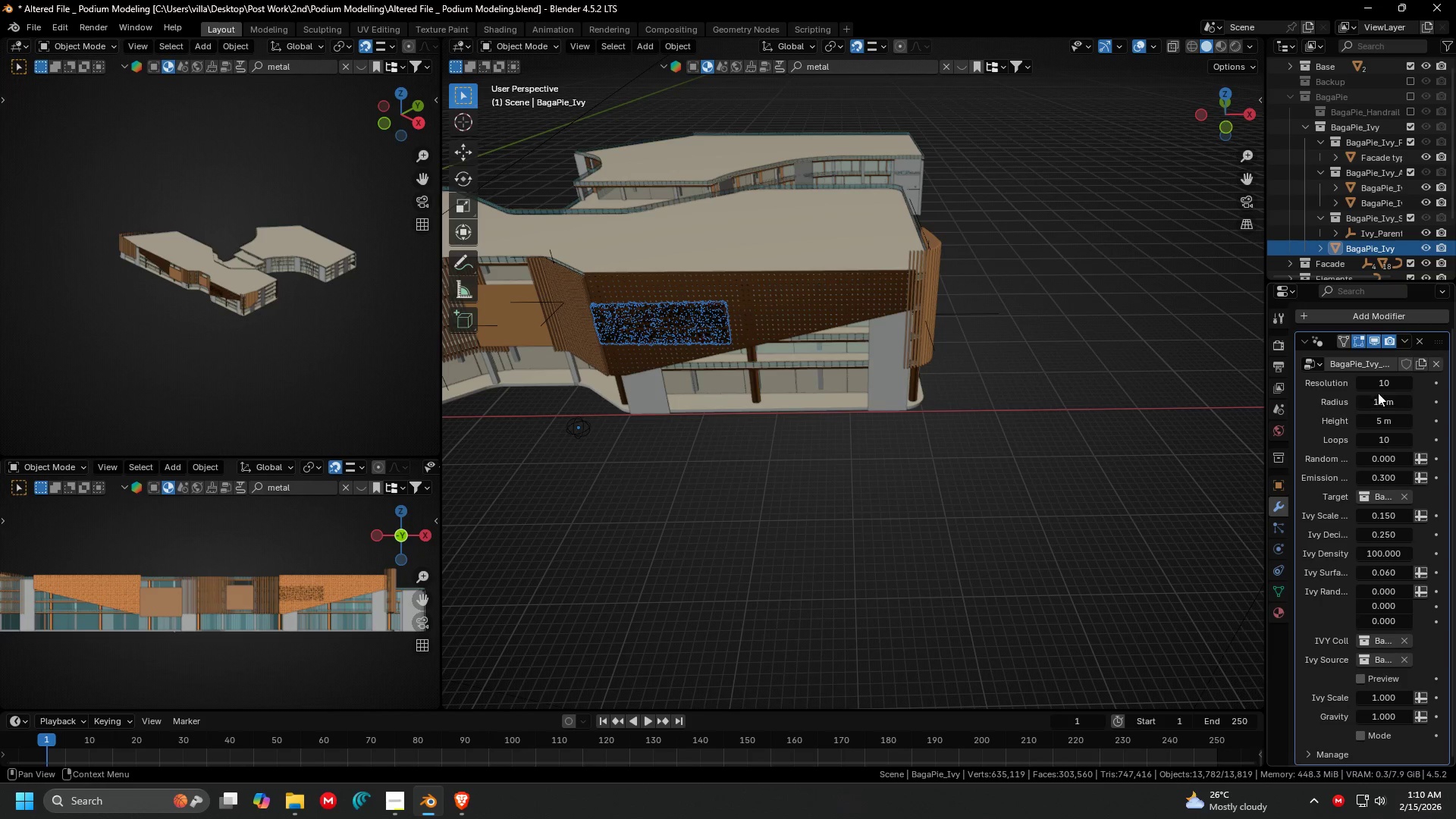 
left_click([1385, 381])
 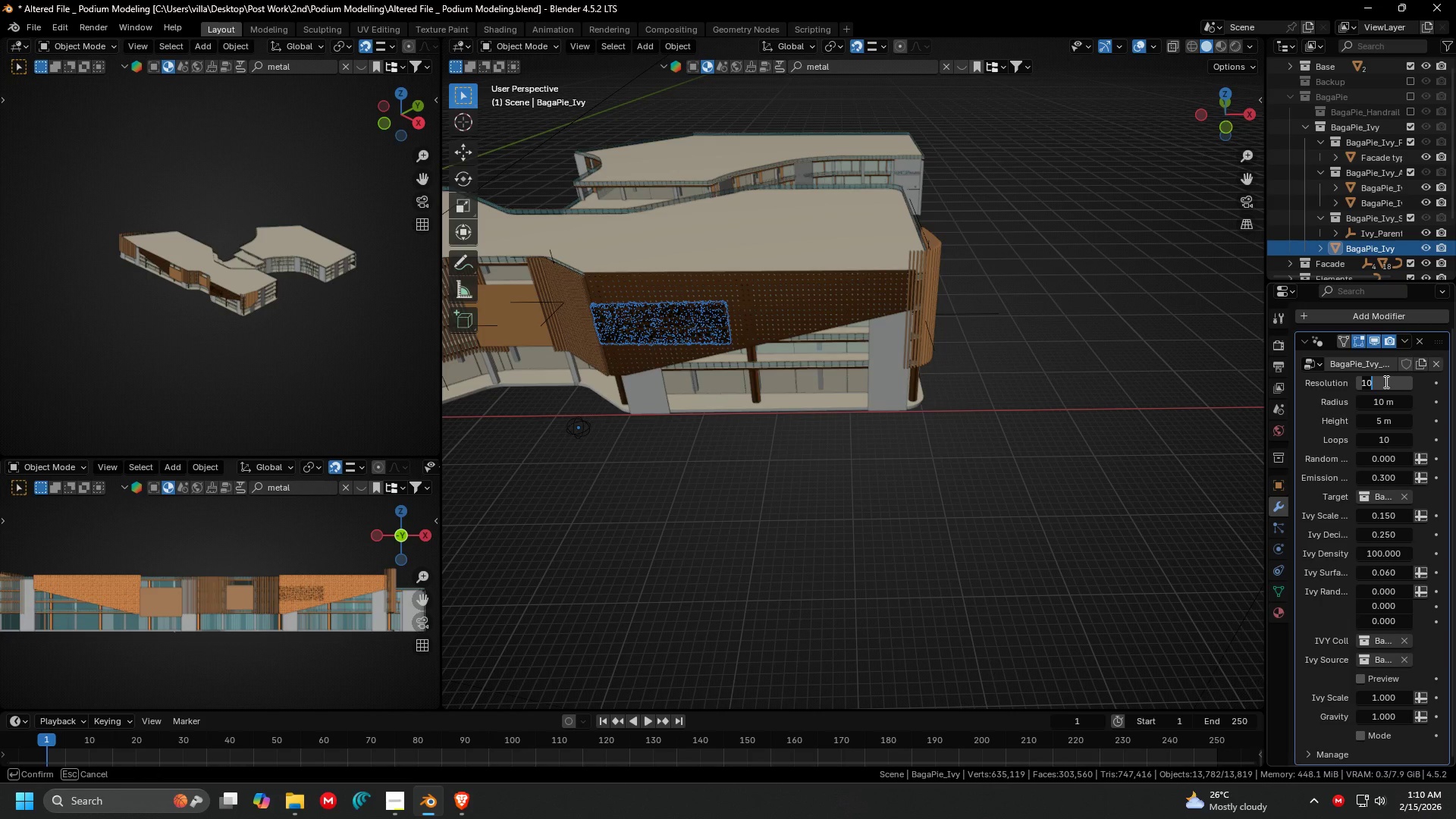 
key(5)
 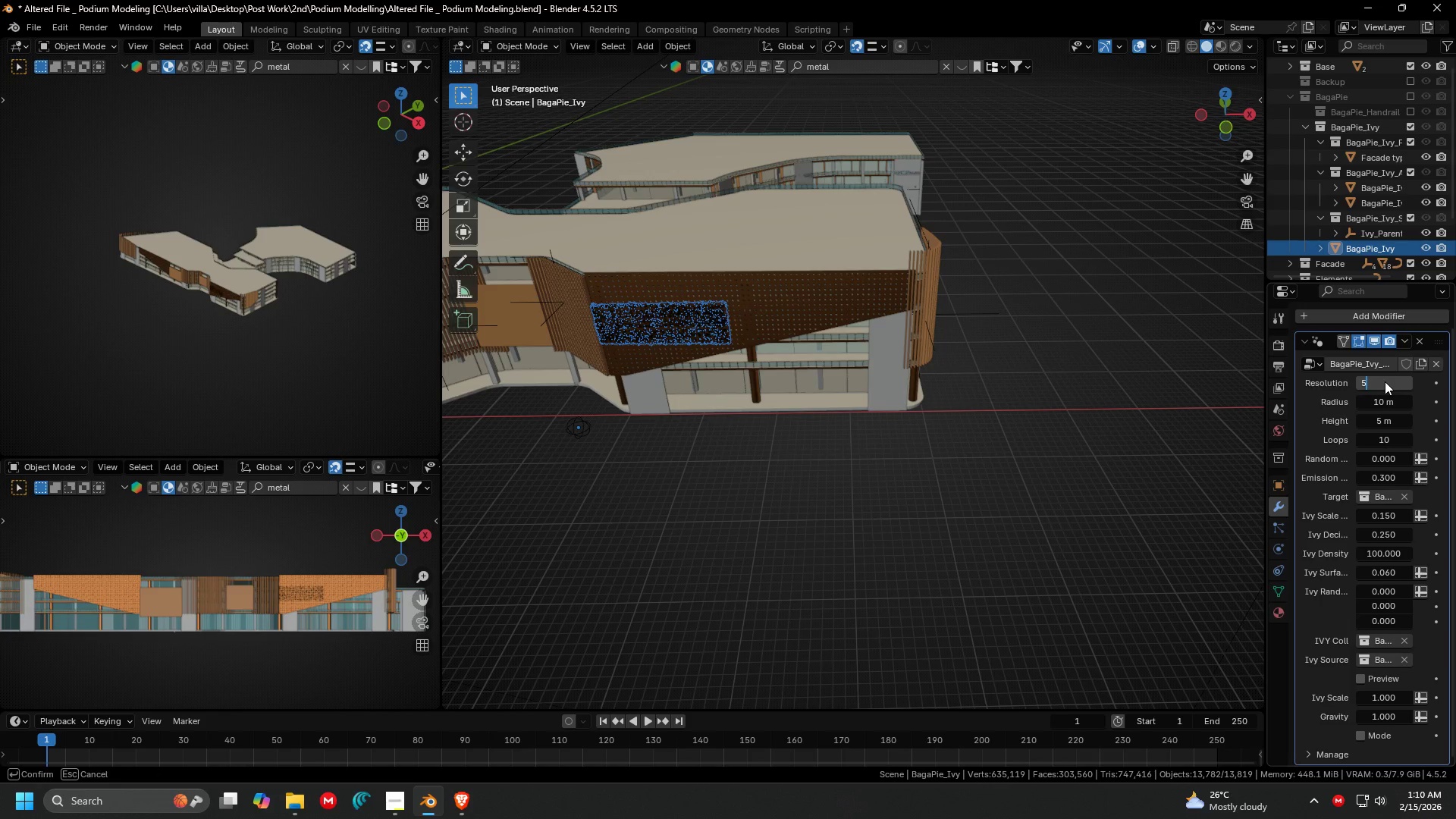 
key(Enter)
 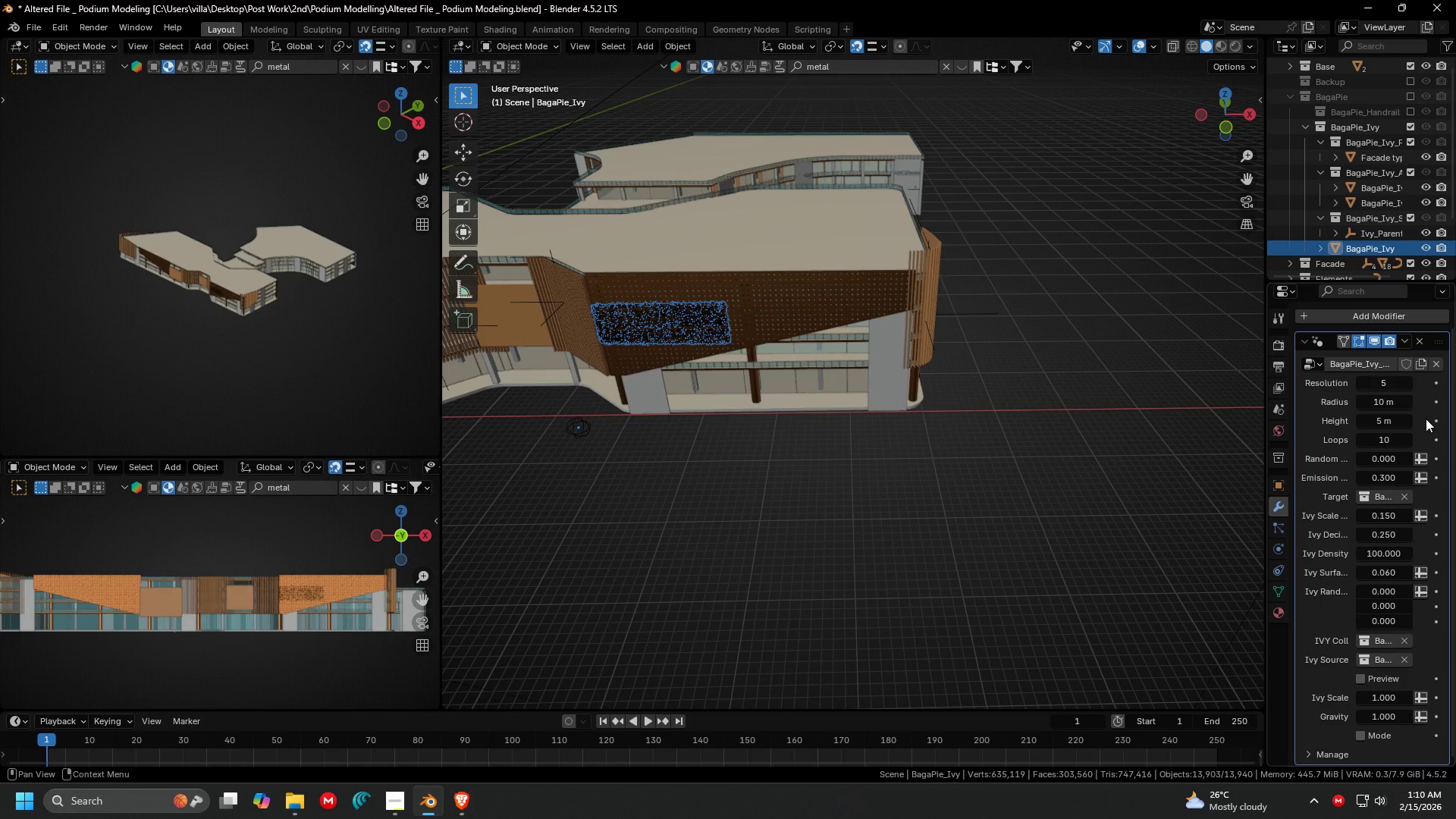 
left_click([1392, 388])
 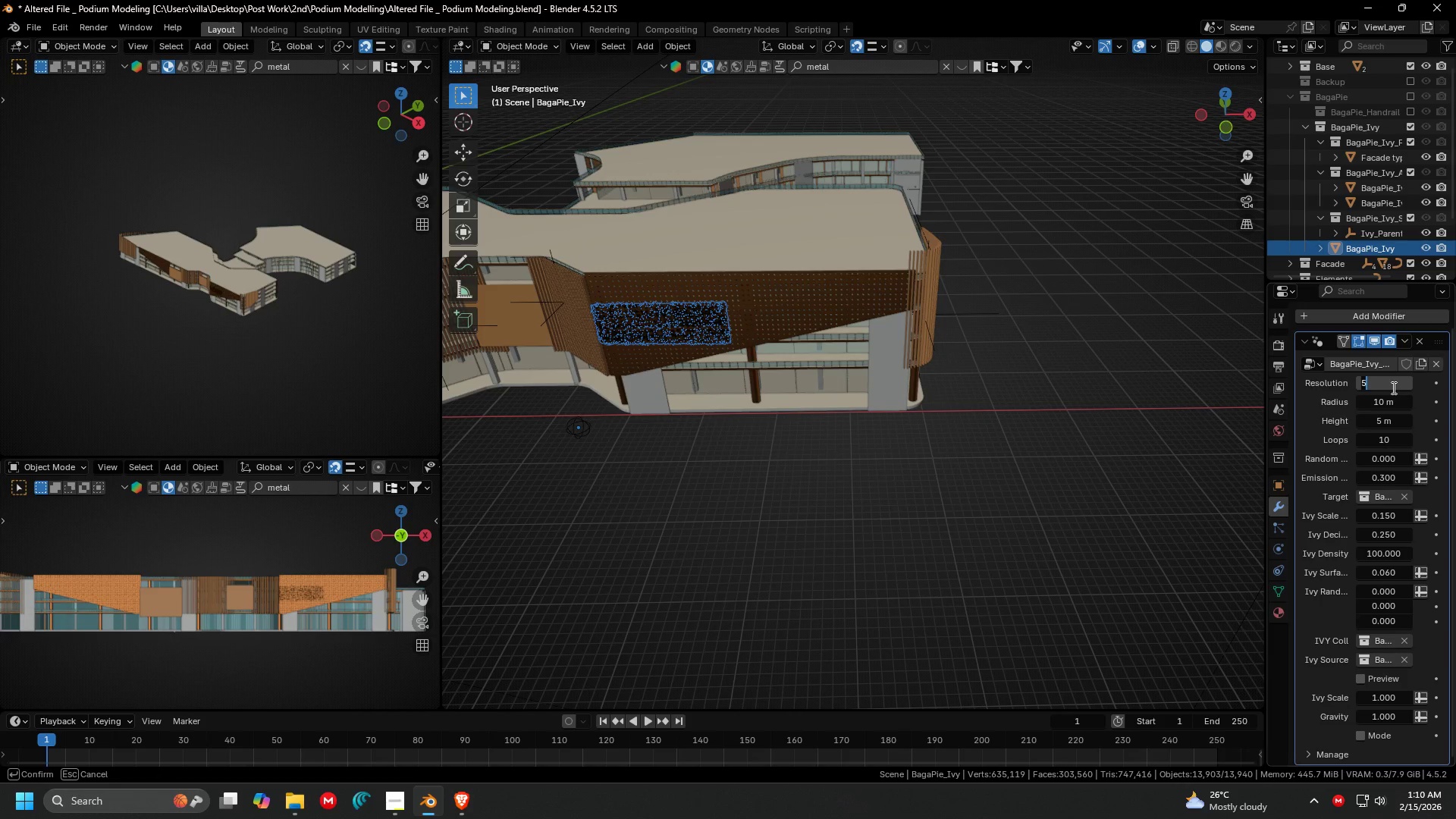 
key(2)
 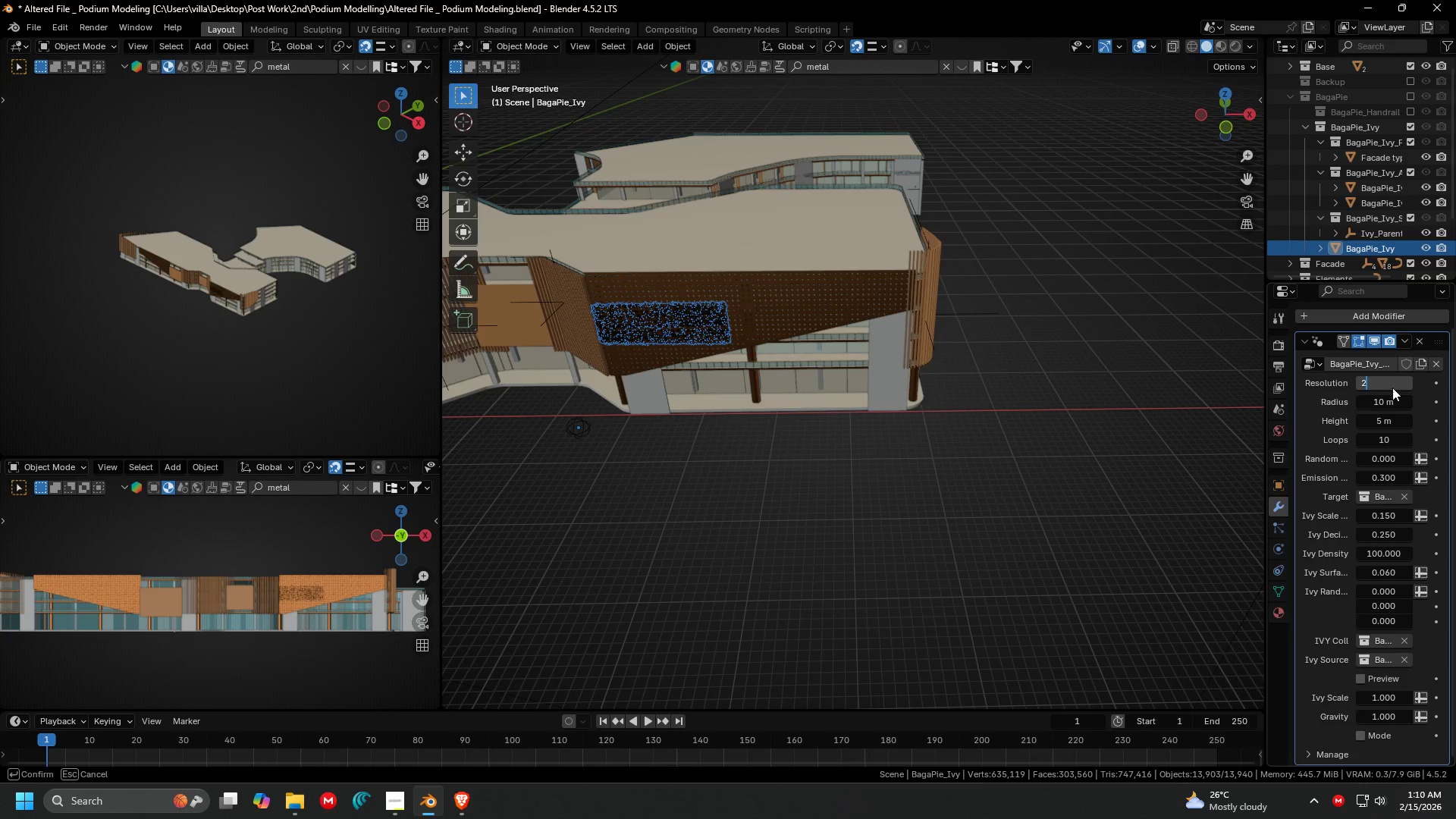 
key(Enter)
 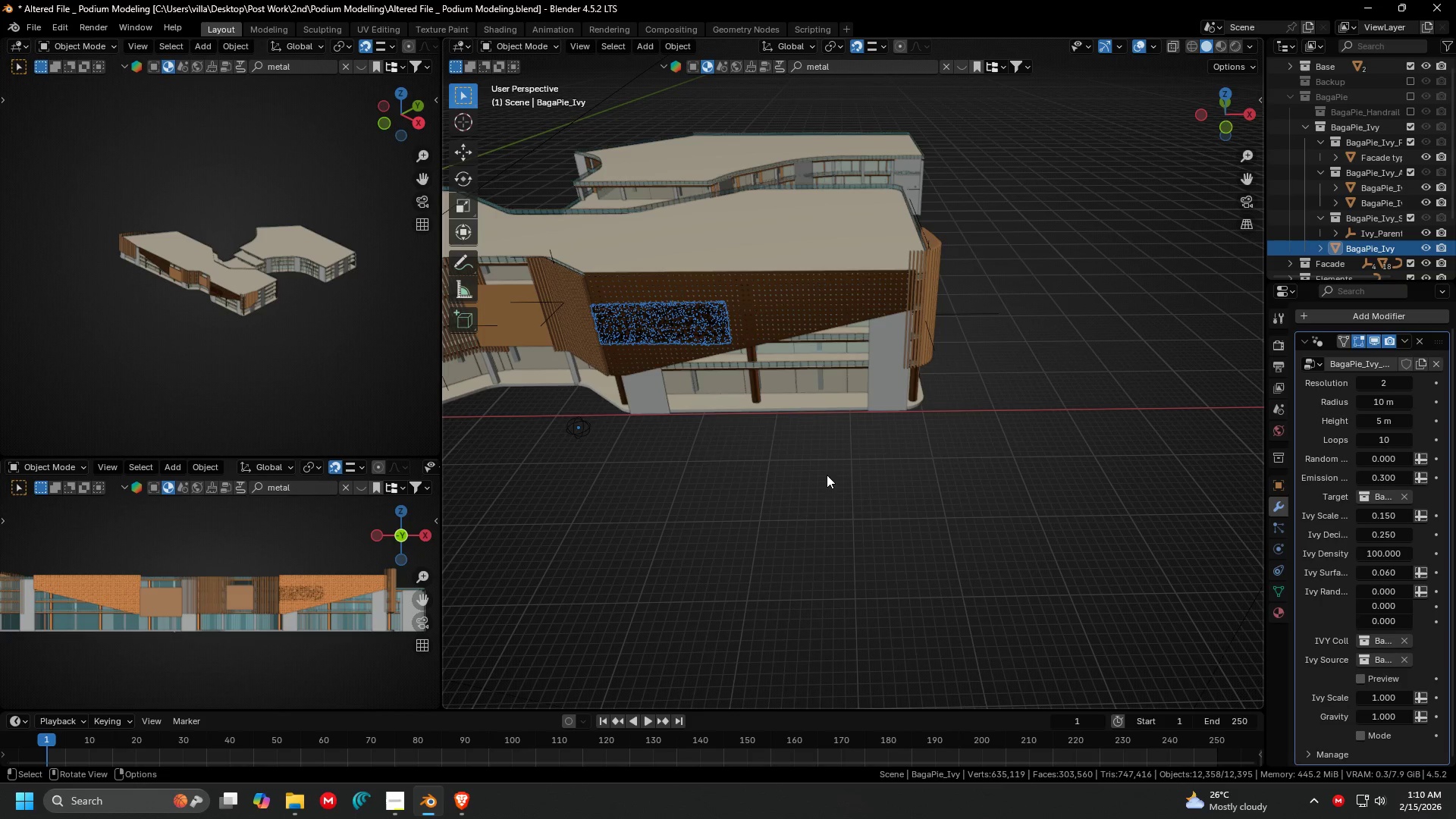 
left_click([601, 427])
 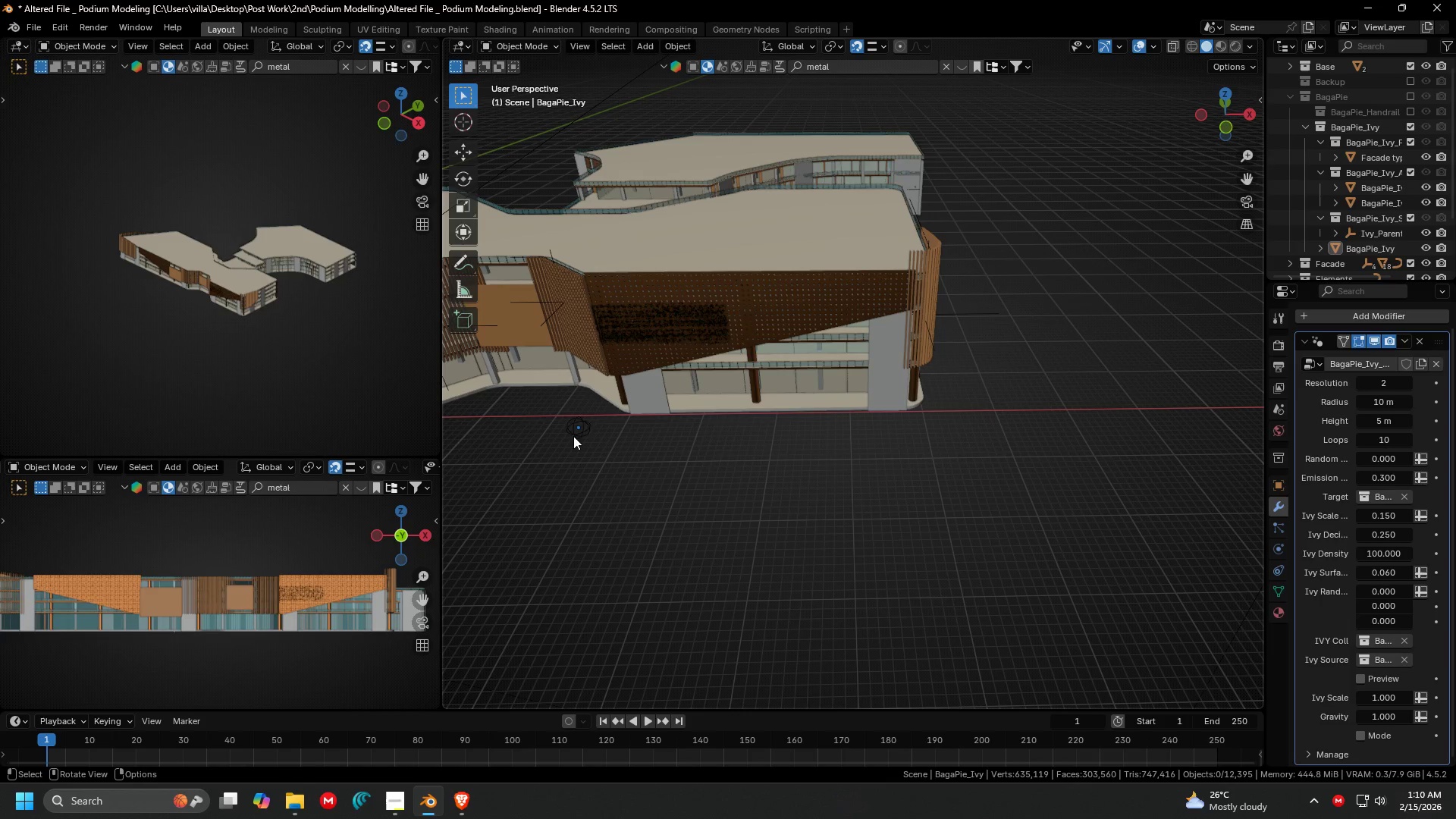 
left_click([580, 430])
 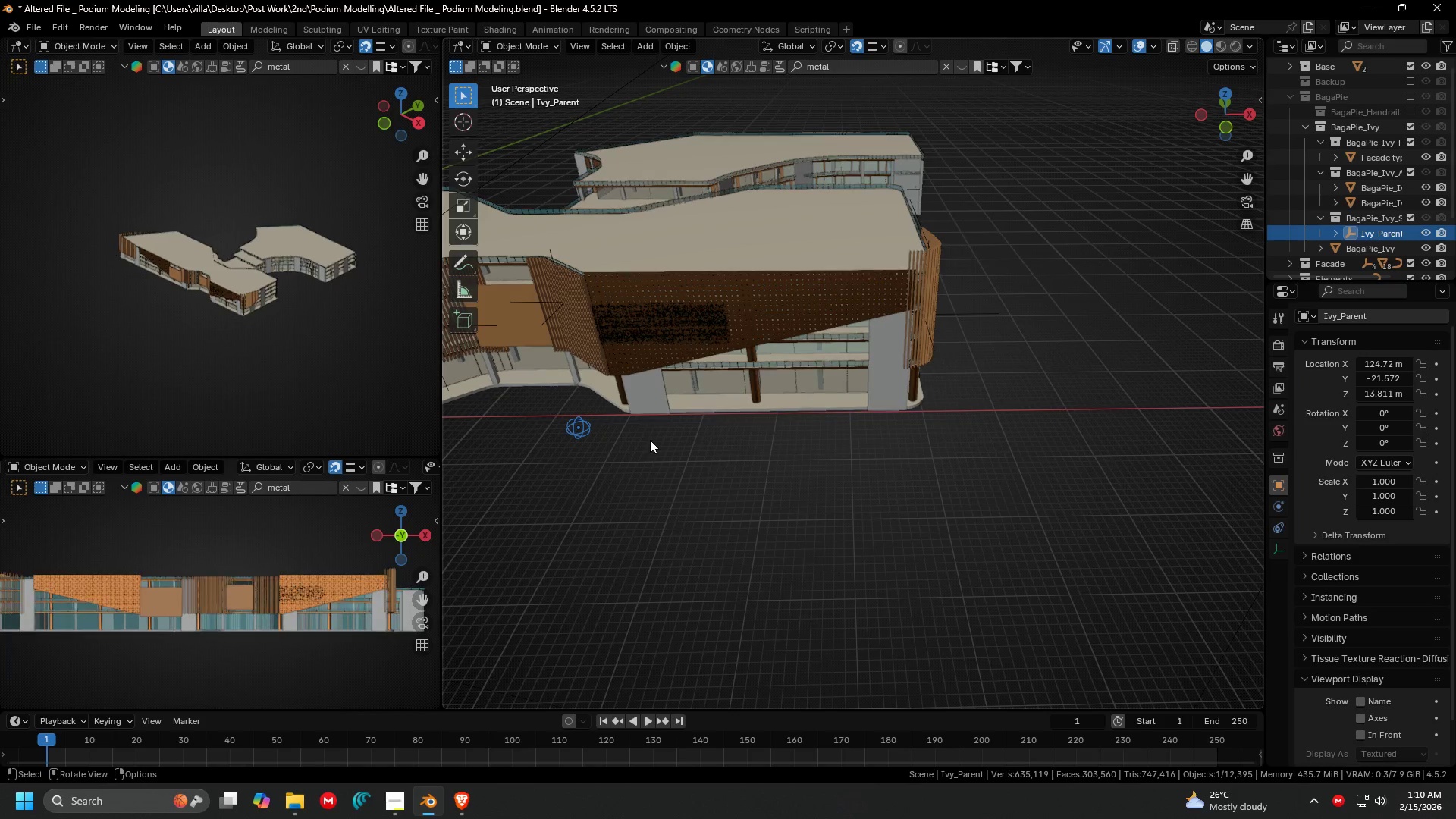 
key(G)
 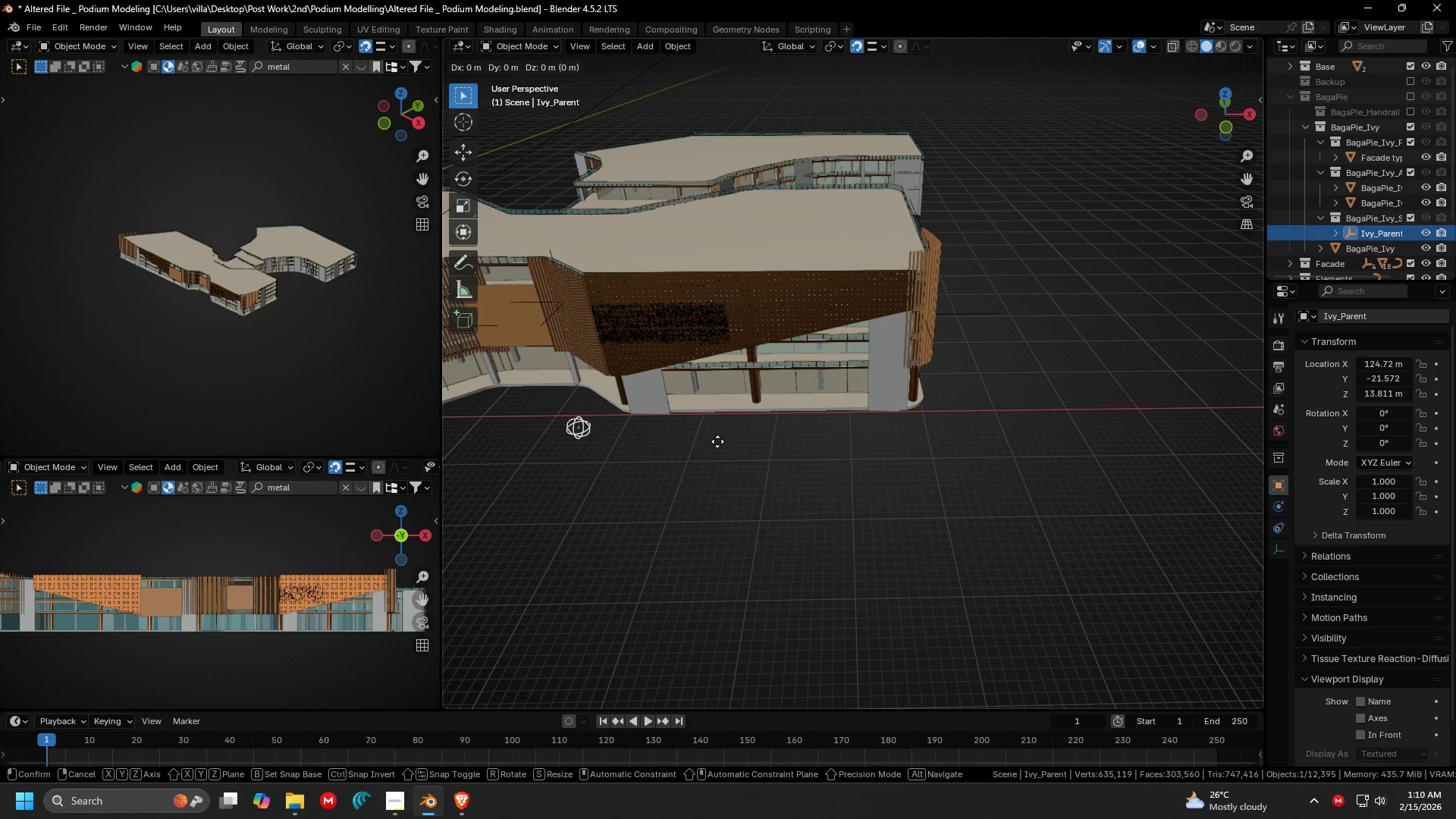 
left_click([717, 441])
 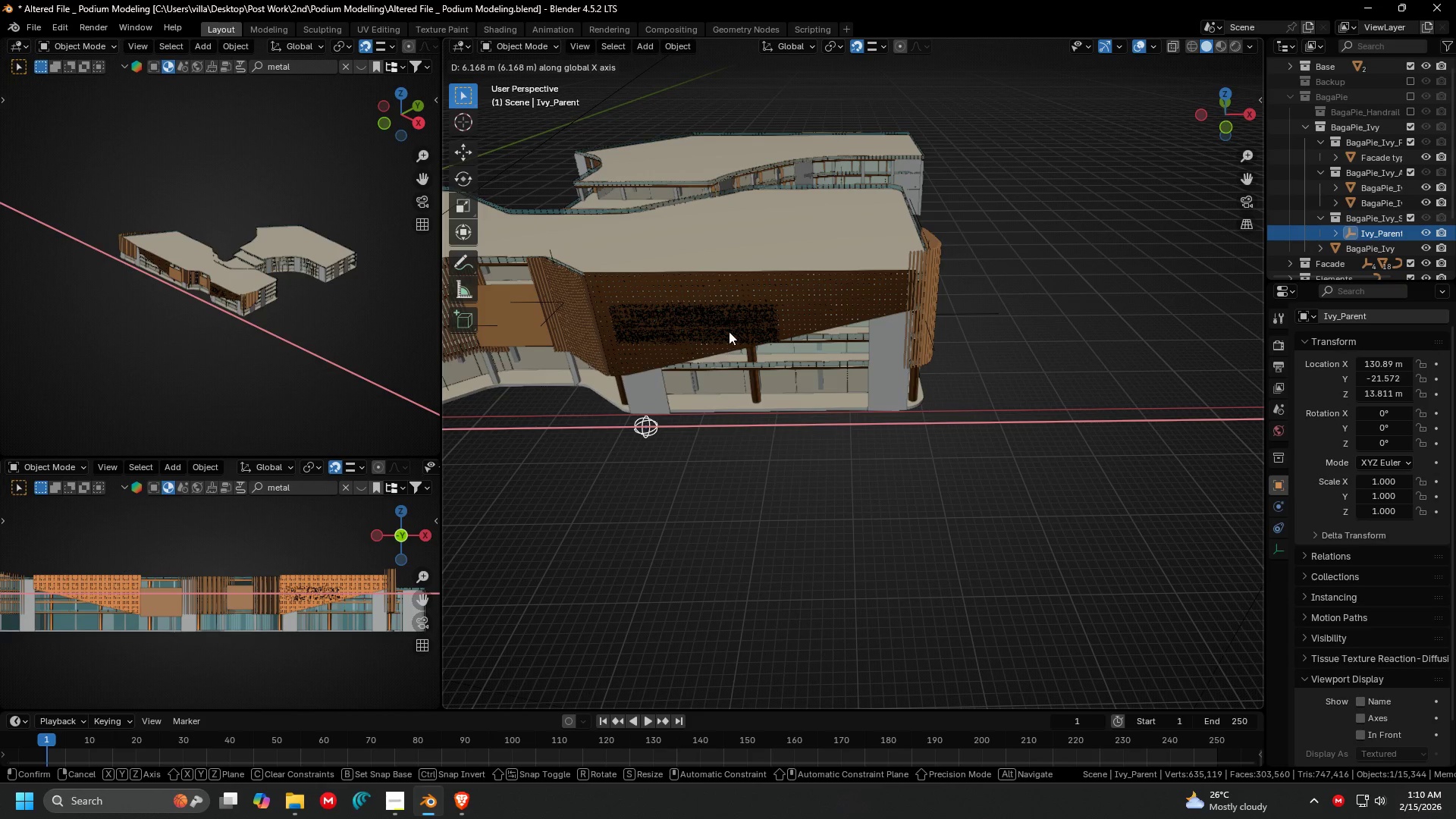 
left_click([744, 329])
 